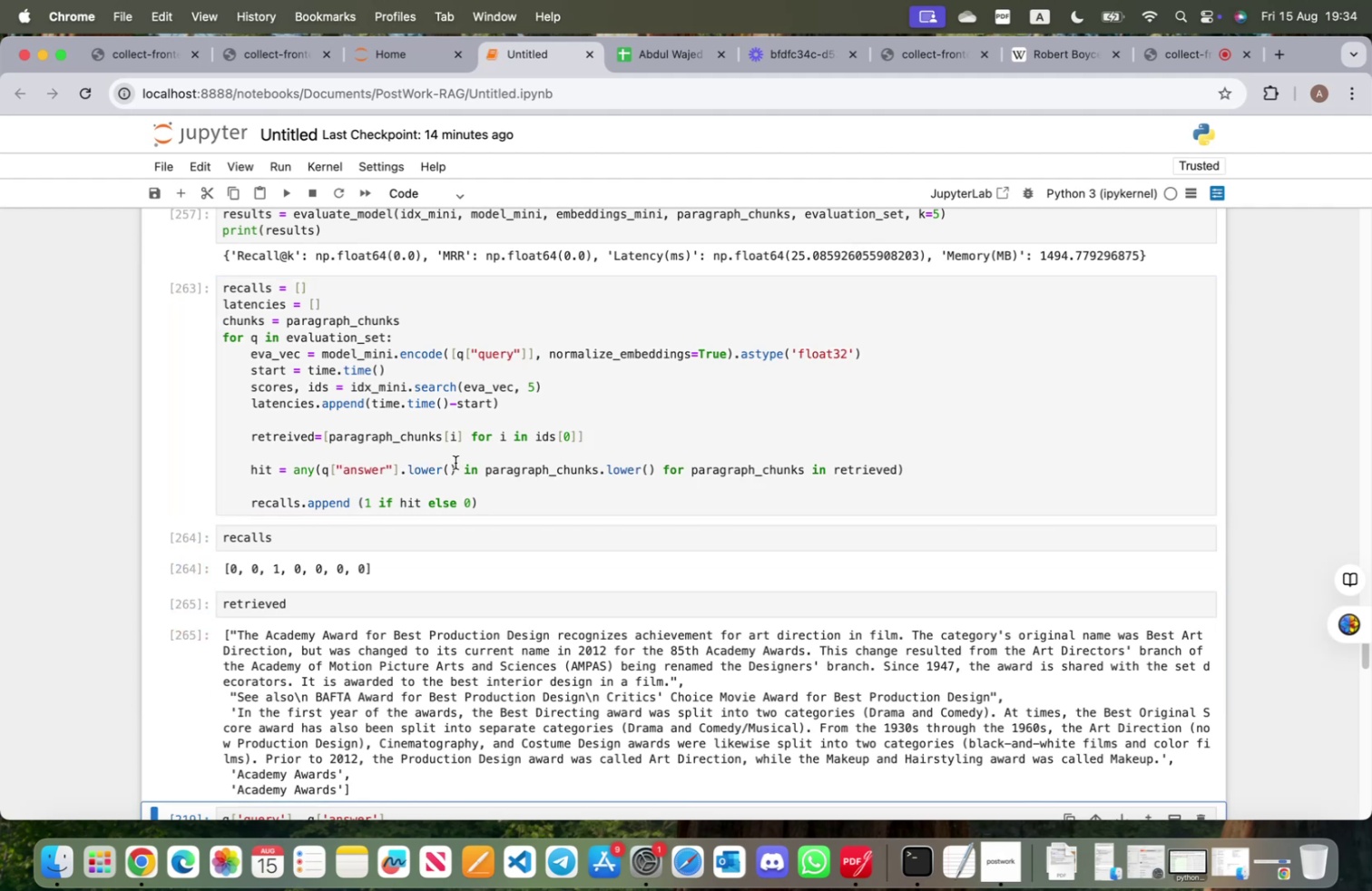 
wait(9.78)
 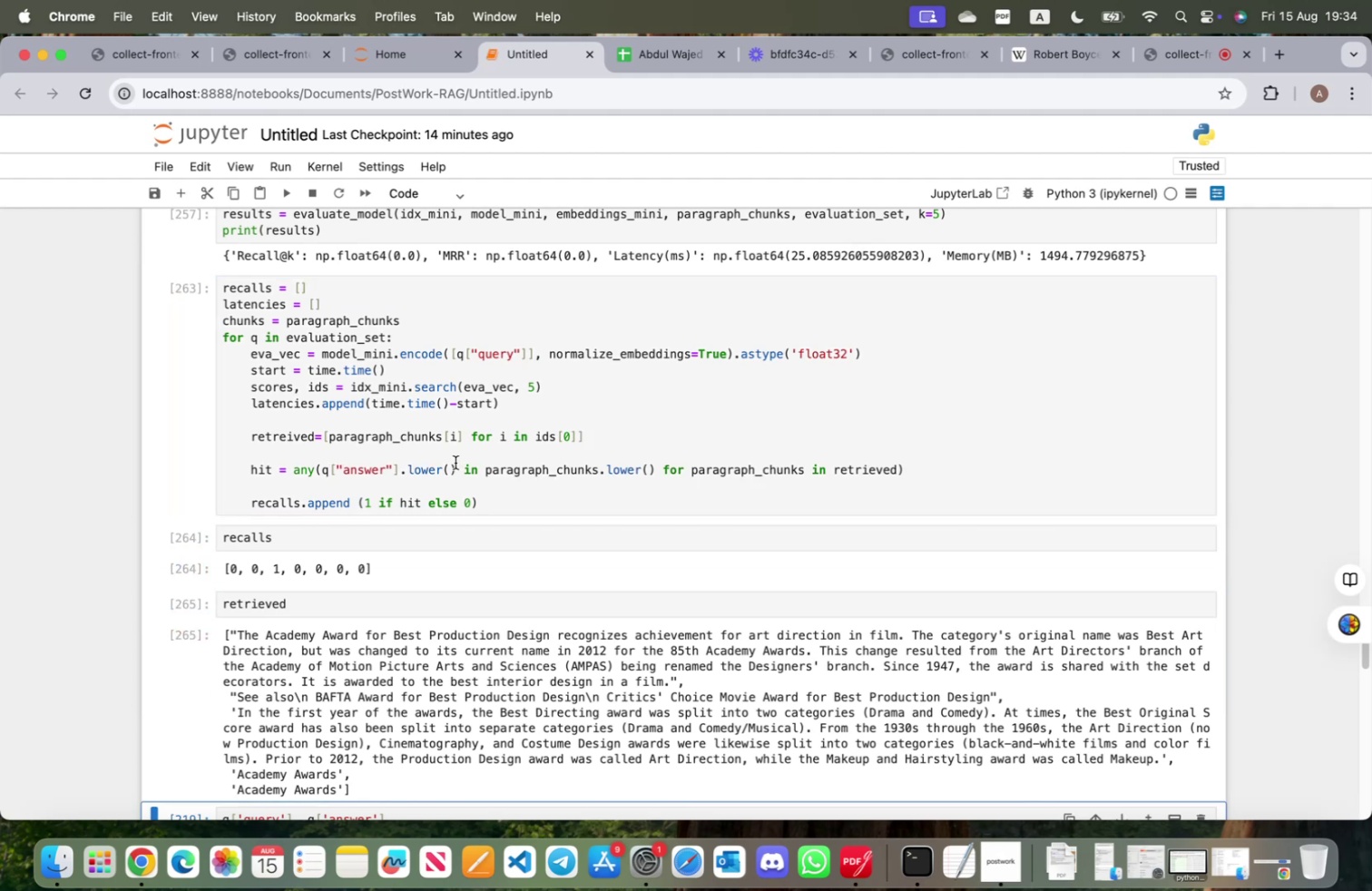 
left_click([191, 382])
 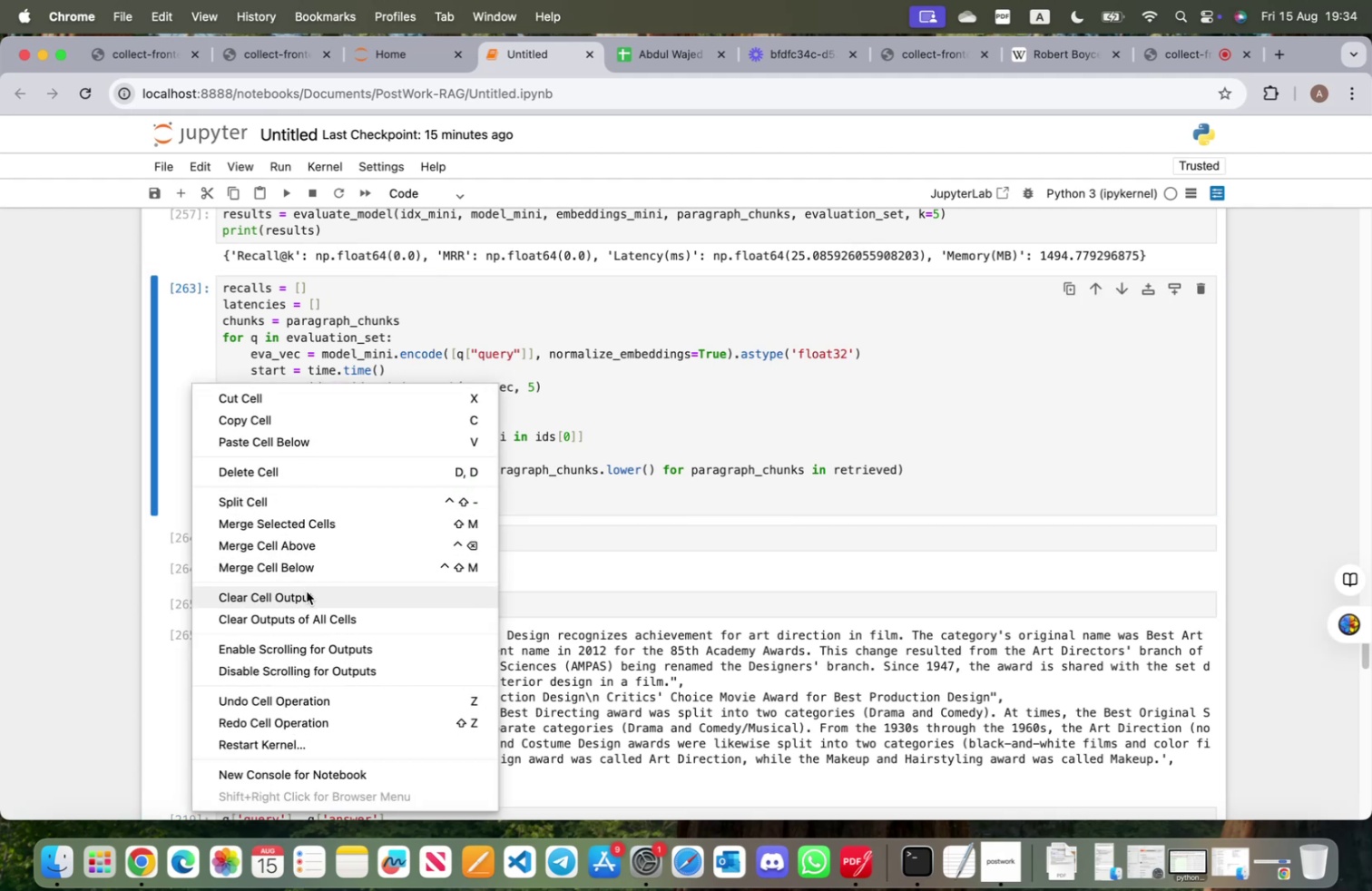 
wait(6.16)
 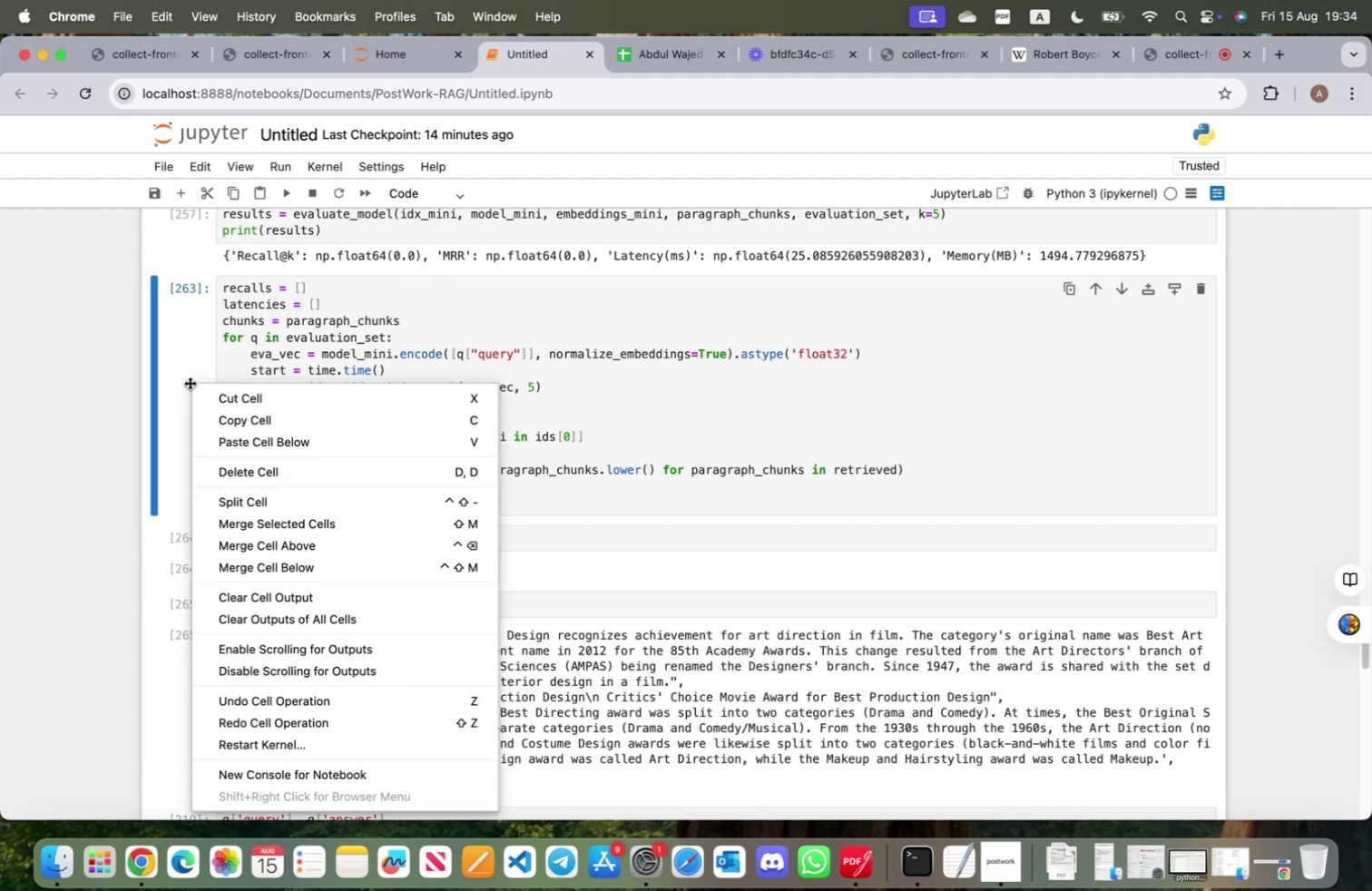 
left_click([734, 502])
 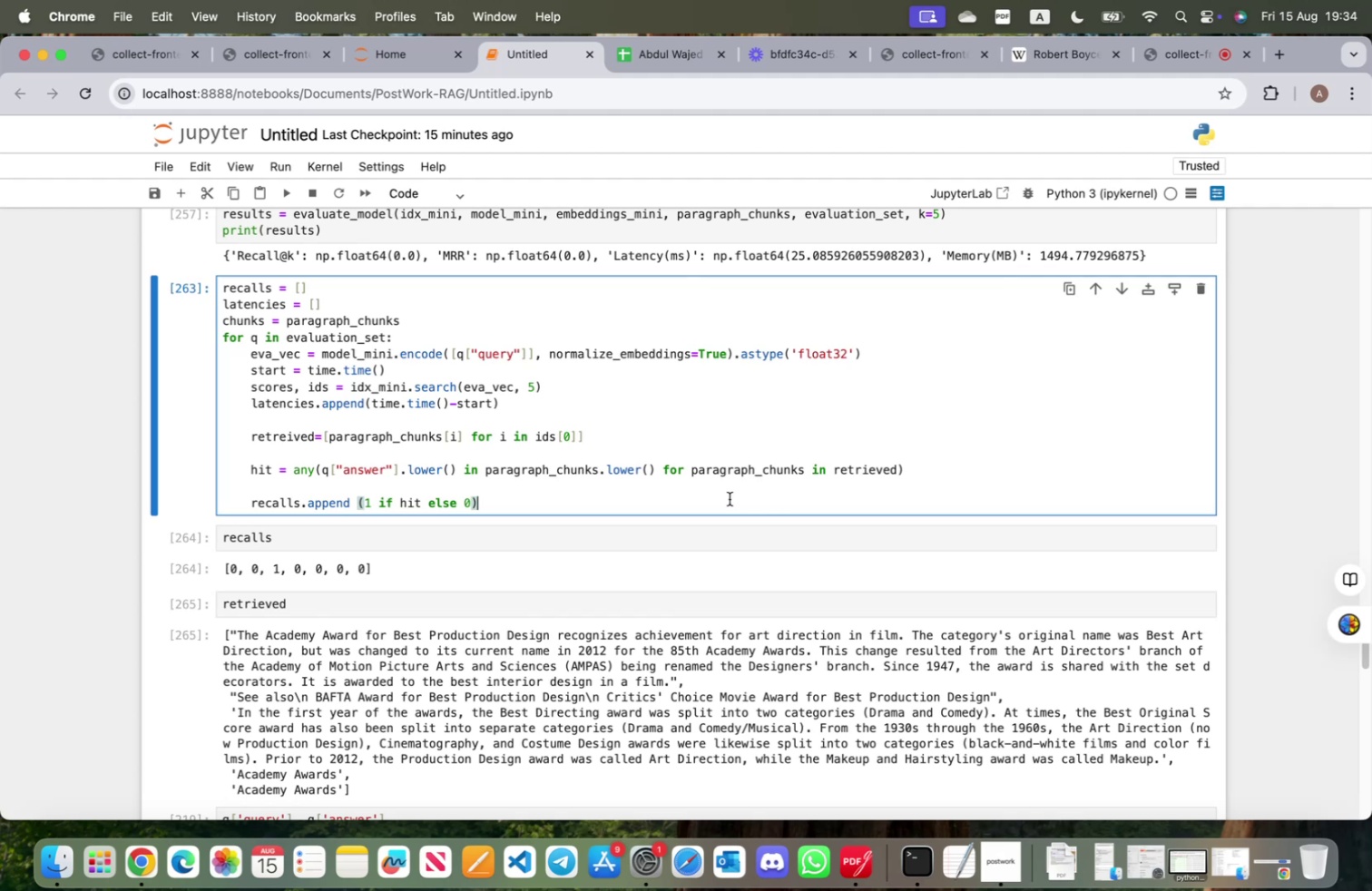 
scroll: coordinate [710, 529], scroll_direction: down, amount: 15.0
 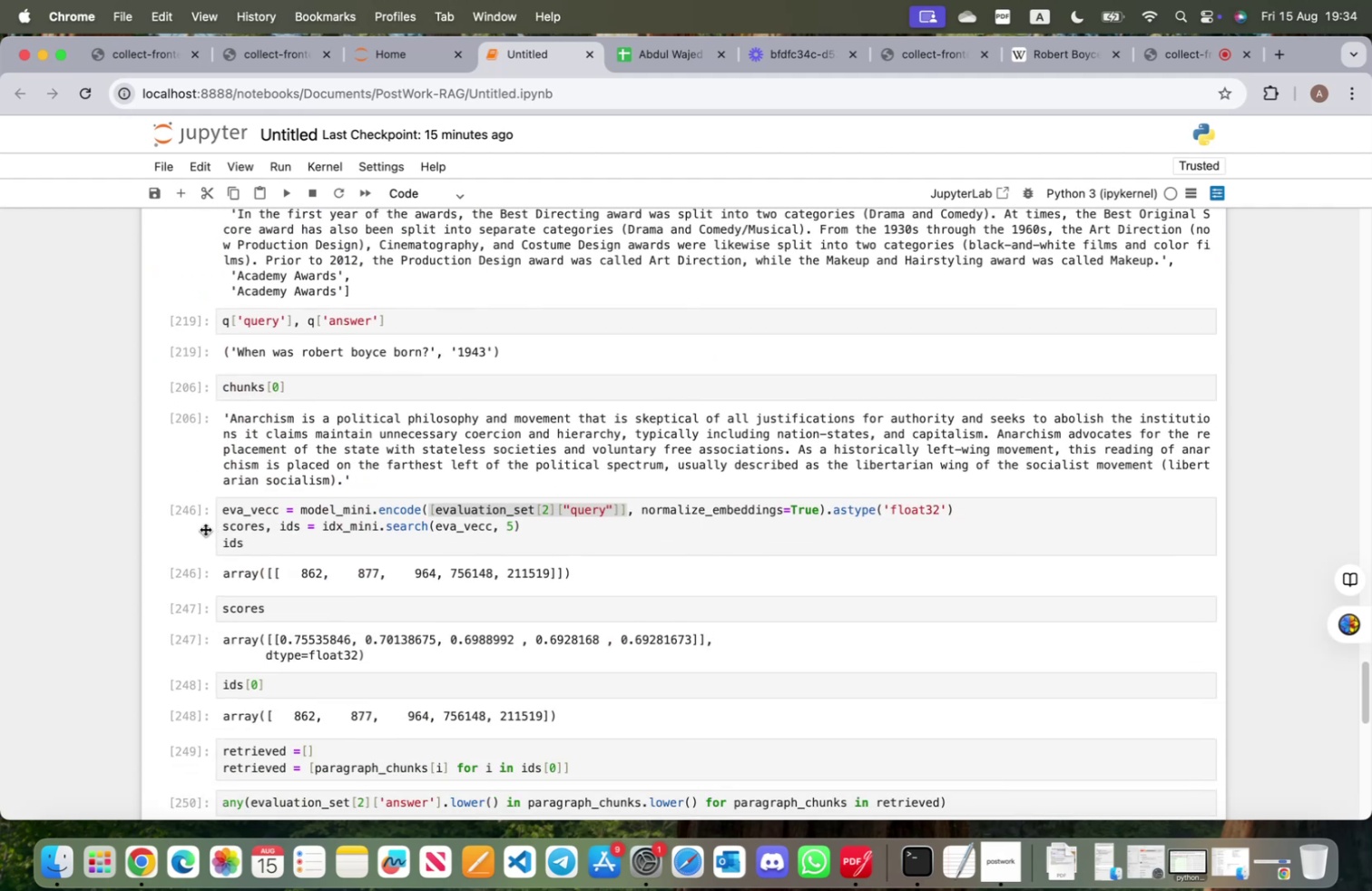 
right_click([205, 526])
 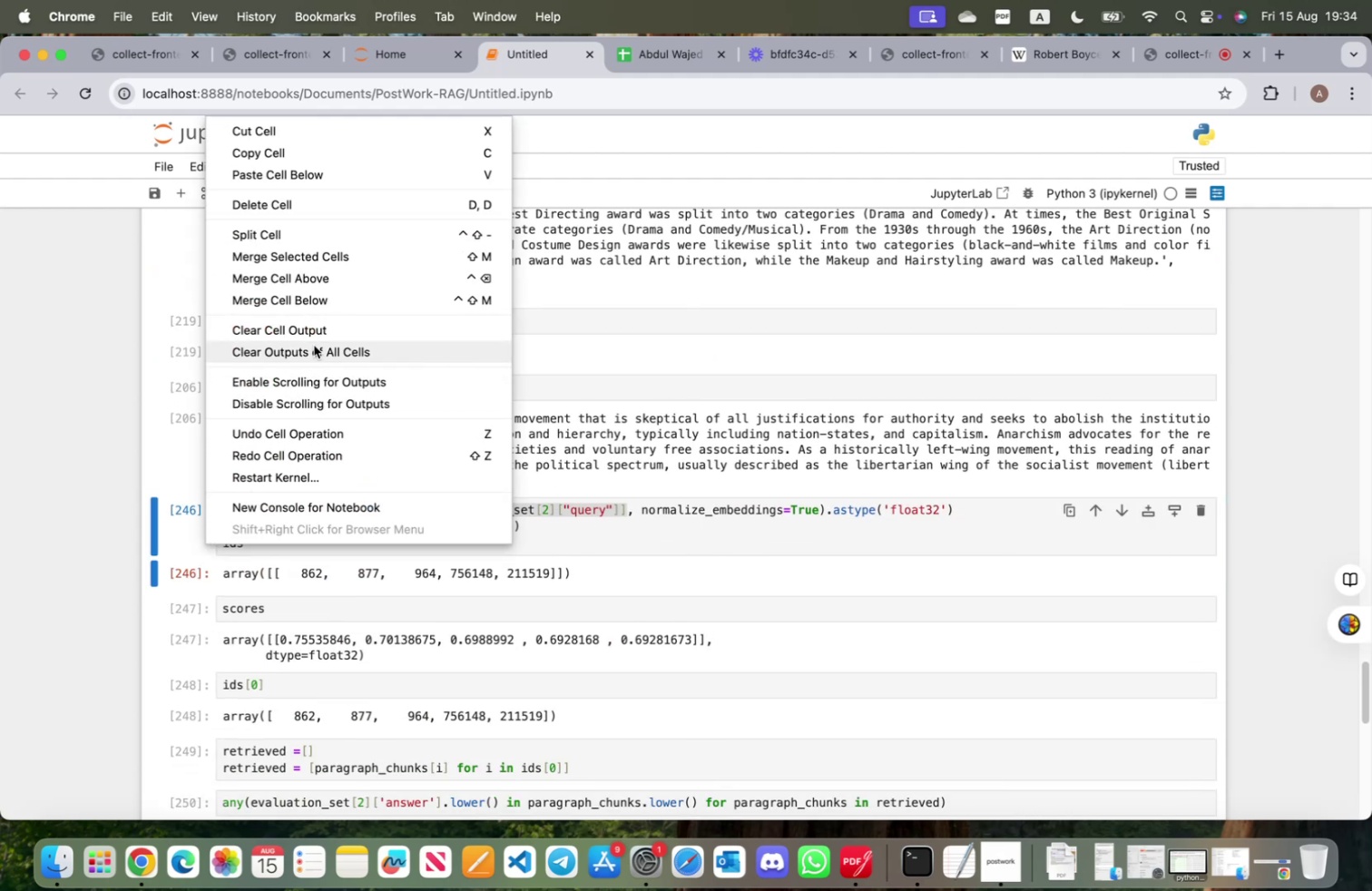 
left_click([318, 335])
 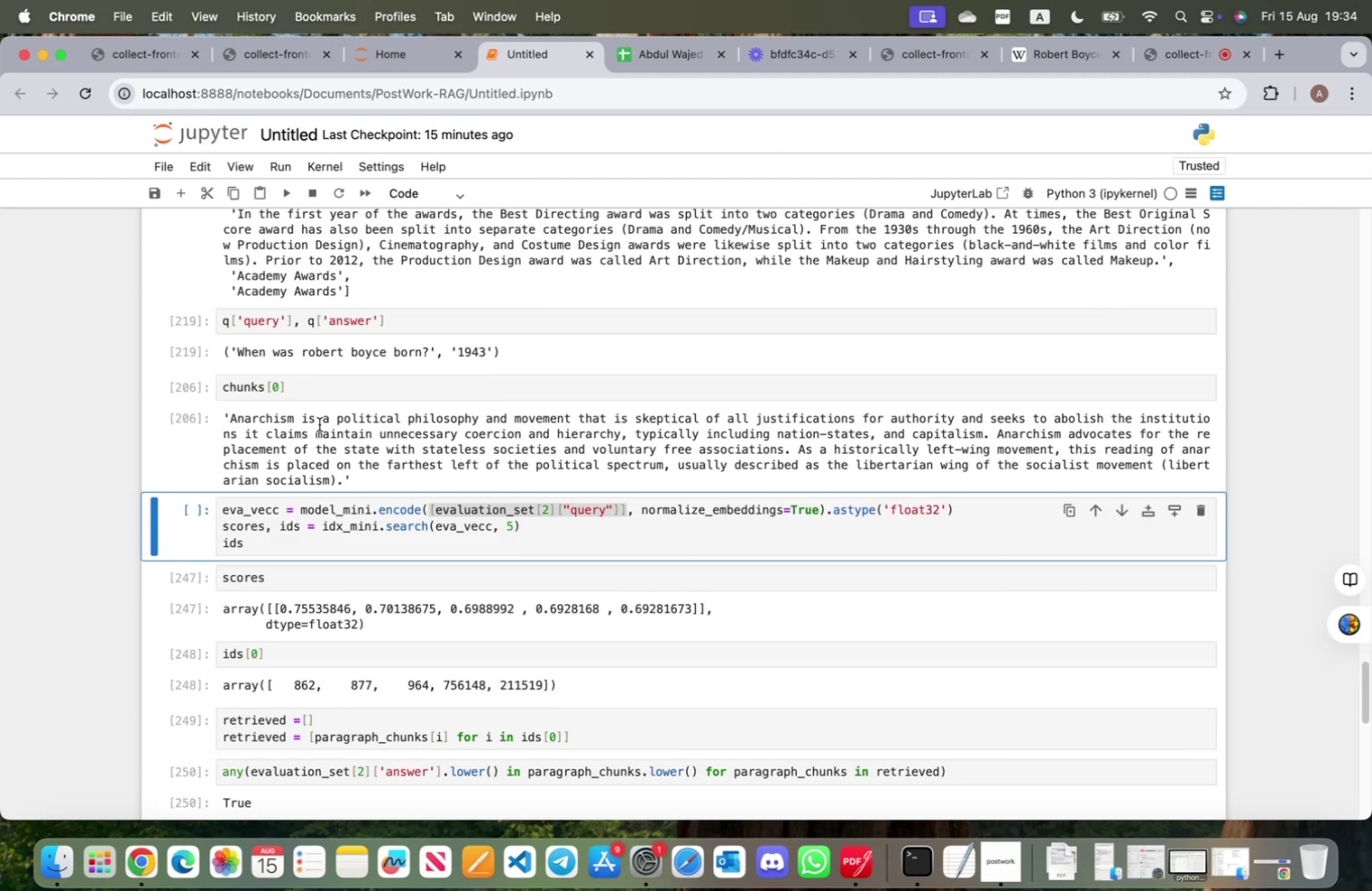 
scroll: coordinate [319, 546], scroll_direction: down, amount: 5.0
 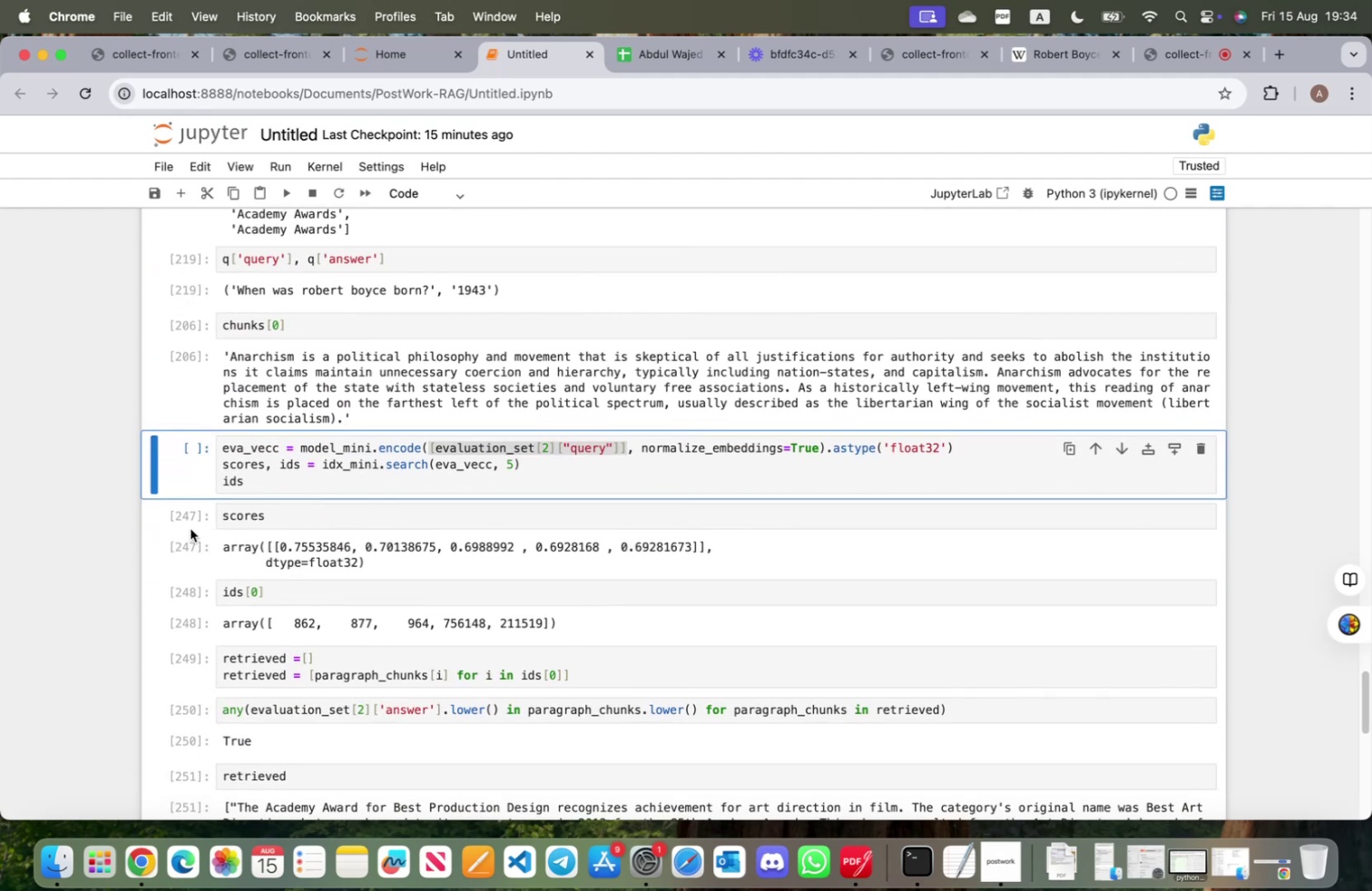 
left_click([191, 522])
 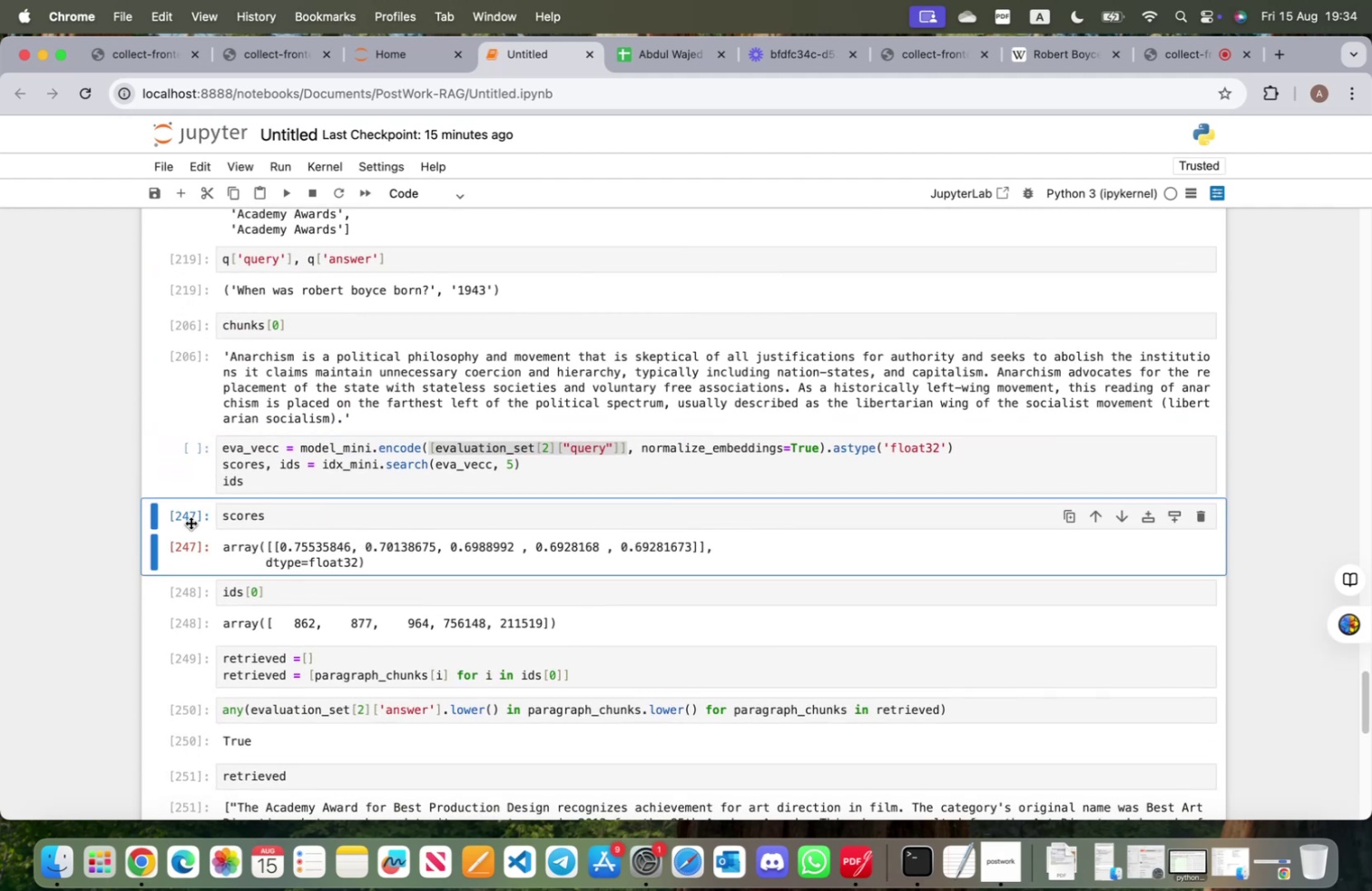 
right_click([191, 522])
 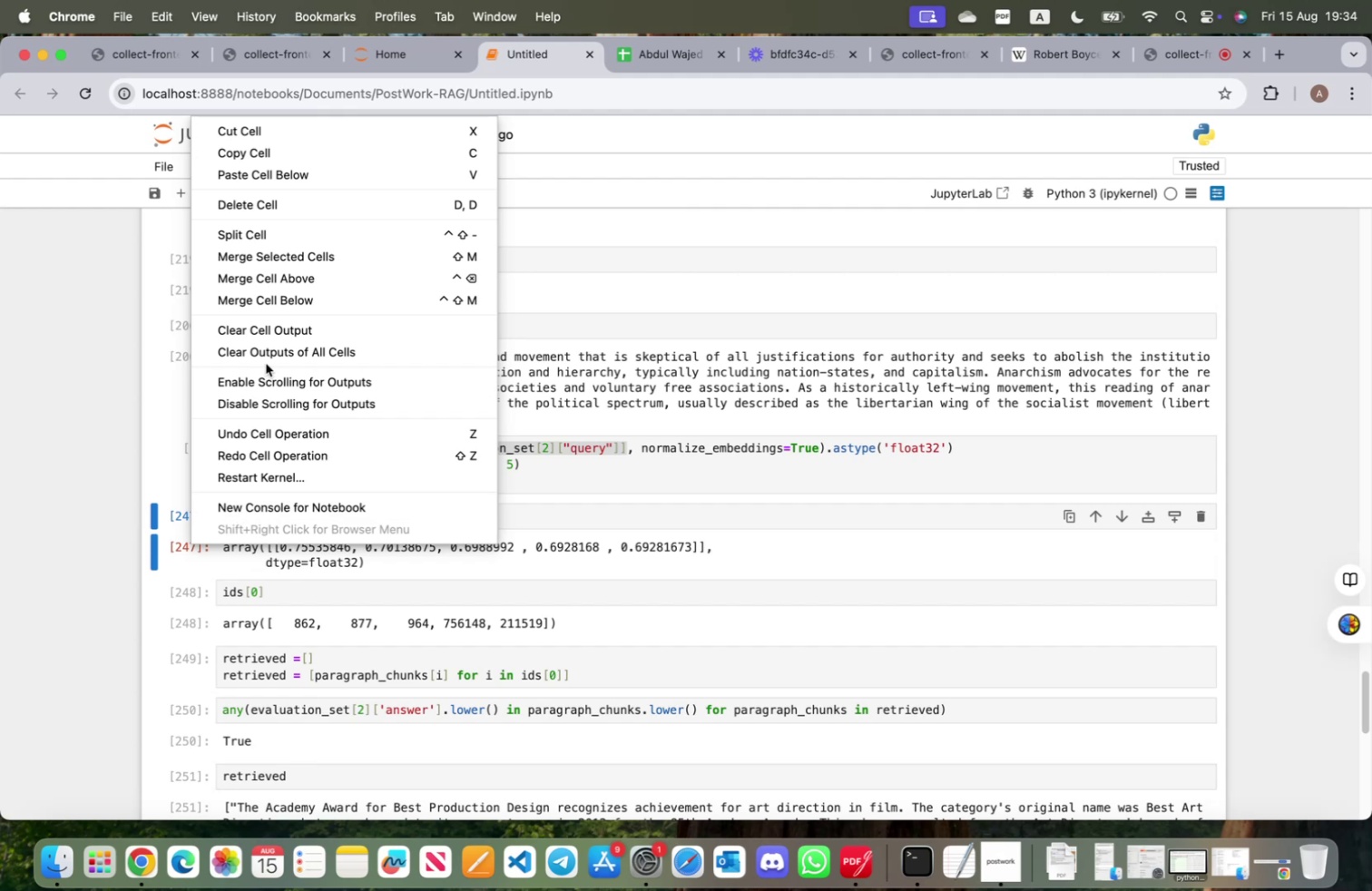 
left_click([277, 331])
 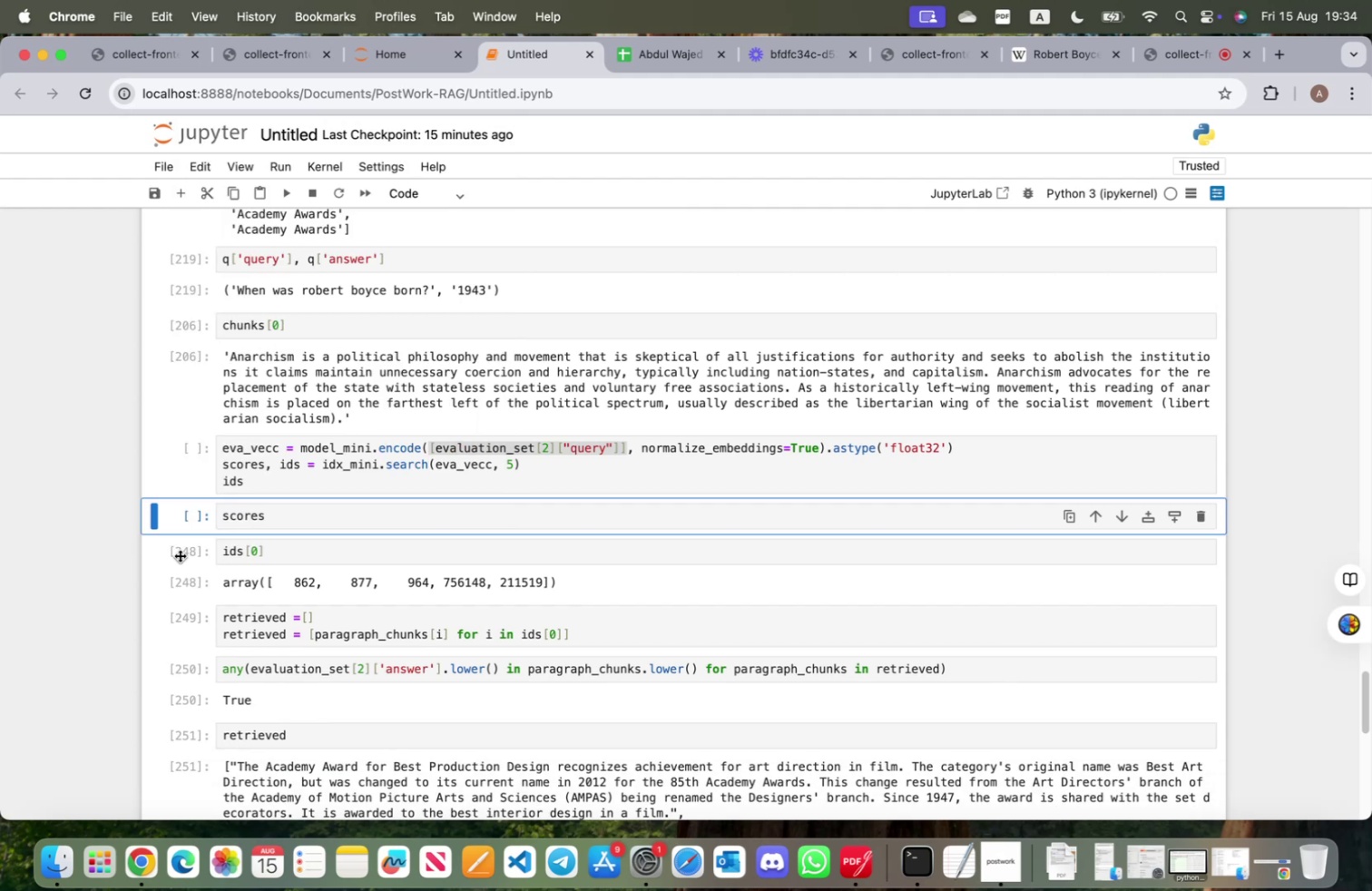 
left_click([179, 553])
 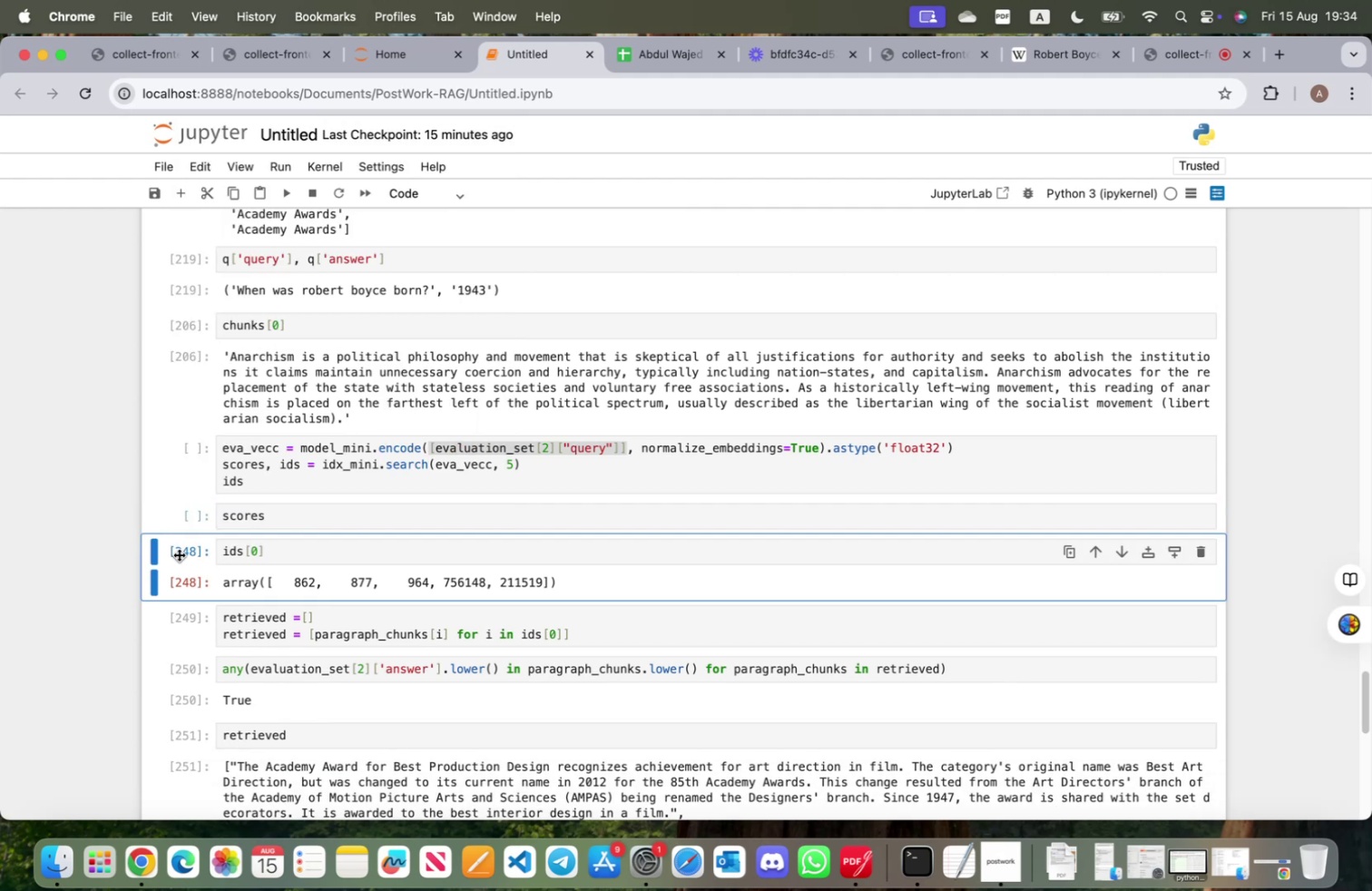 
right_click([179, 553])
 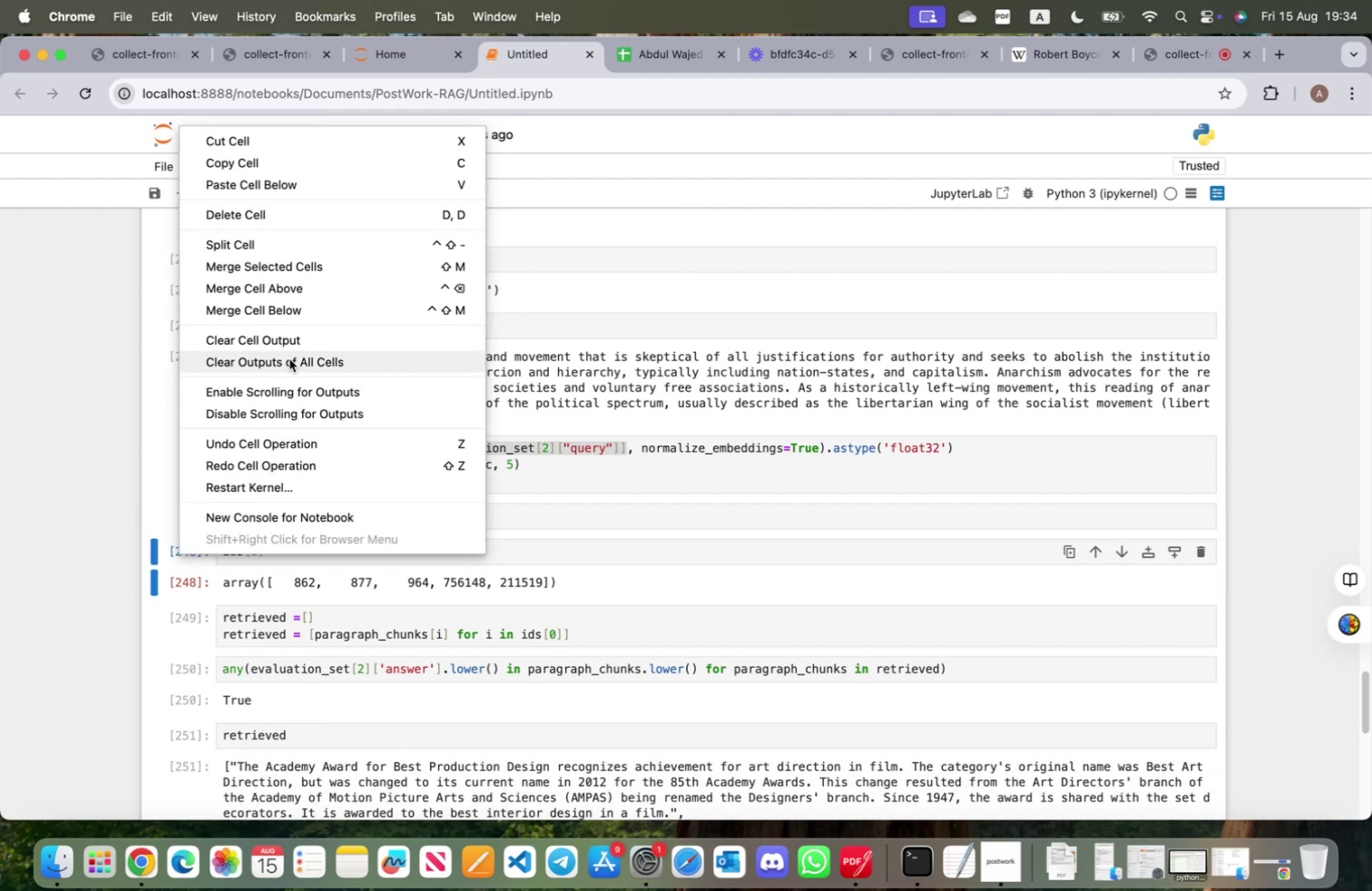 
left_click([291, 345])
 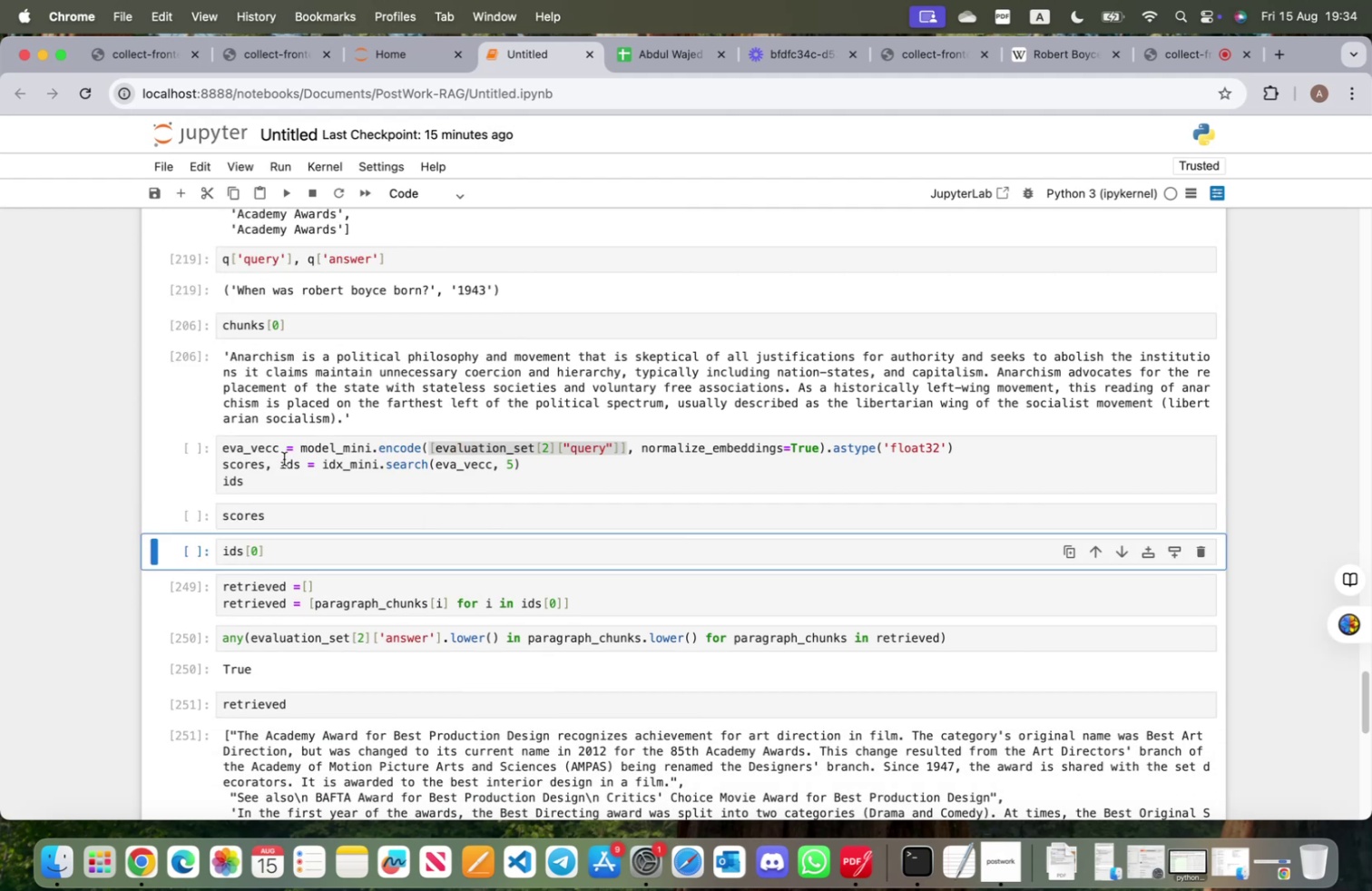 
scroll: coordinate [299, 571], scroll_direction: down, amount: 4.0
 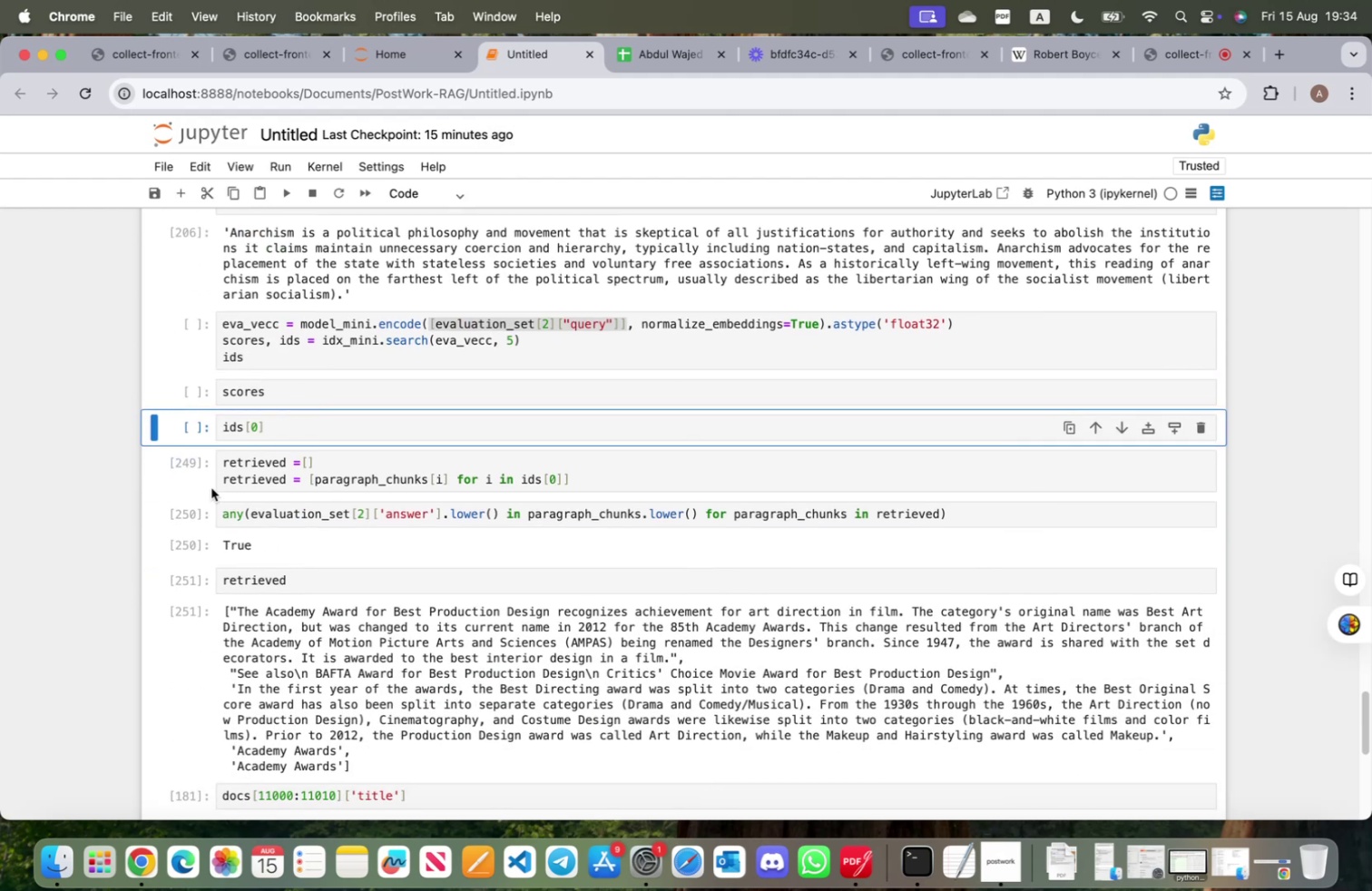 
left_click([189, 480])
 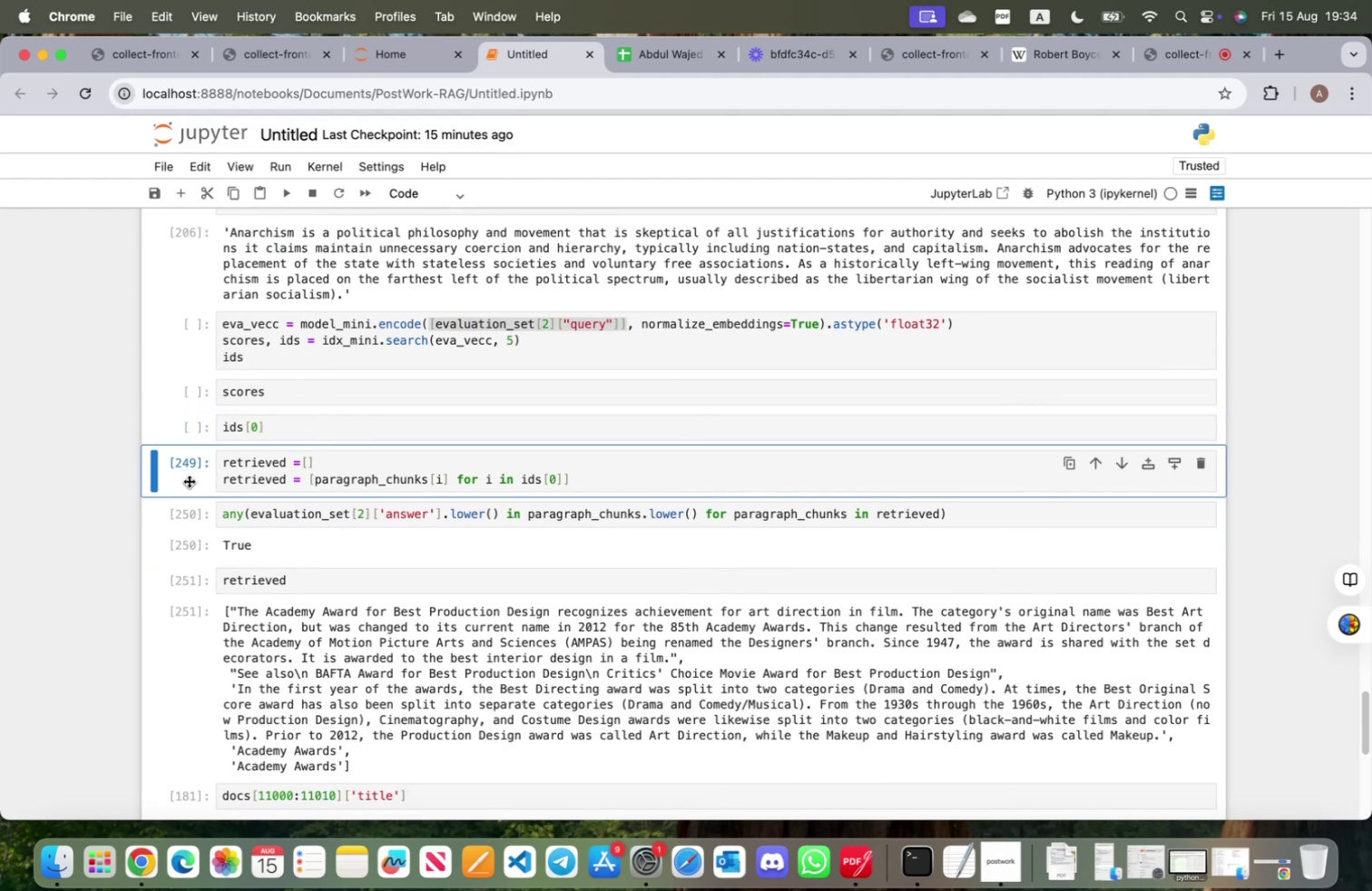 
right_click([189, 480])
 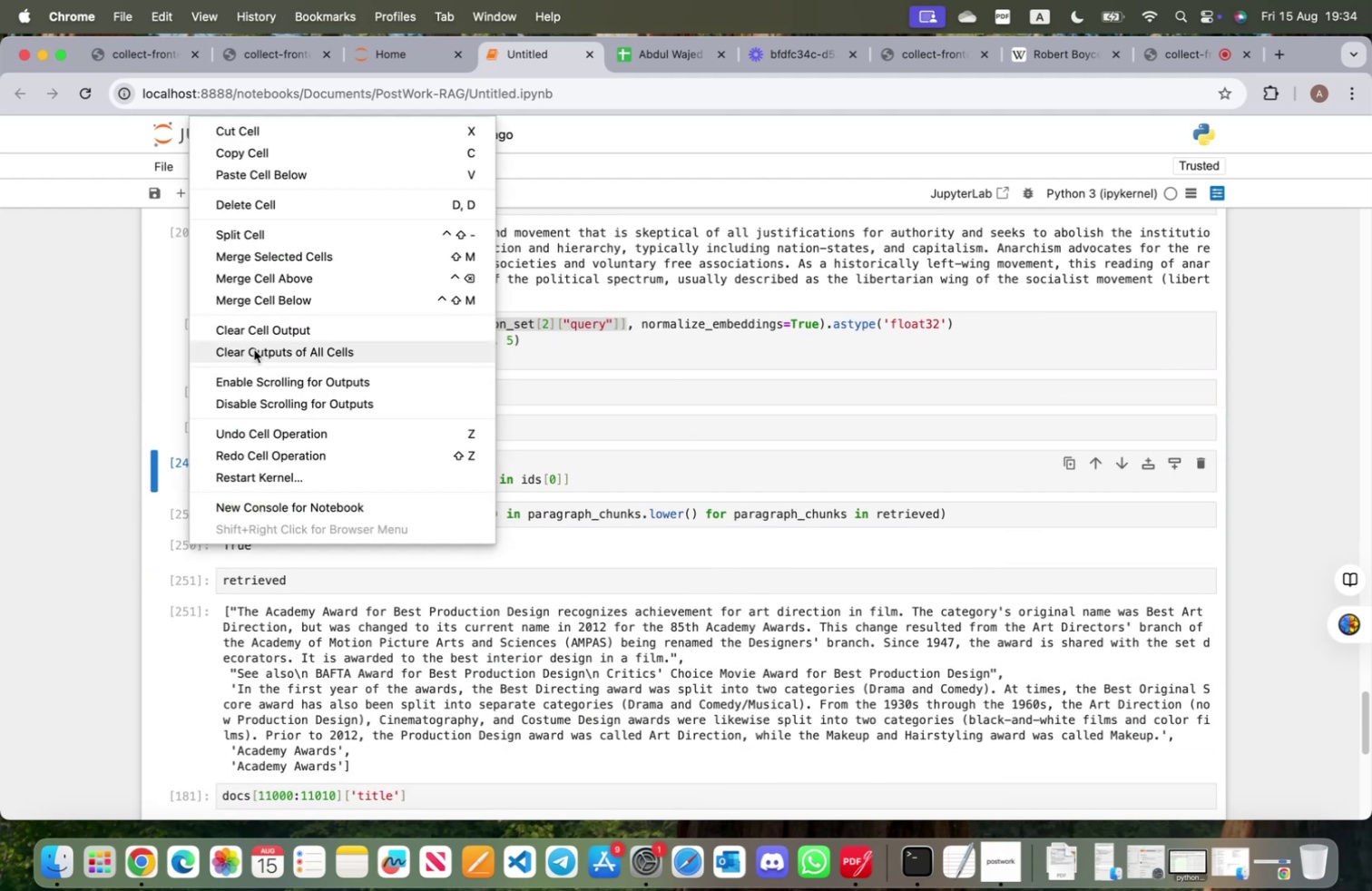 
left_click([259, 334])
 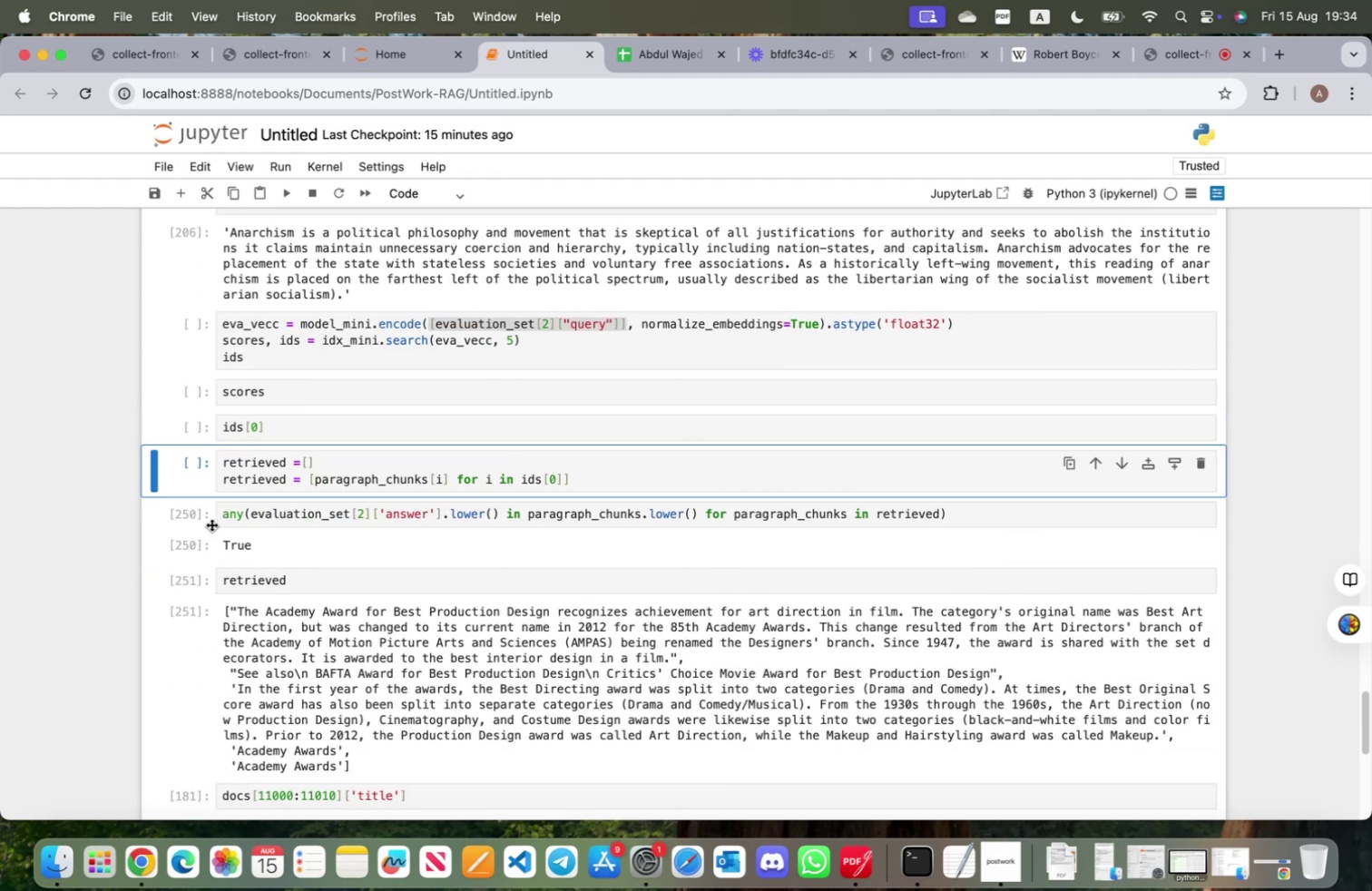 
left_click([188, 507])
 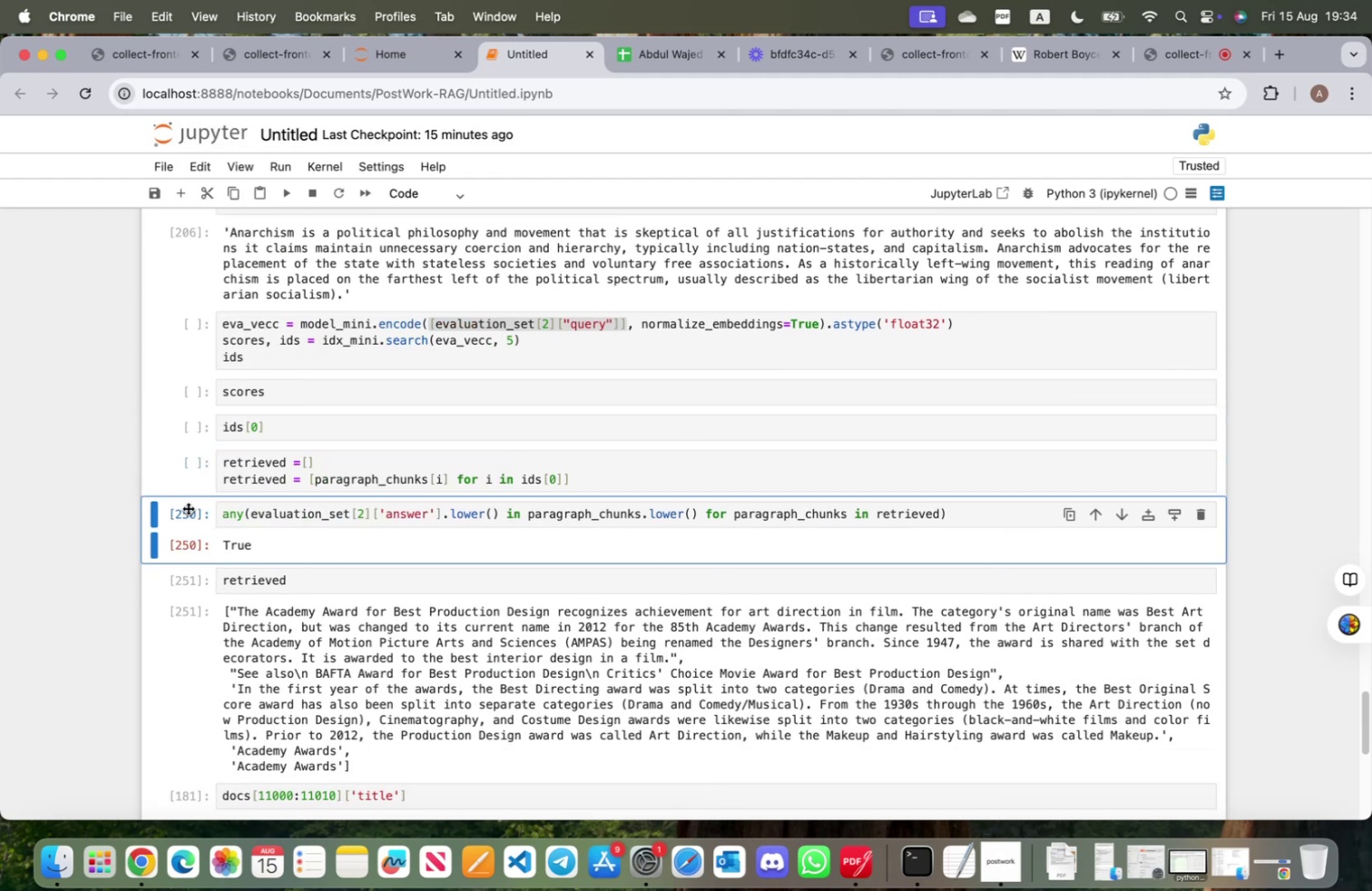 
right_click([188, 507])
 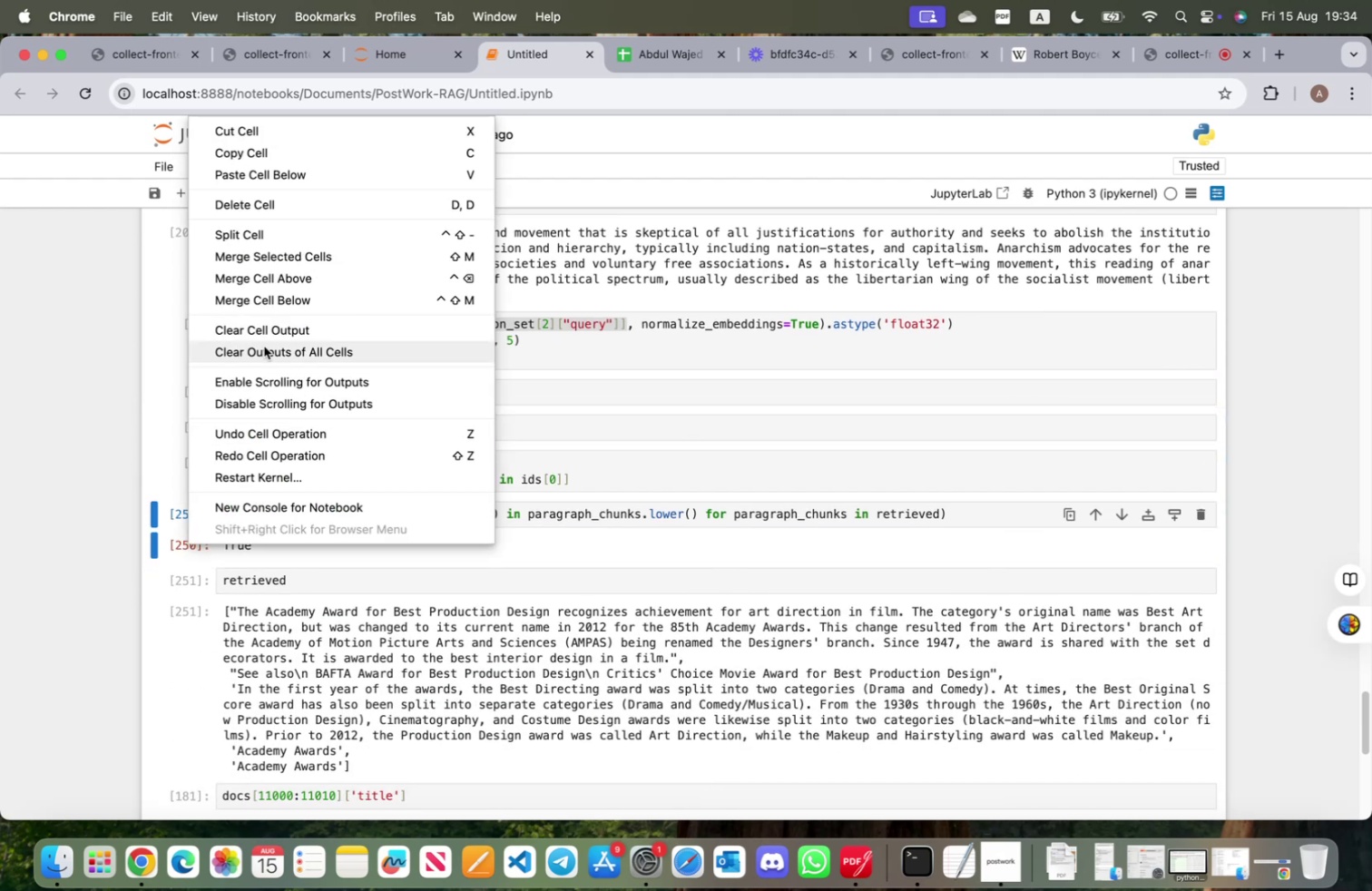 
left_click([266, 335])
 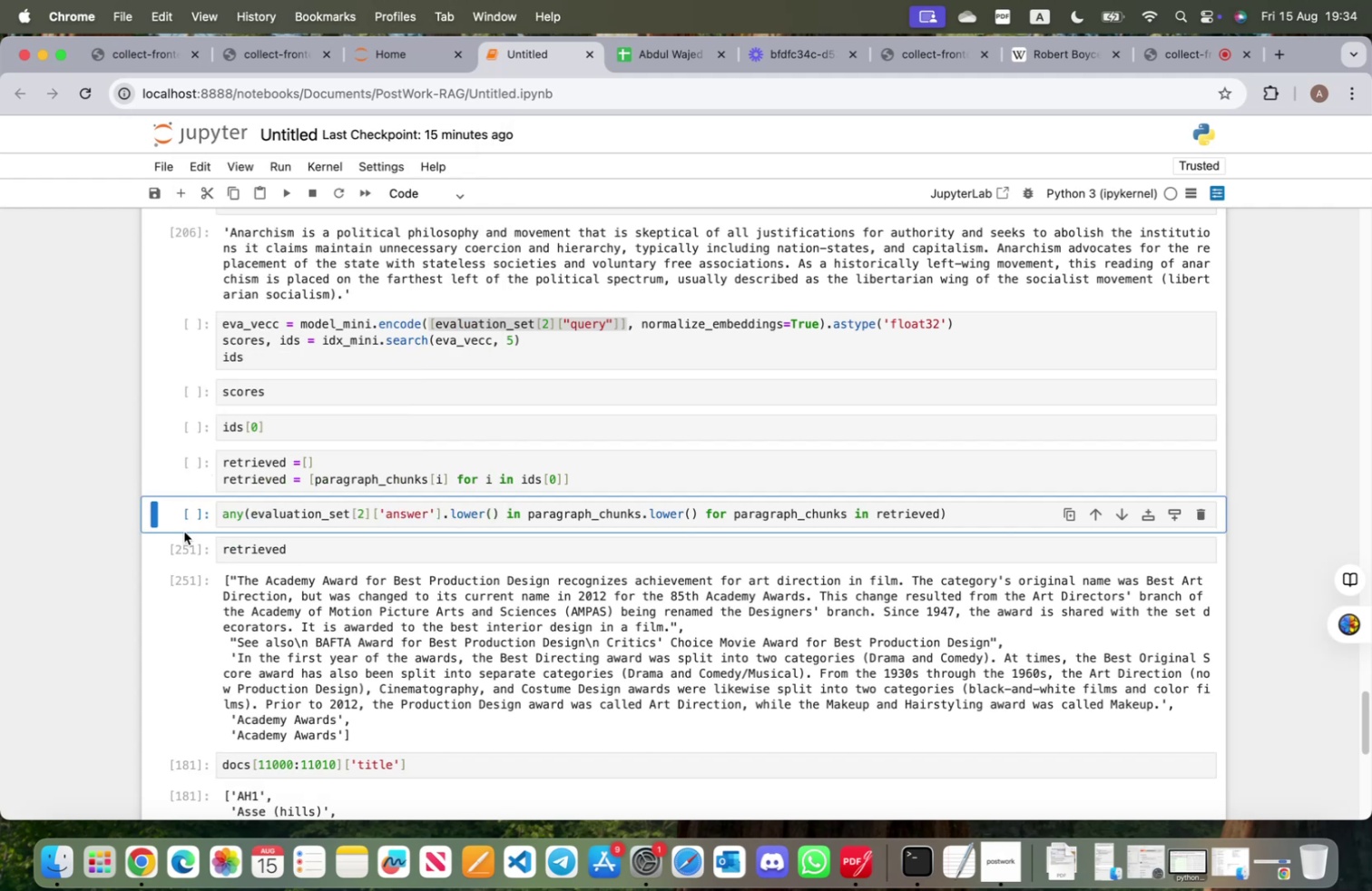 
left_click([179, 551])
 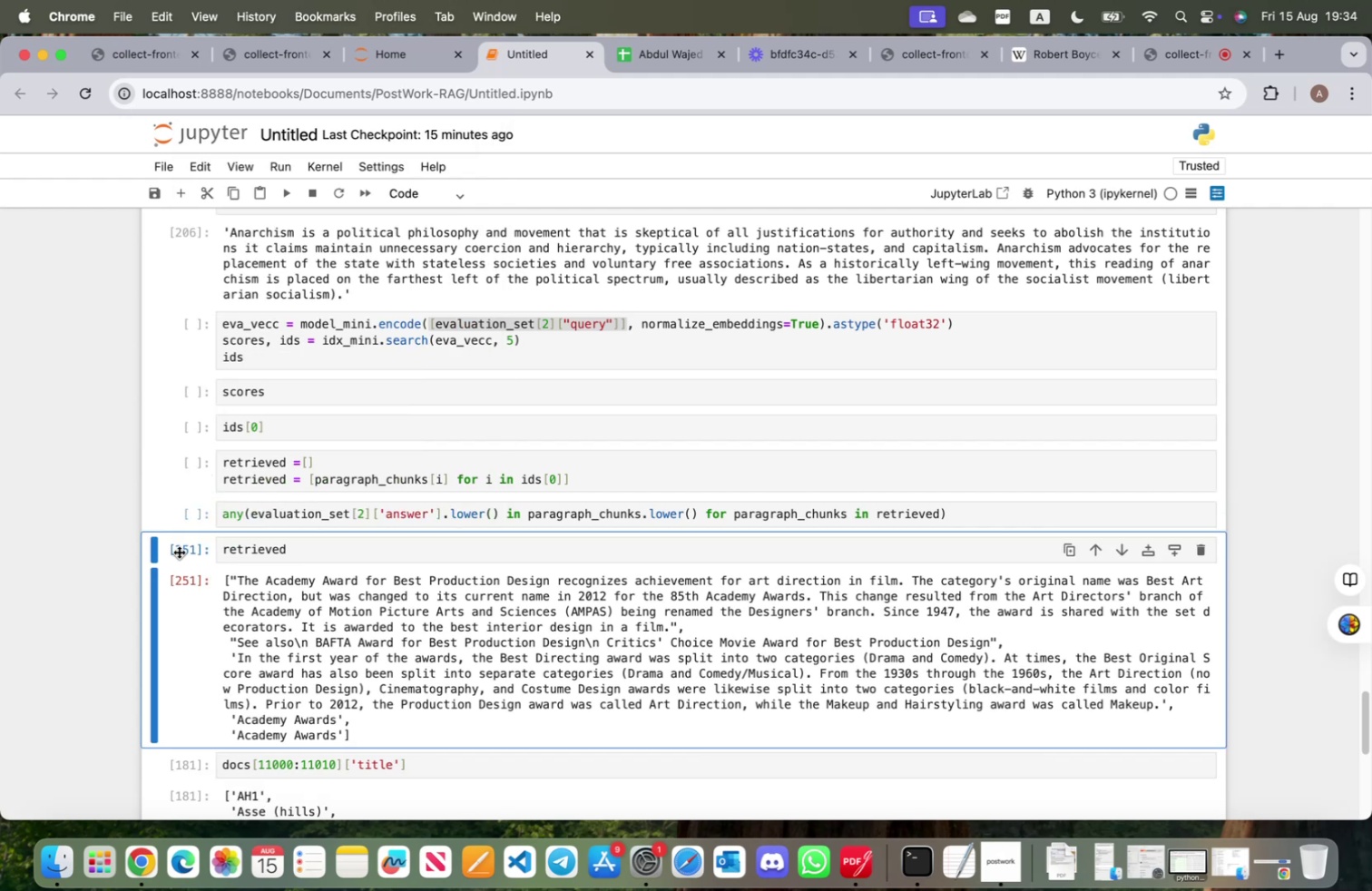 
right_click([179, 551])
 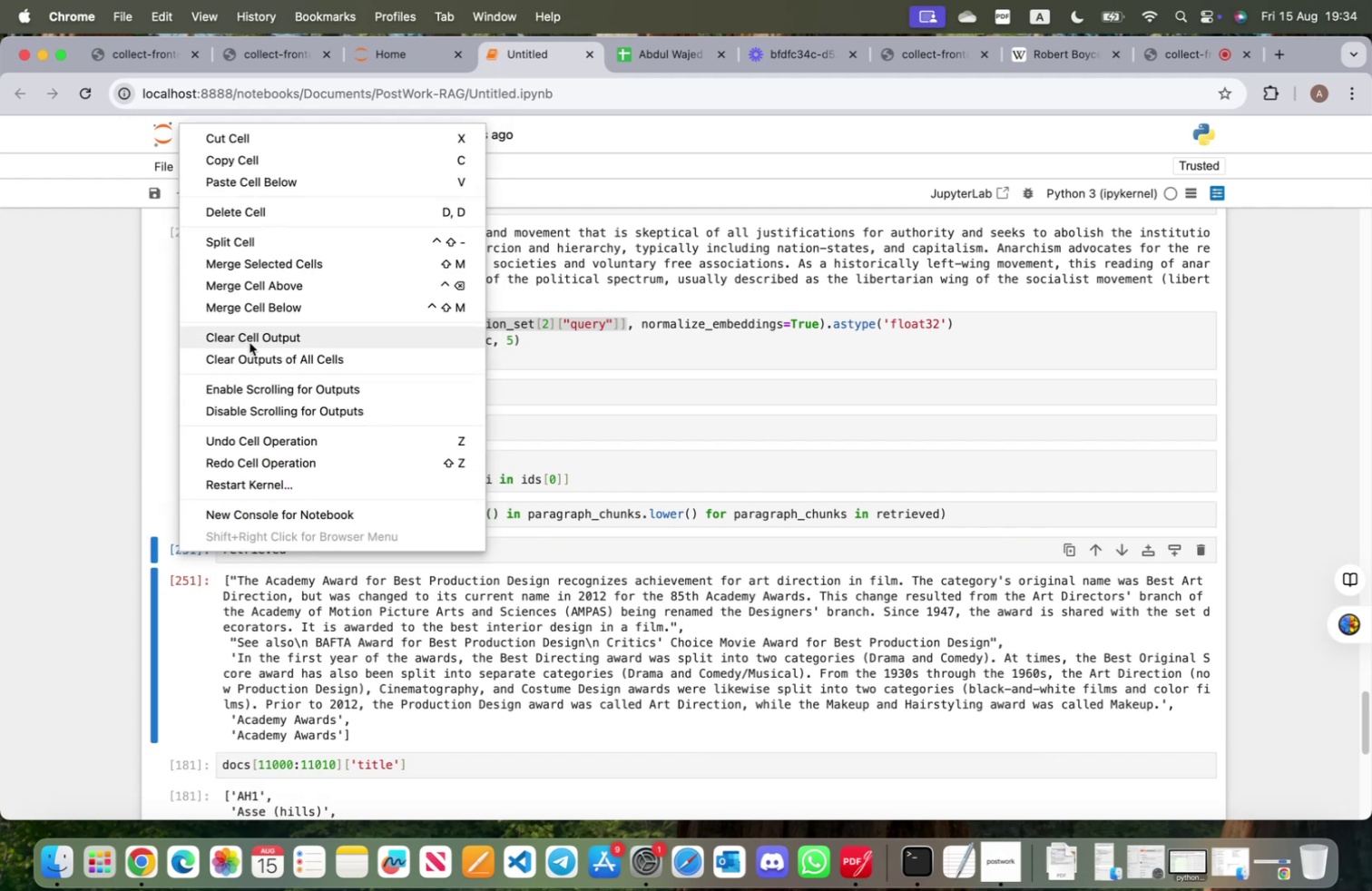 
scroll: coordinate [243, 577], scroll_direction: down, amount: 4.0
 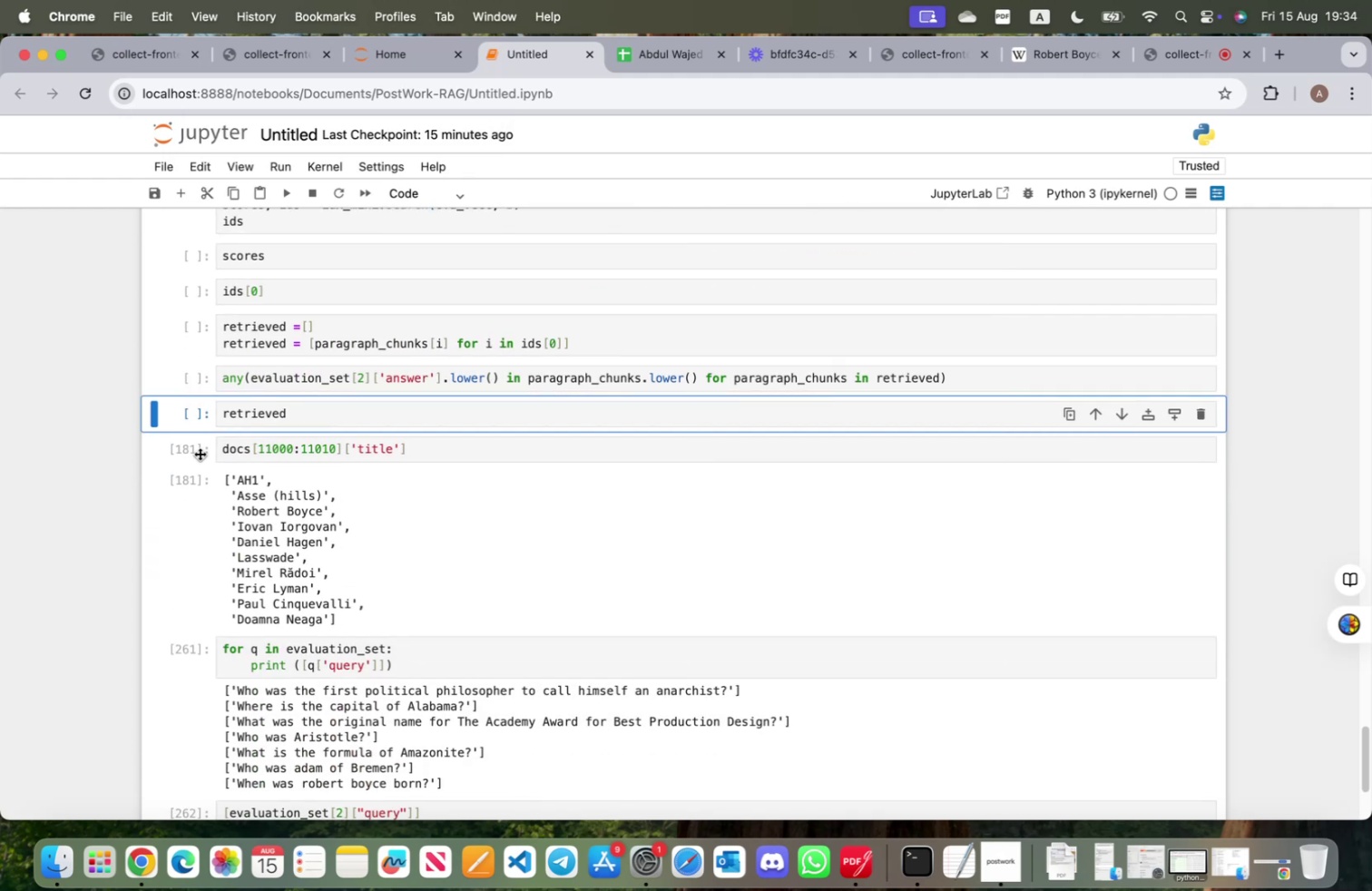 
left_click([191, 450])
 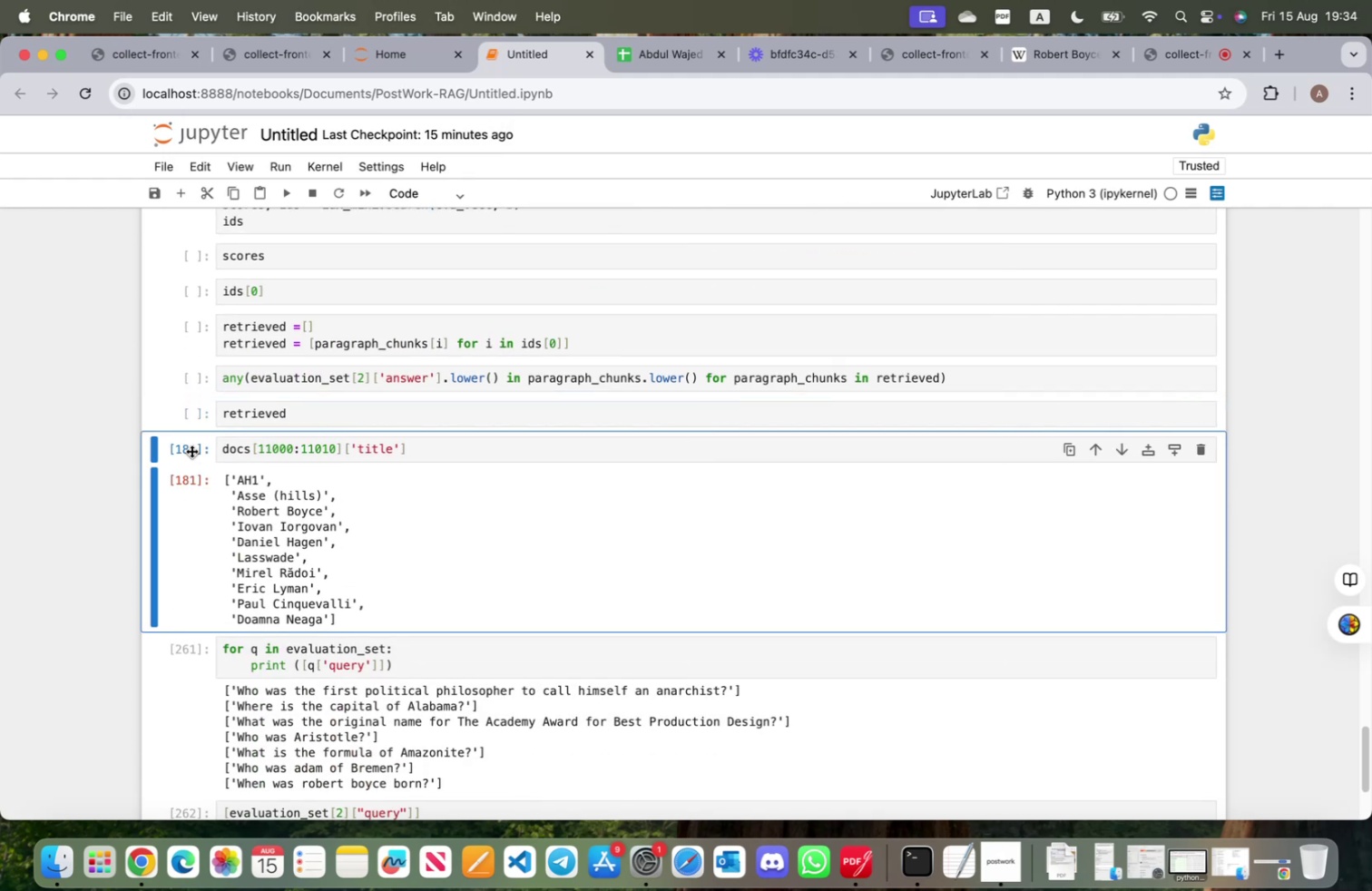 
right_click([191, 450])
 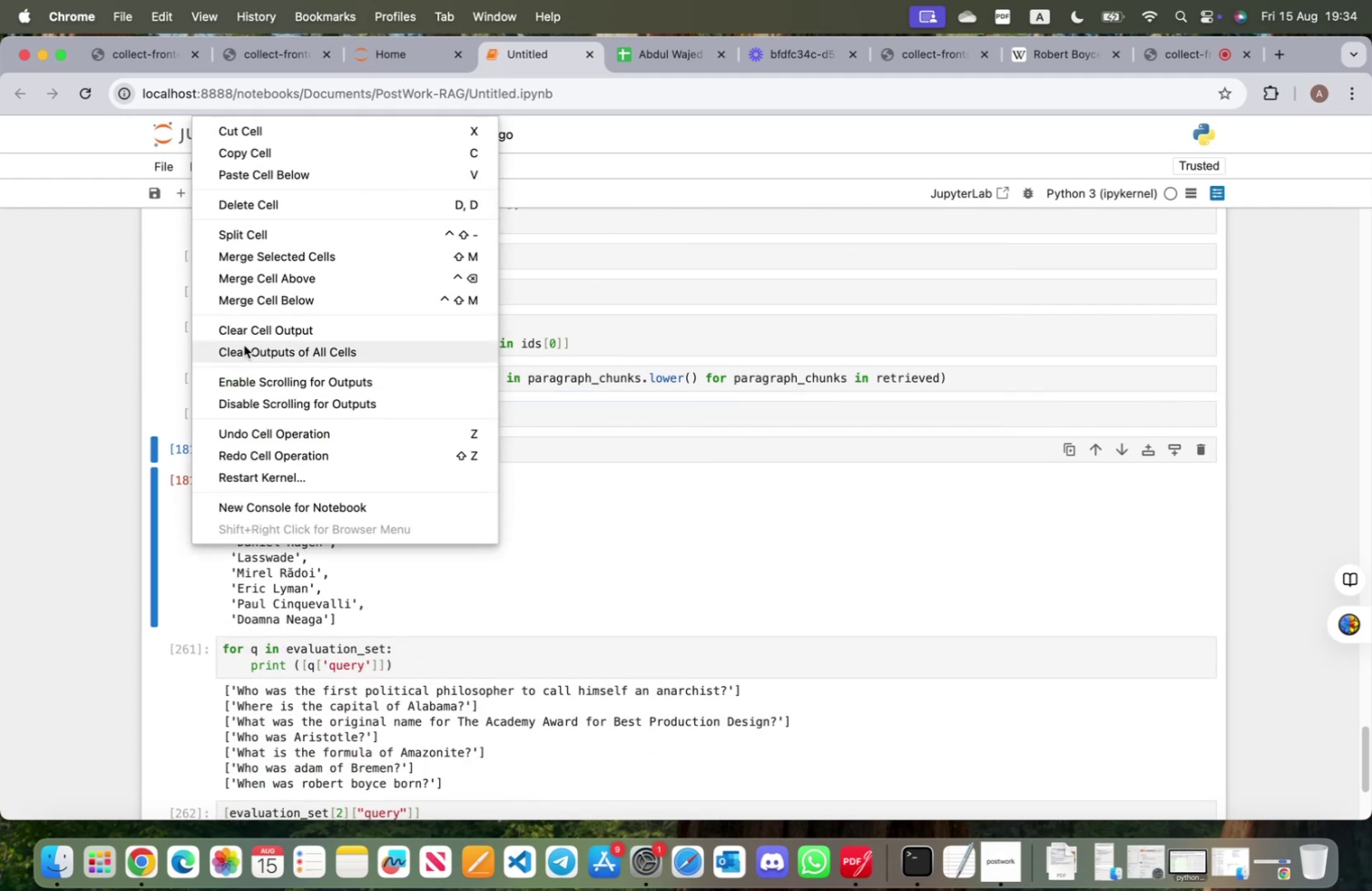 
left_click([250, 333])
 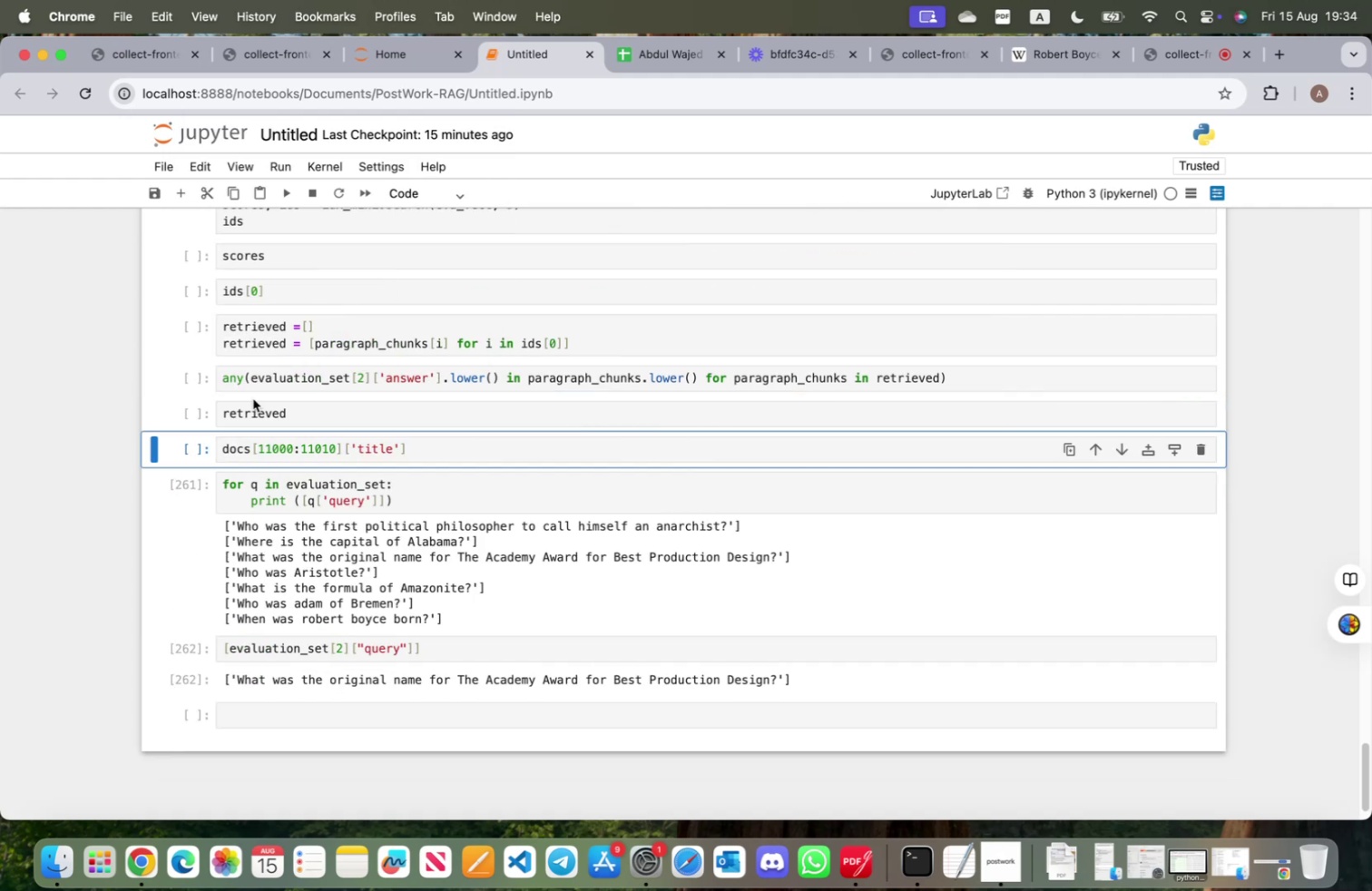 
scroll: coordinate [263, 510], scroll_direction: down, amount: 1.0
 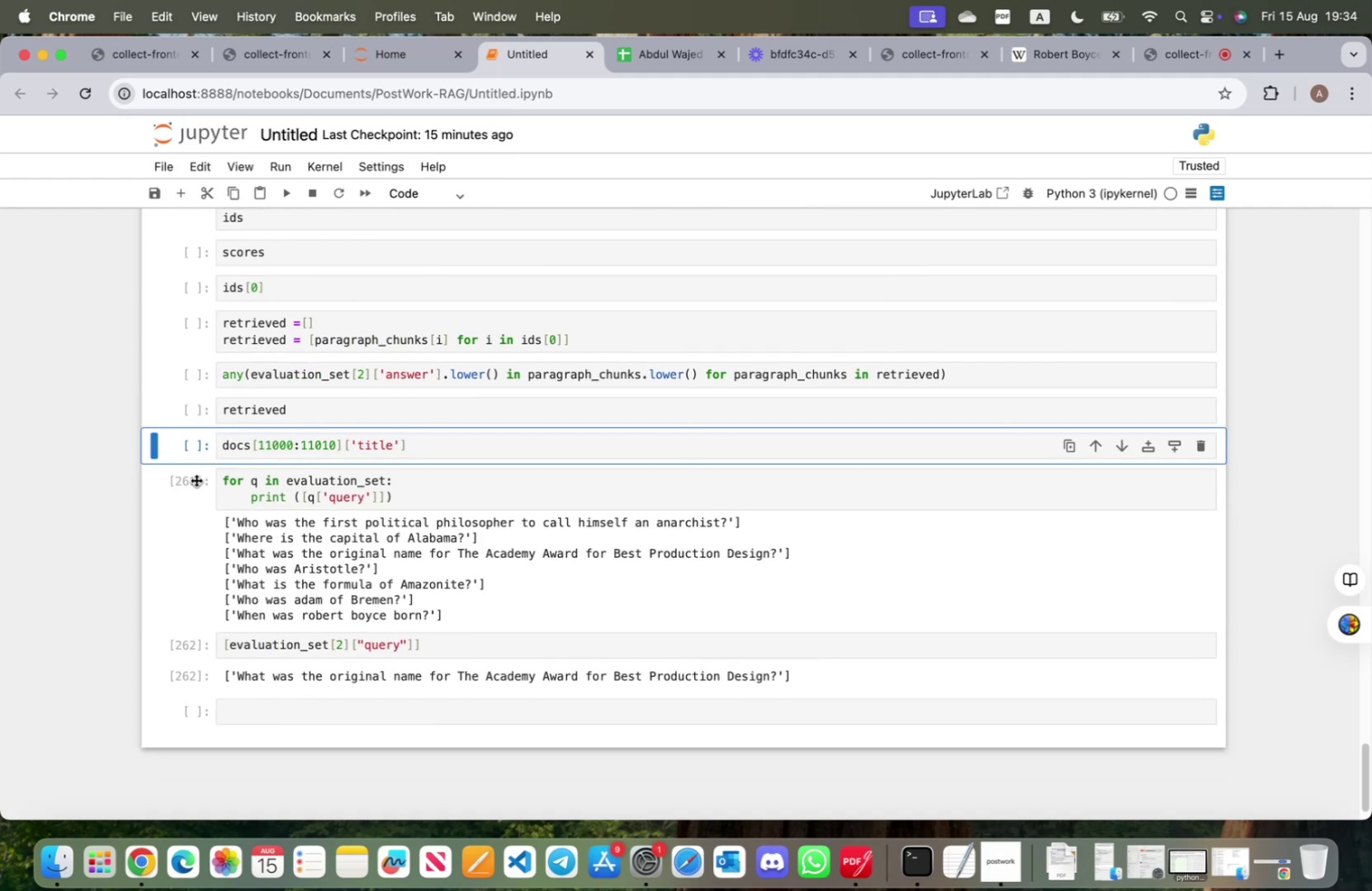 
left_click([191, 479])
 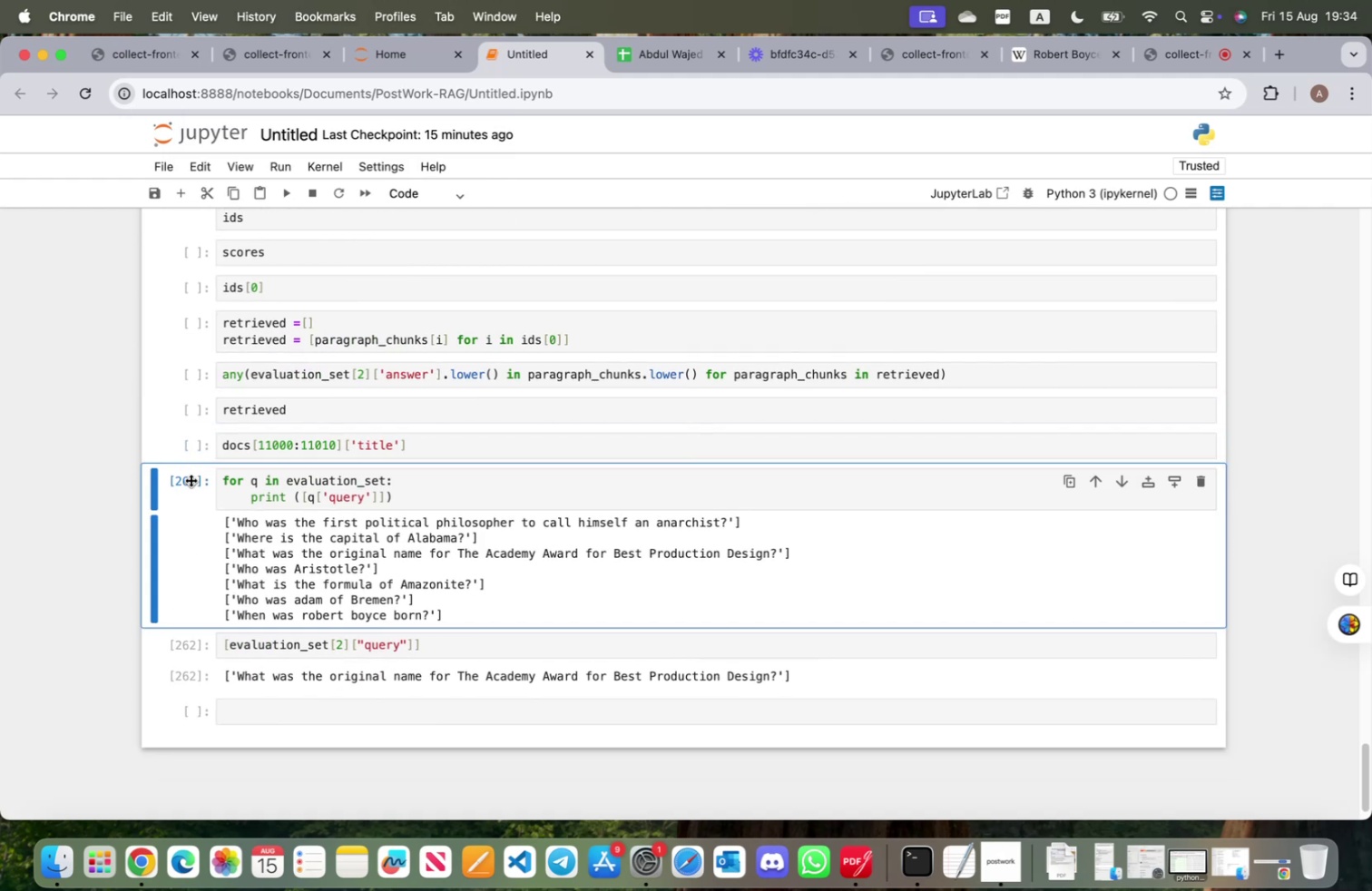 
right_click([191, 479])
 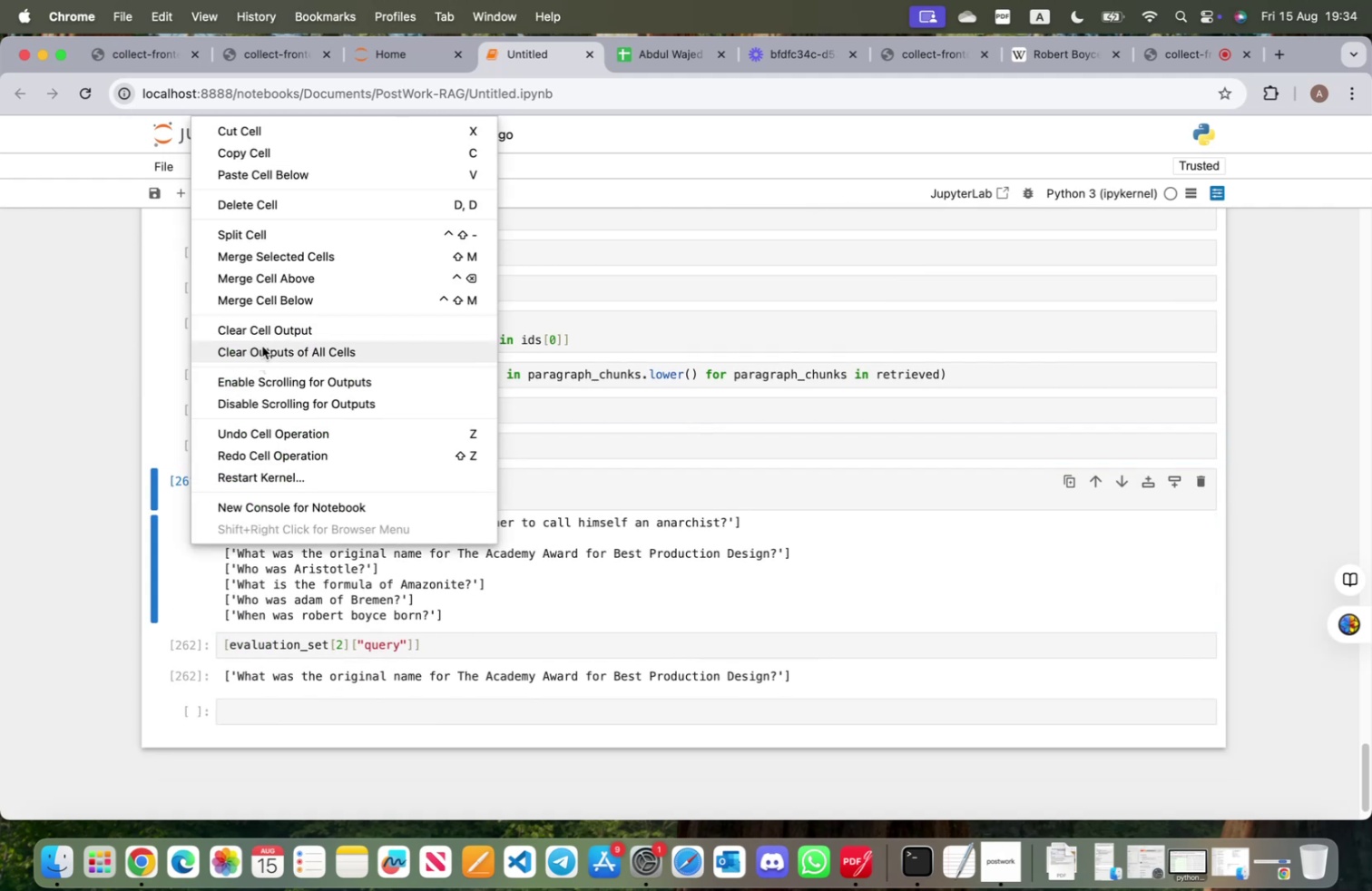 
left_click([262, 337])
 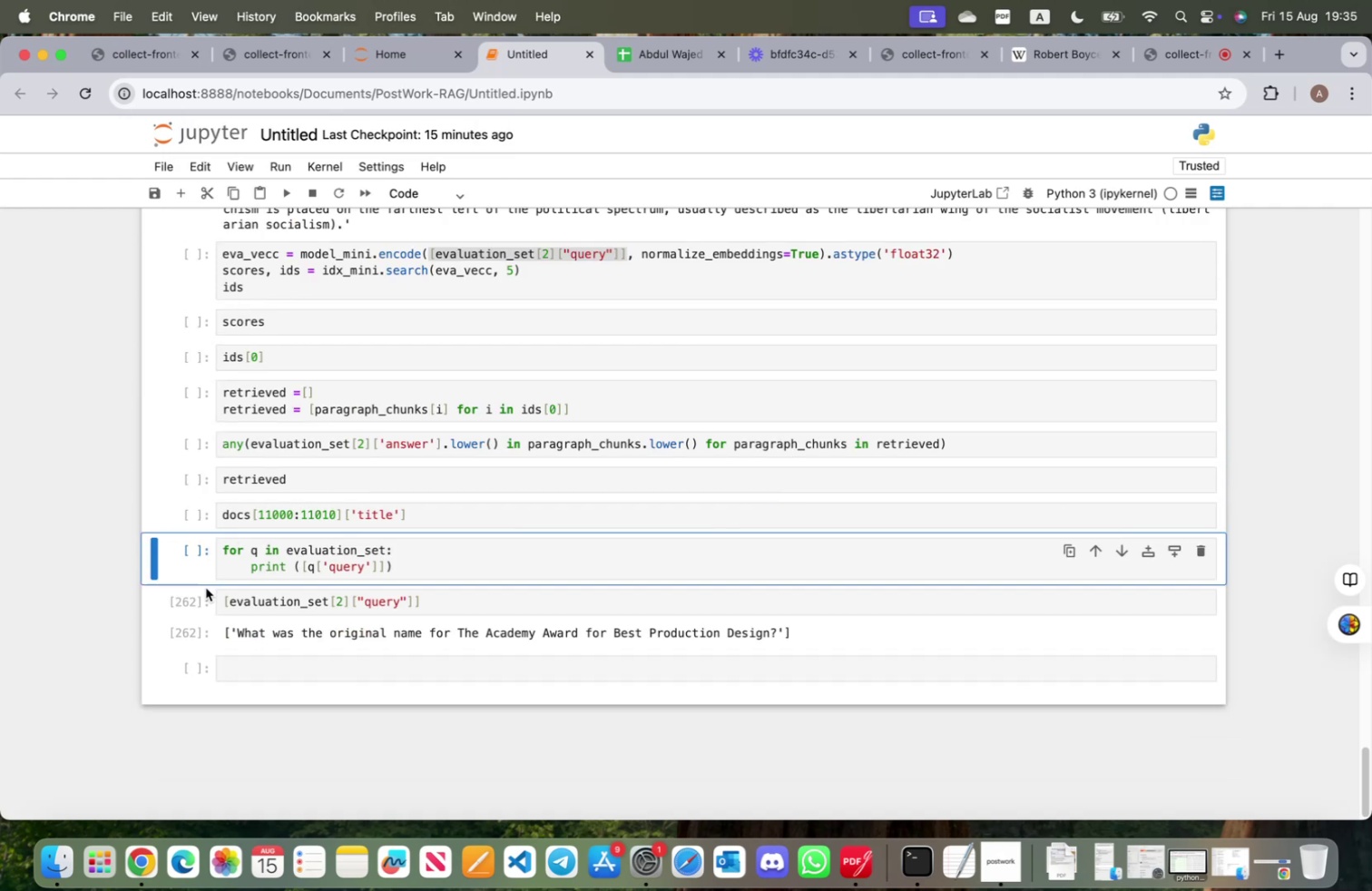 
left_click([196, 604])
 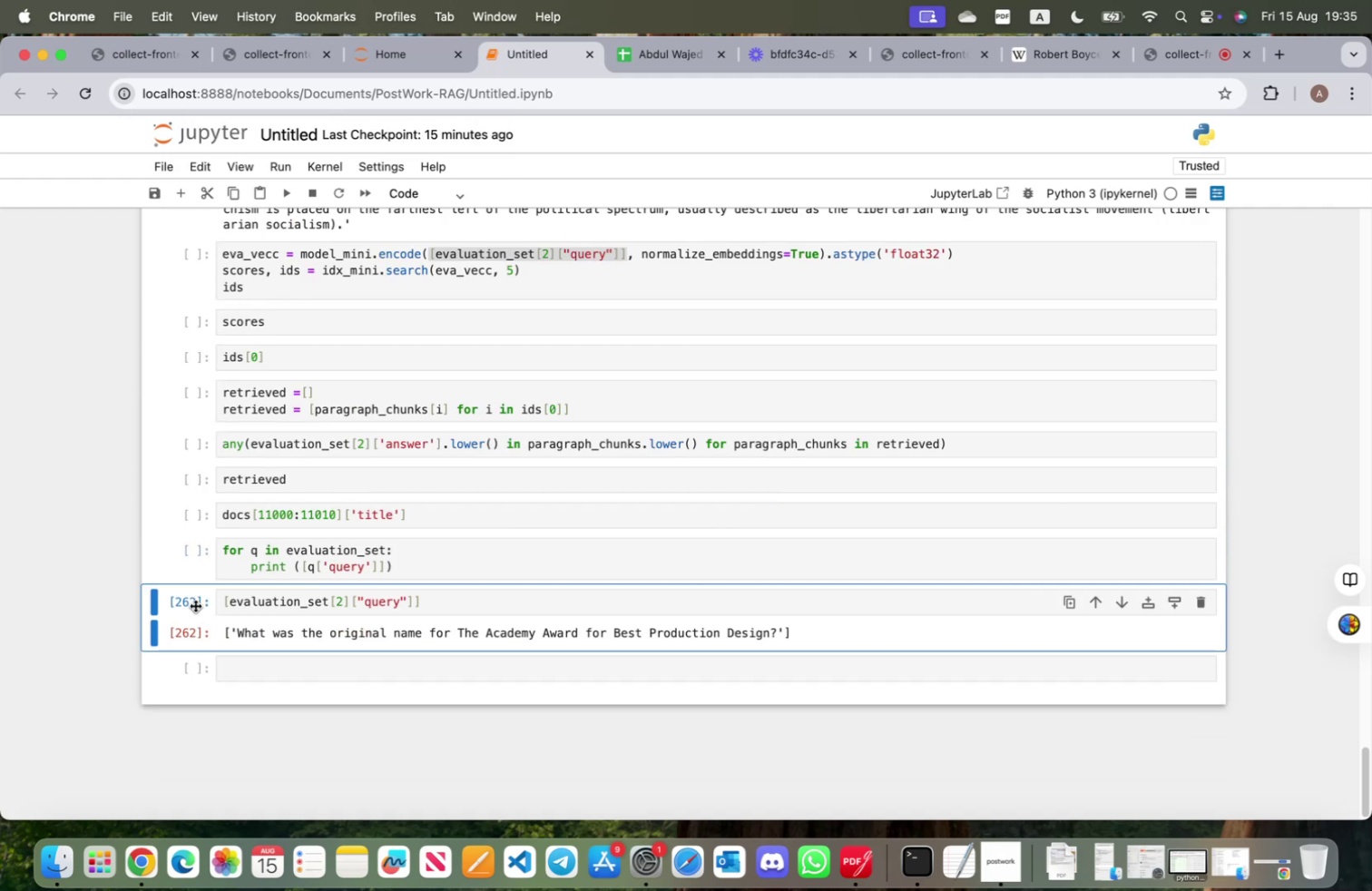 
right_click([195, 604])
 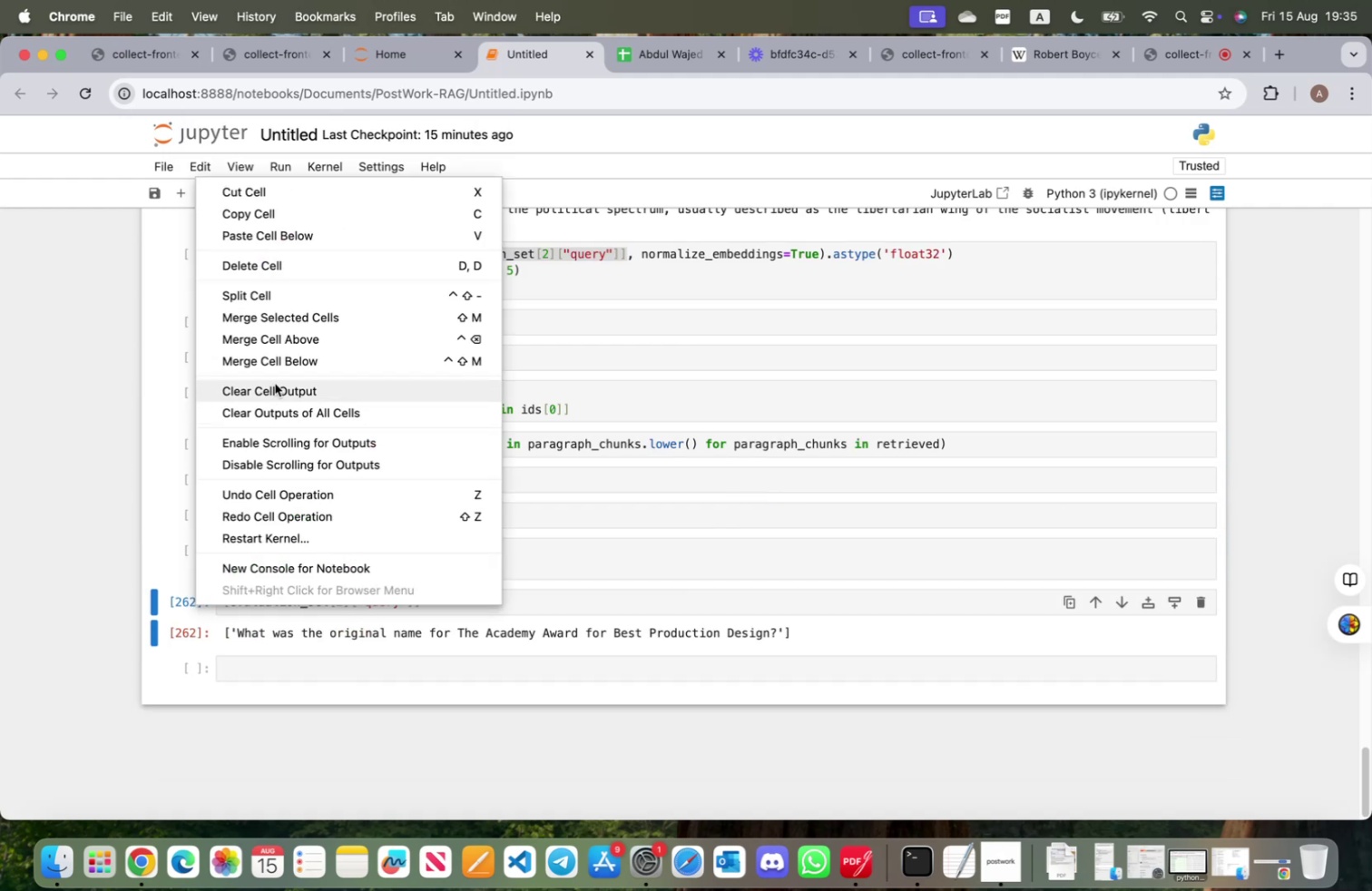 
left_click([277, 389])
 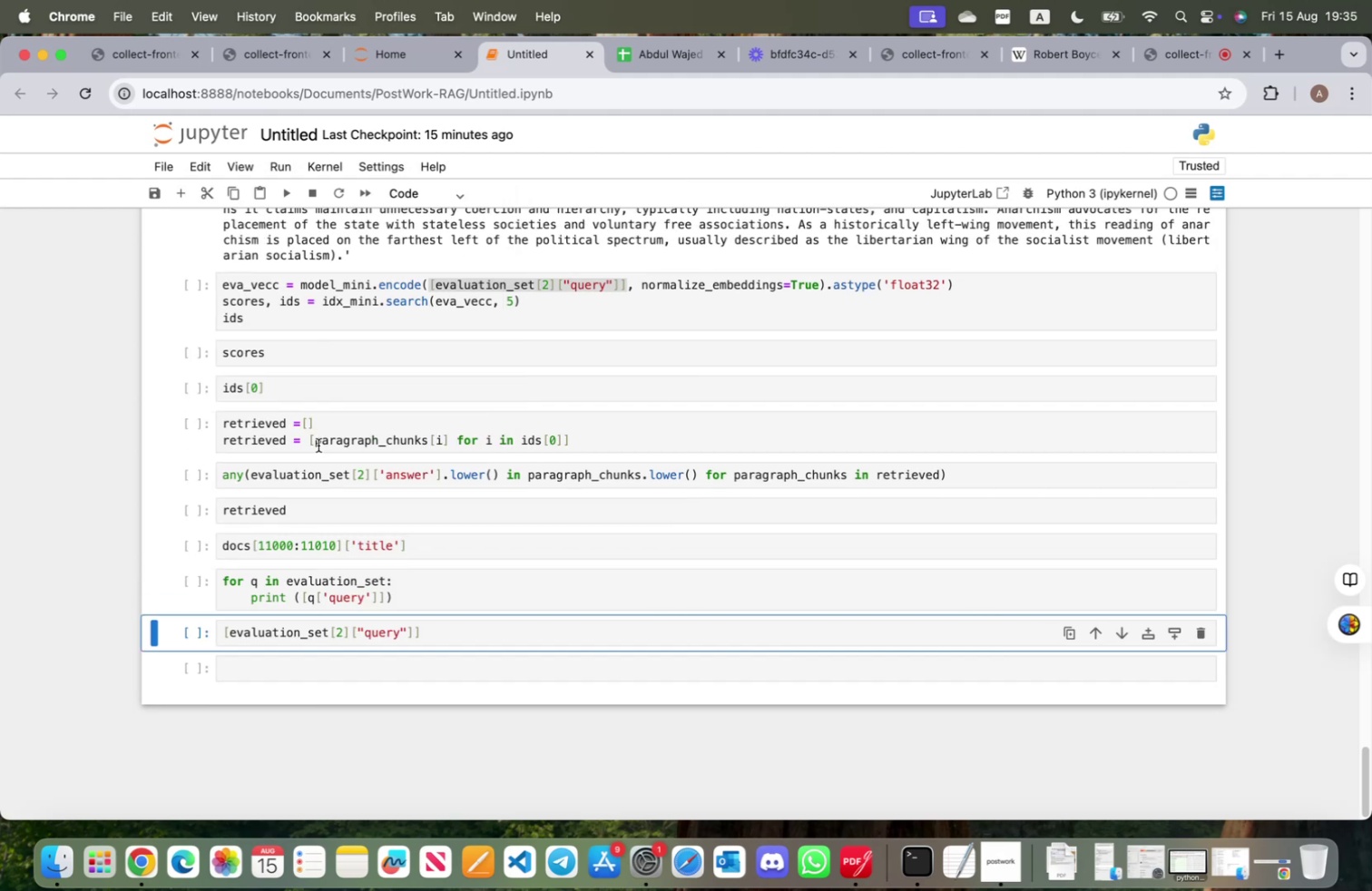 
scroll: coordinate [370, 619], scroll_direction: up, amount: 17.0
 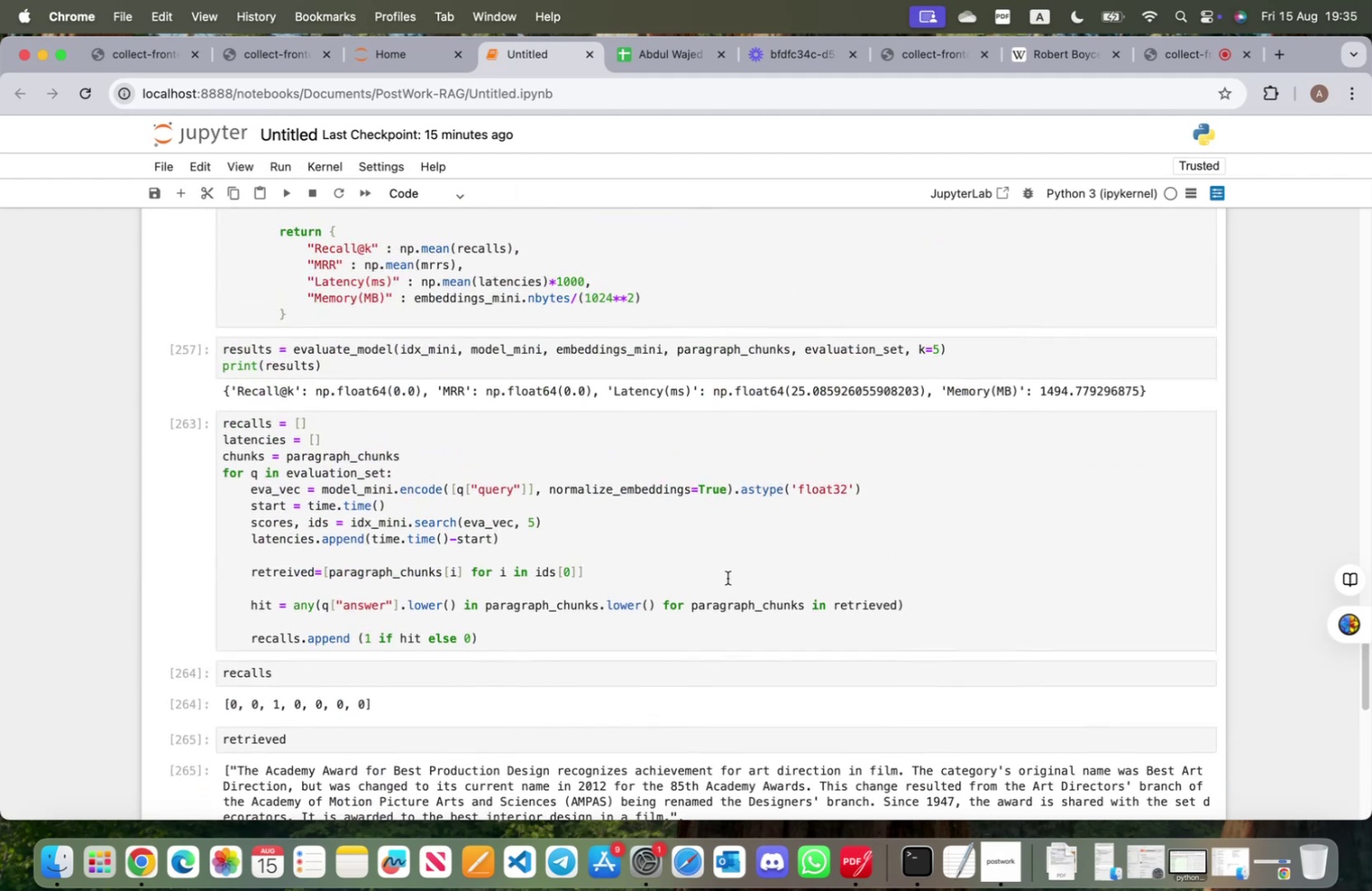 
left_click([734, 564])
 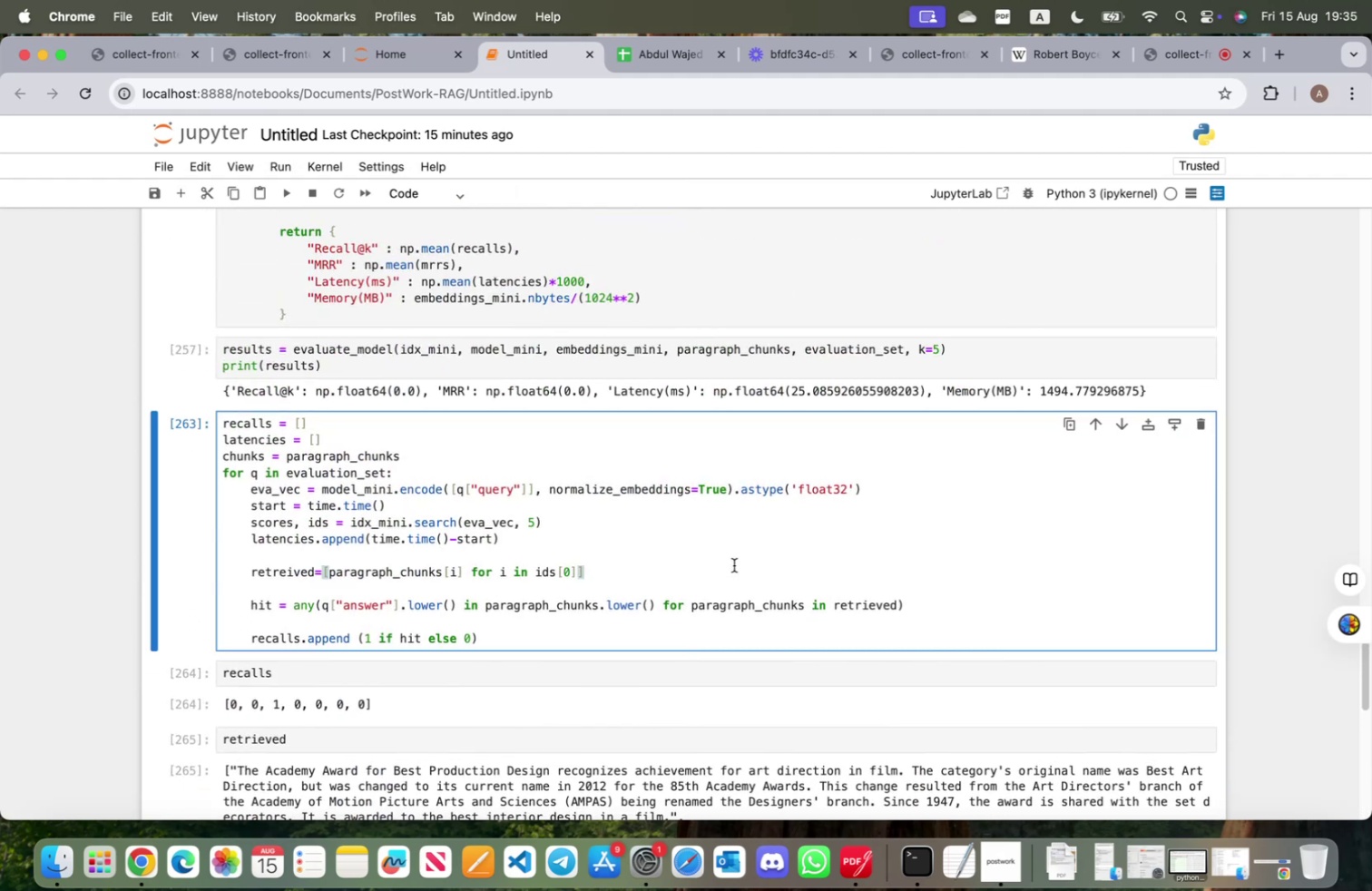 
key(Shift+Enter)
 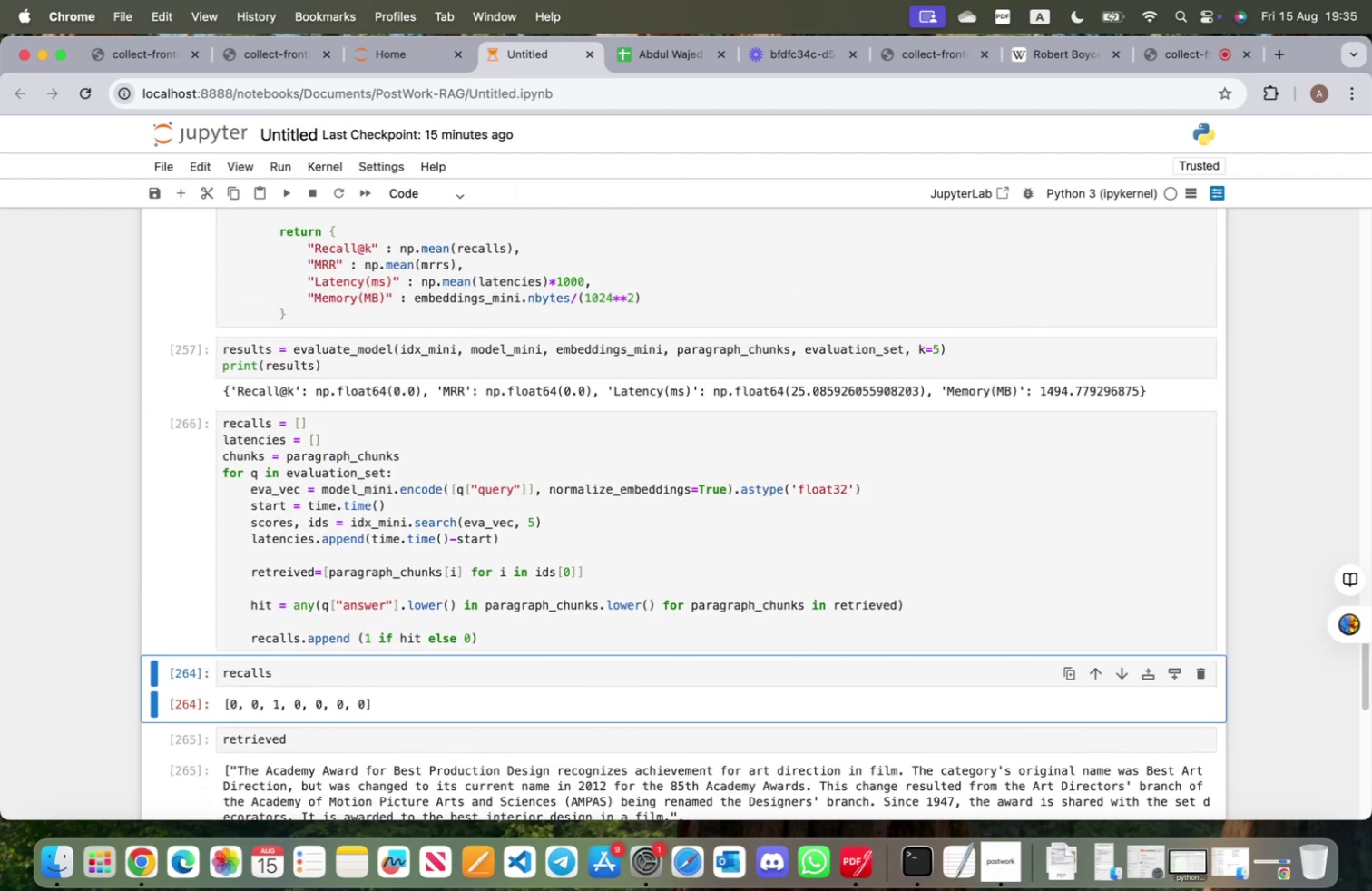 
key(Shift+ShiftRight)
 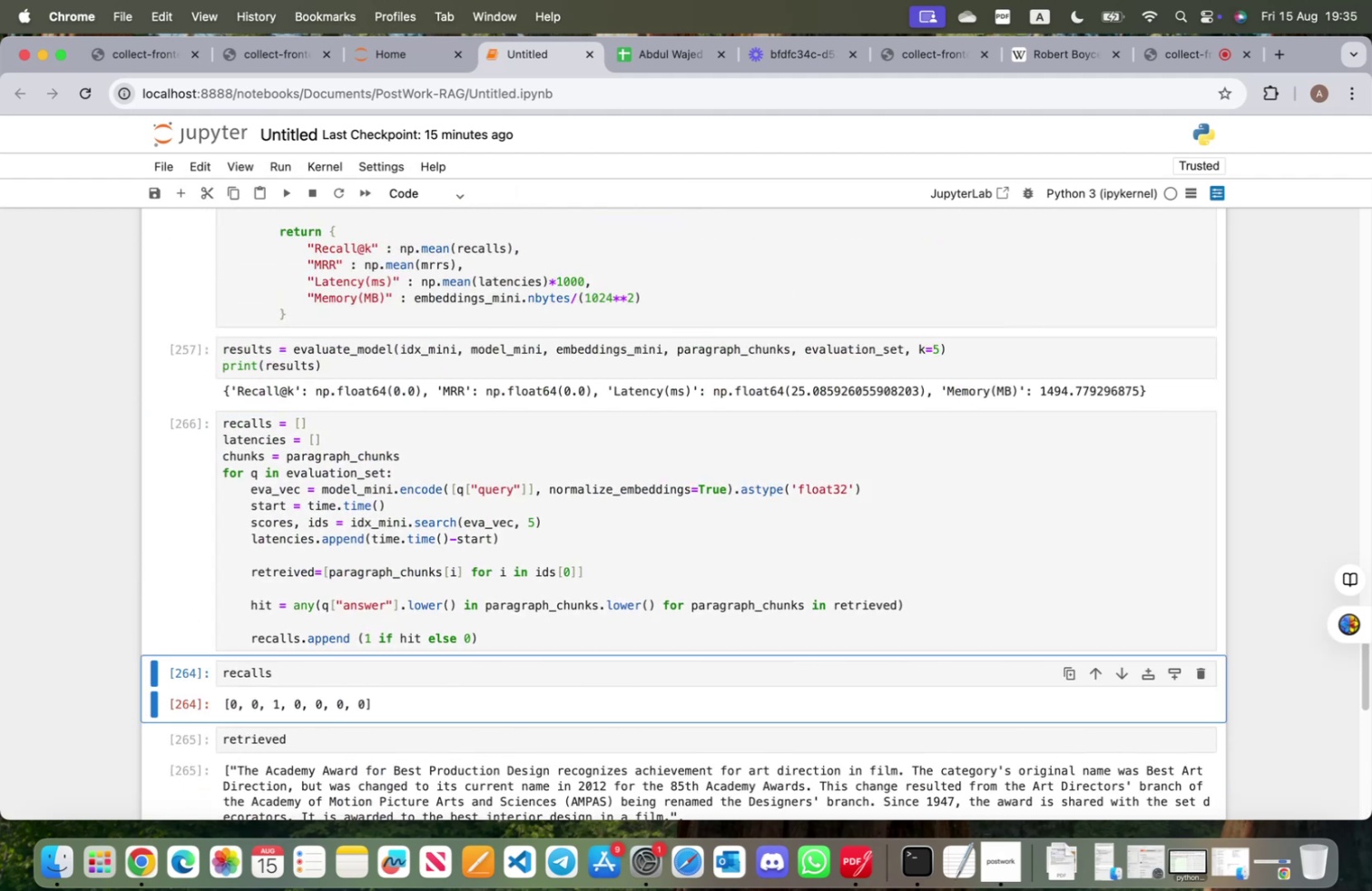 
key(Shift+Enter)
 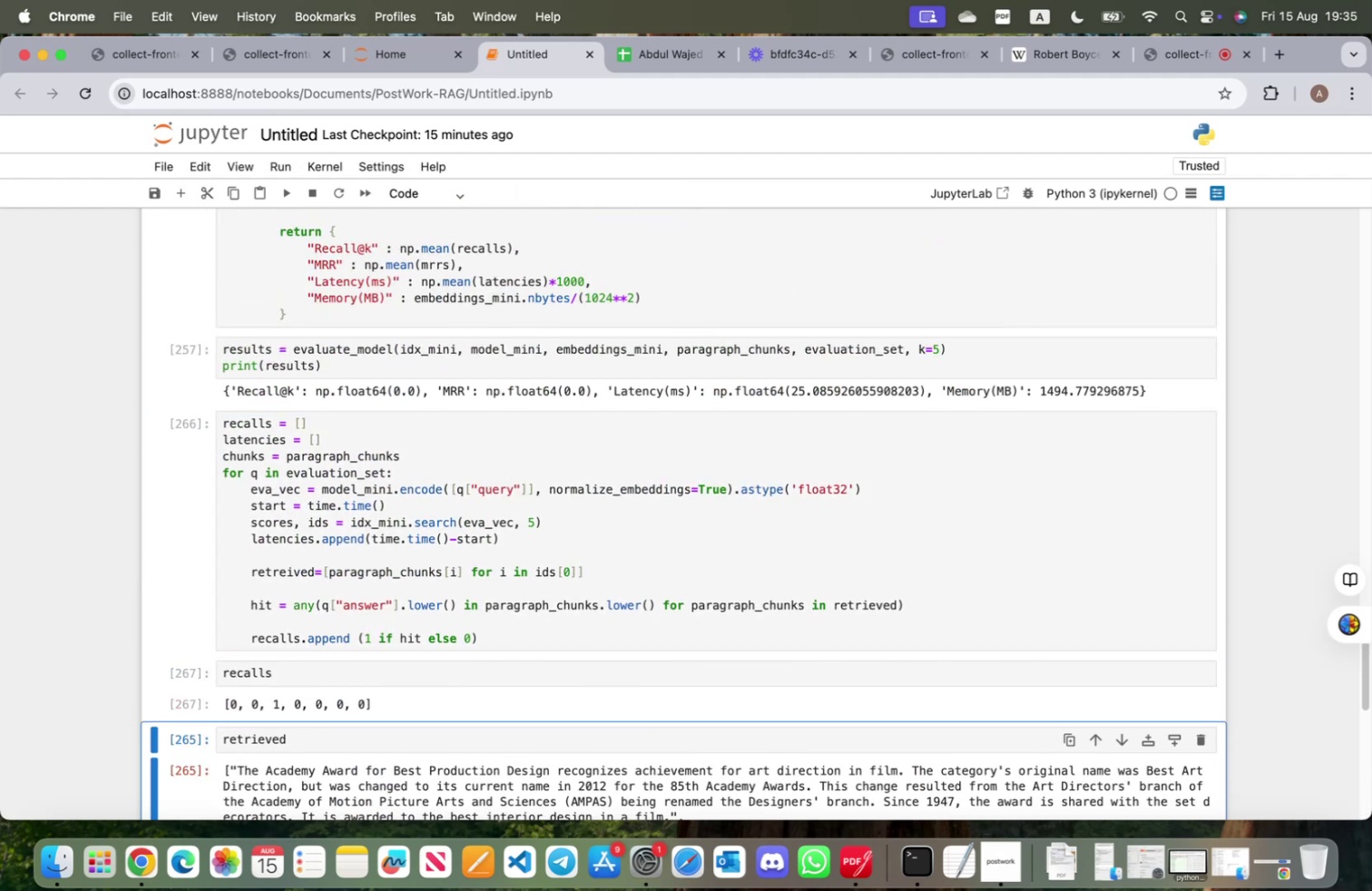 
key(Shift+ShiftRight)
 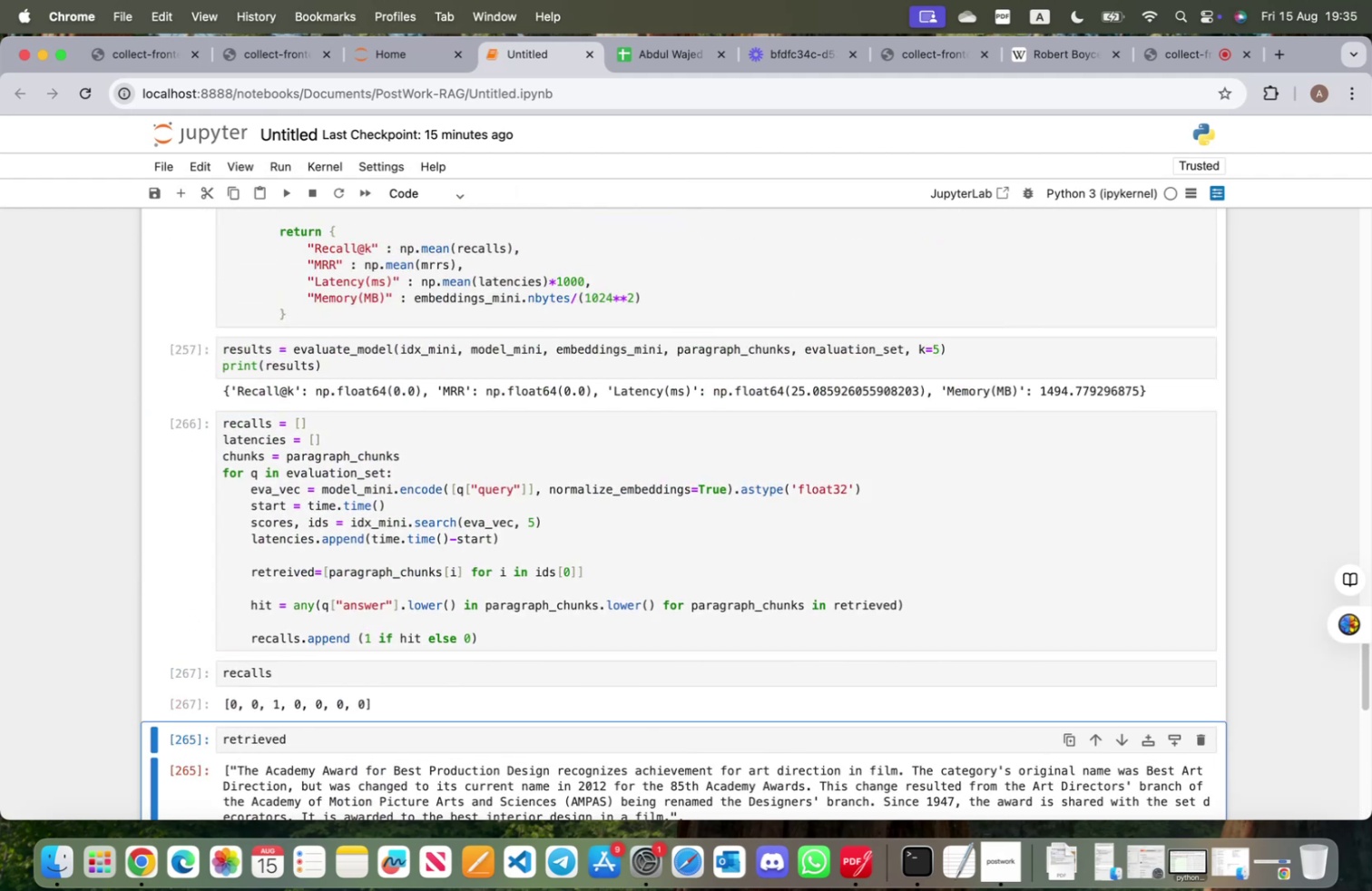 
key(Shift+ShiftRight)
 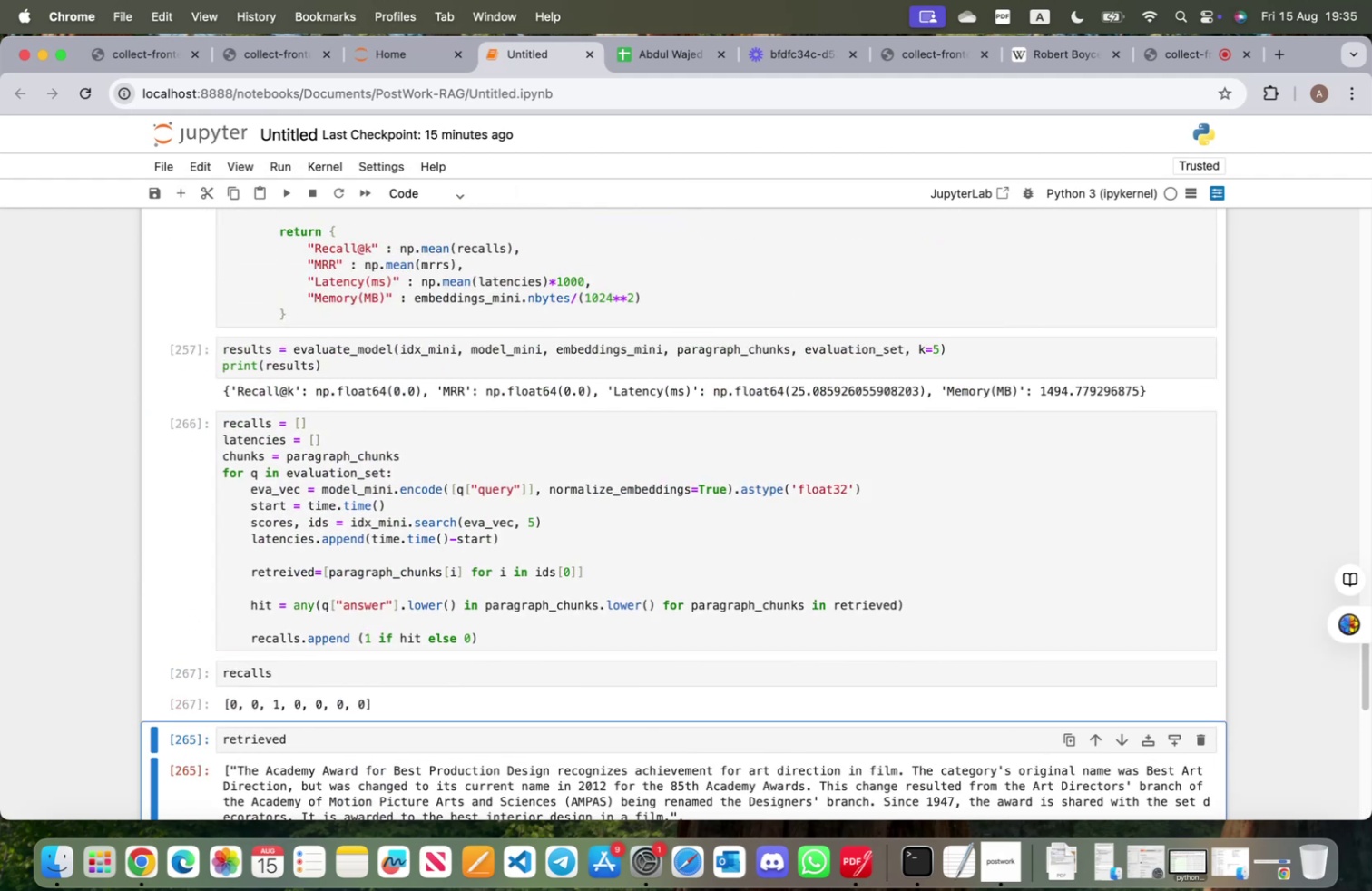 
key(Shift+Enter)
 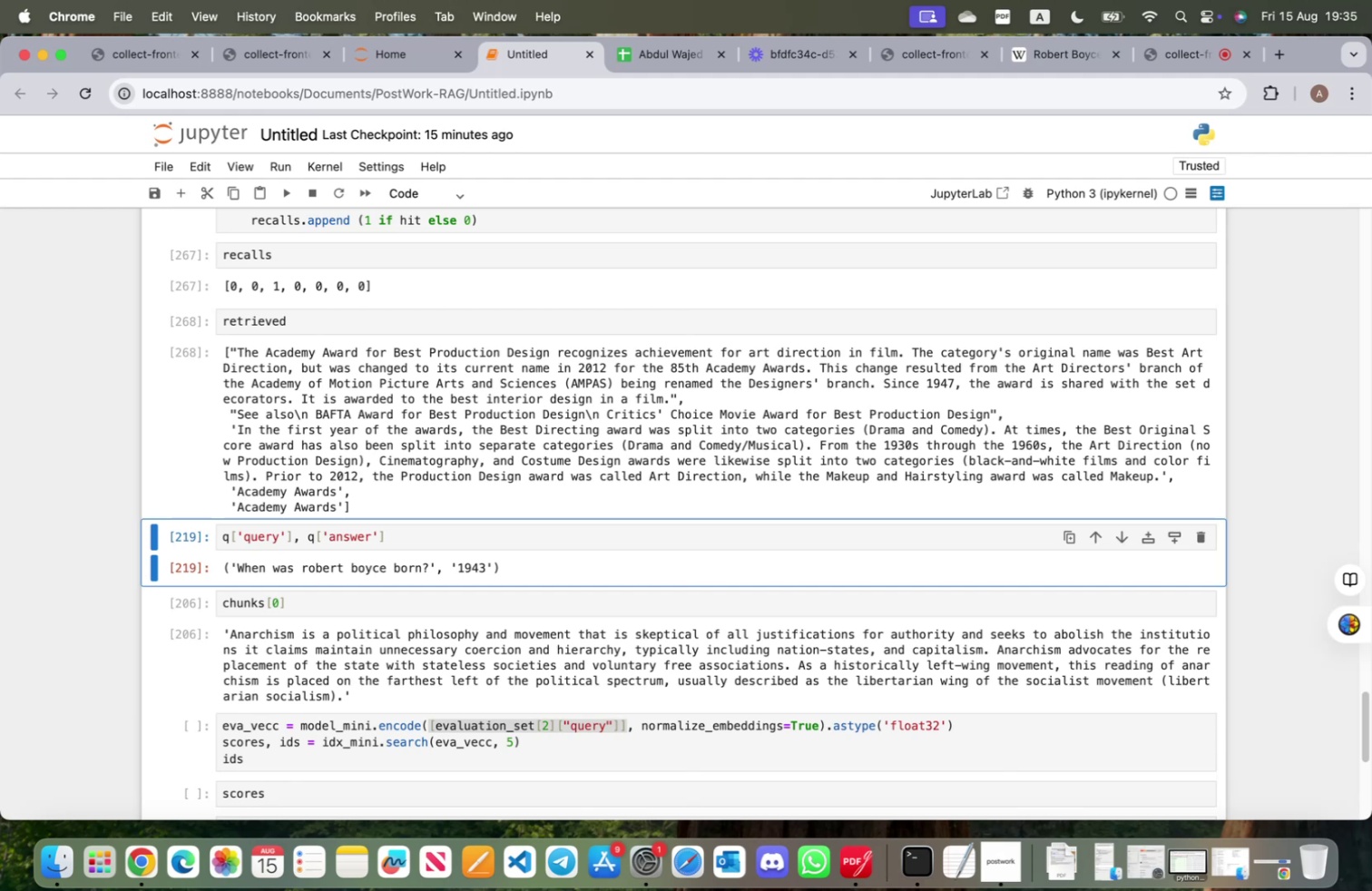 
wait(5.53)
 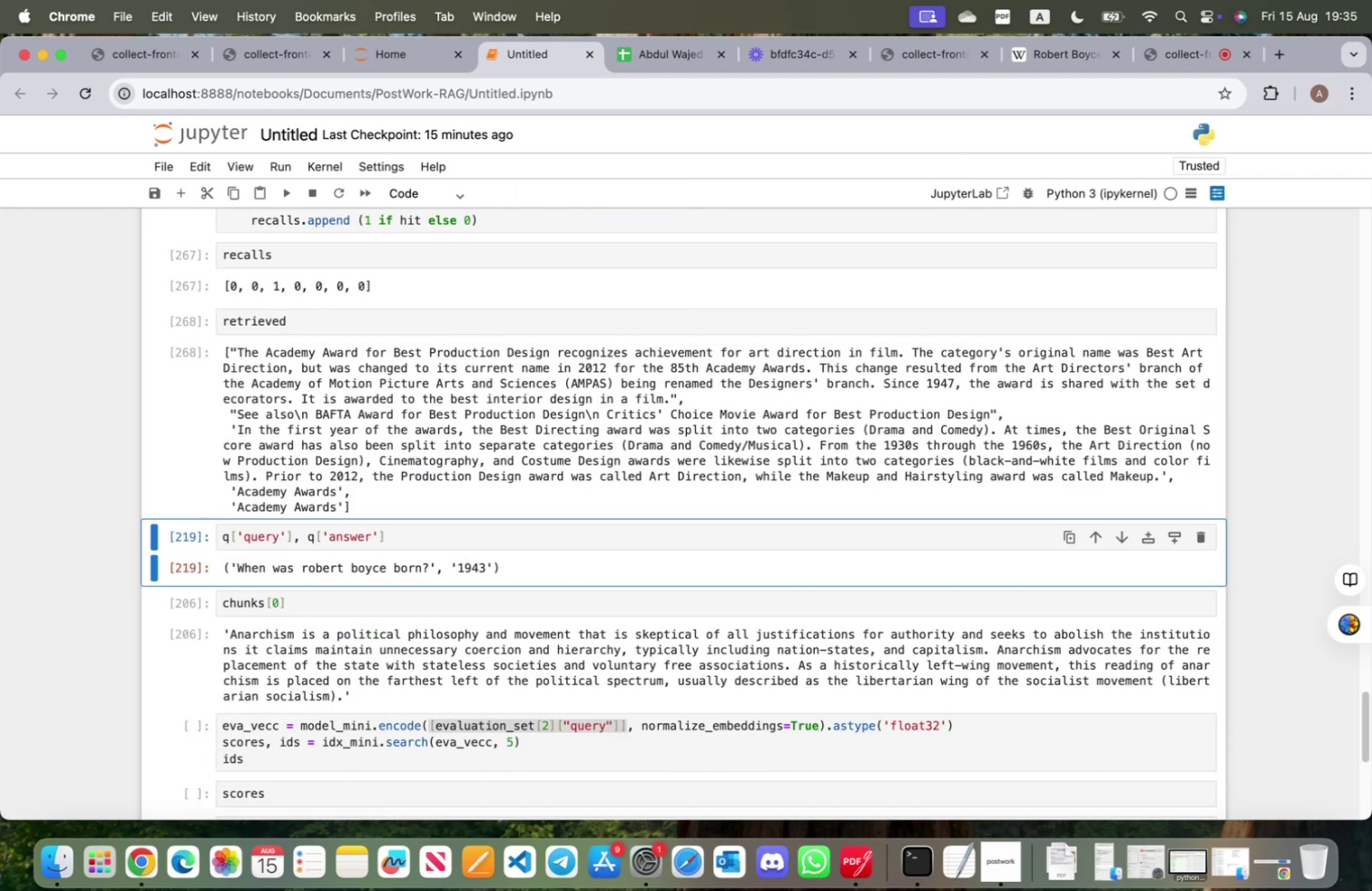 
scroll: coordinate [700, 578], scroll_direction: up, amount: 36.0
 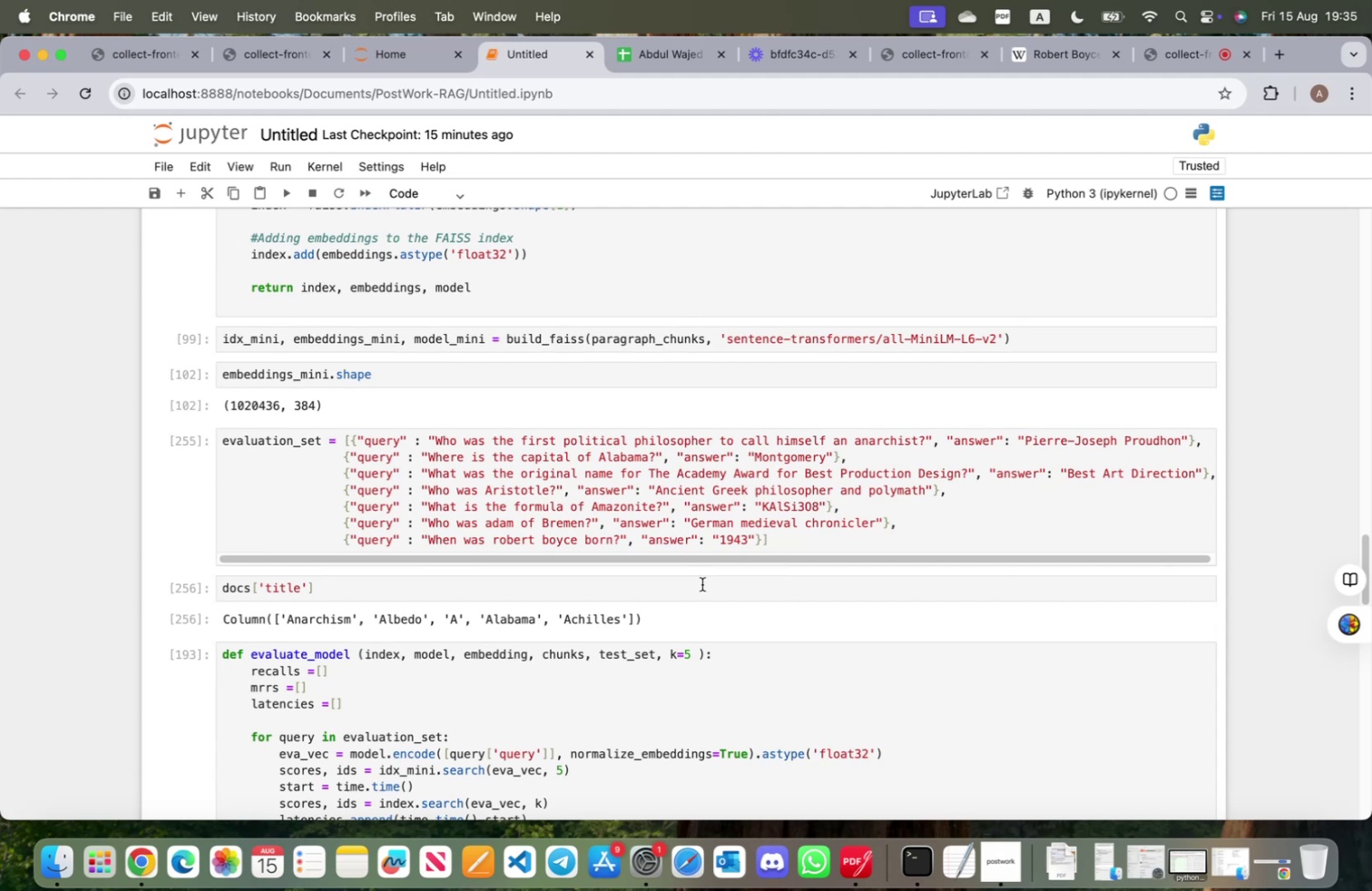 
wait(10.42)
 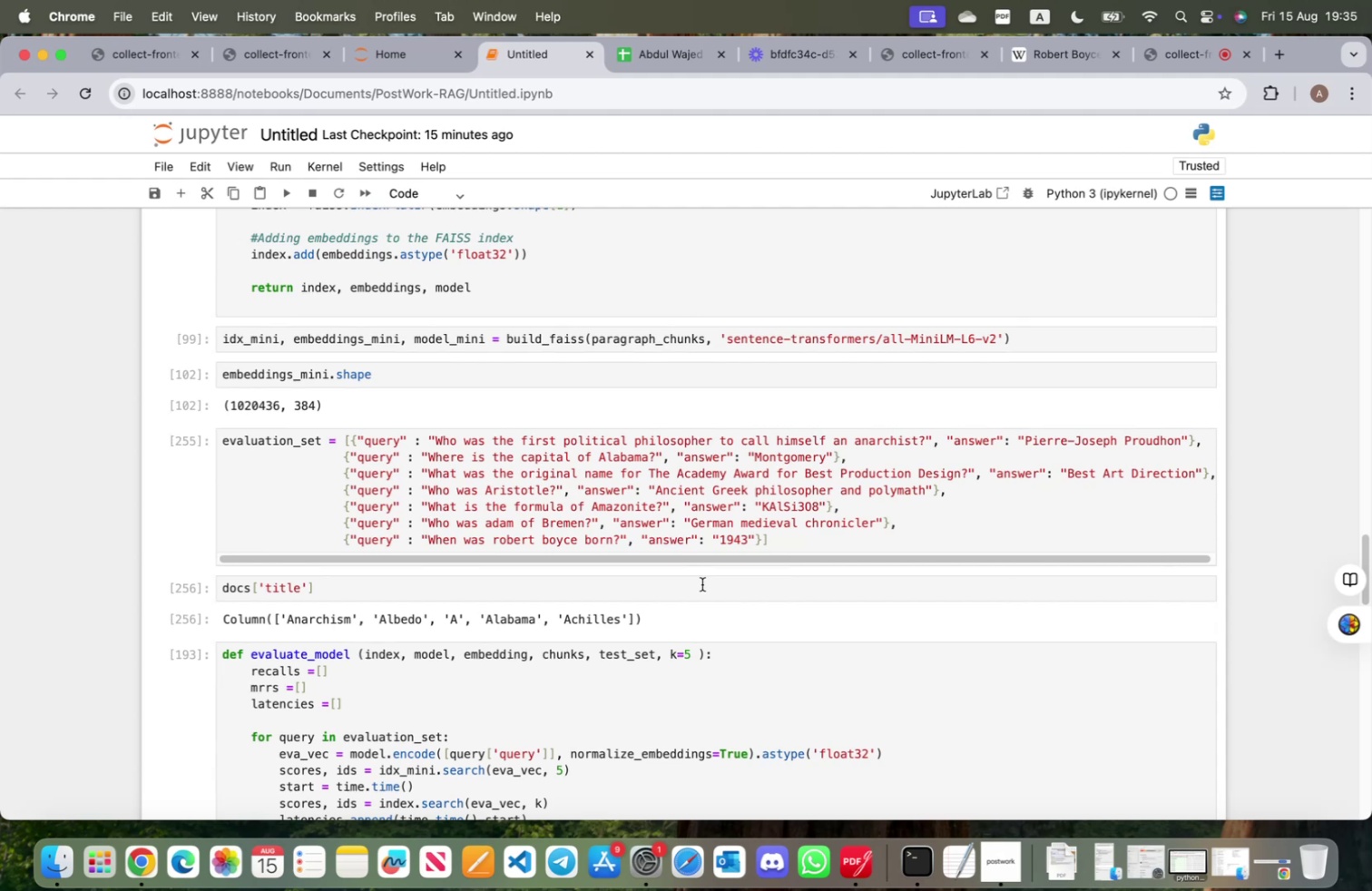 
scroll: coordinate [699, 592], scroll_direction: down, amount: 6.0
 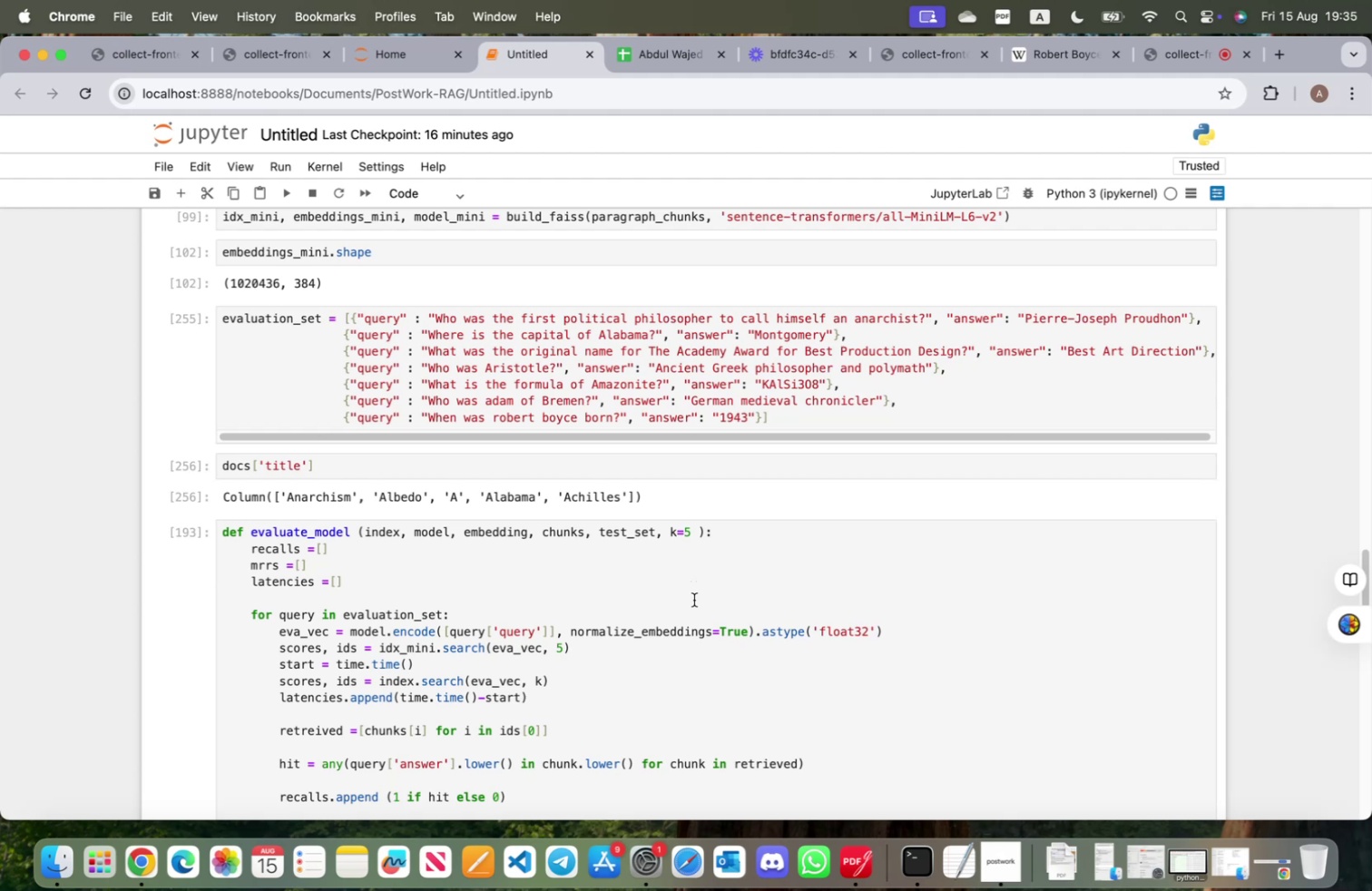 
wait(31.51)
 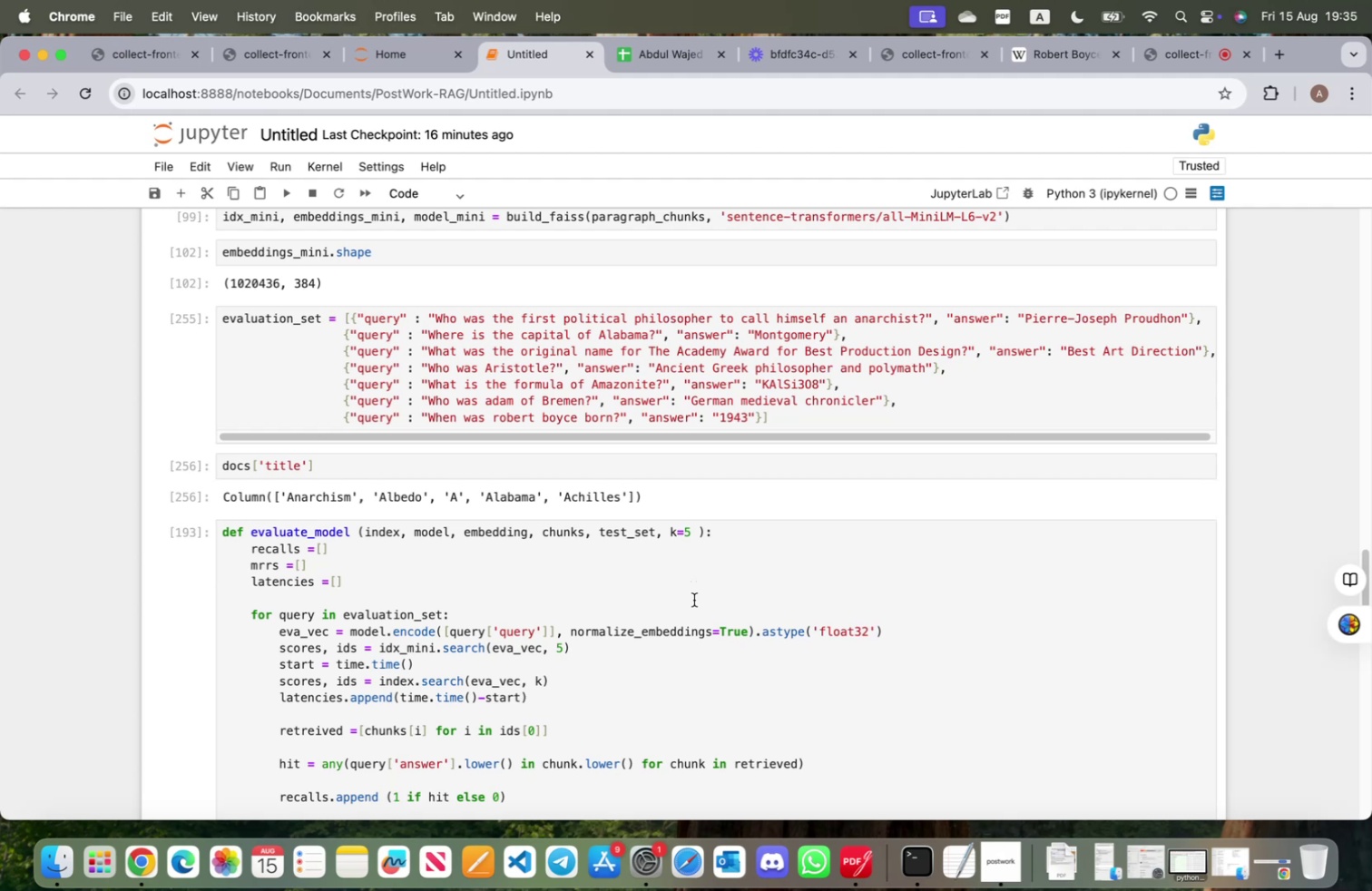 
scroll: coordinate [594, 583], scroll_direction: down, amount: 4.0
 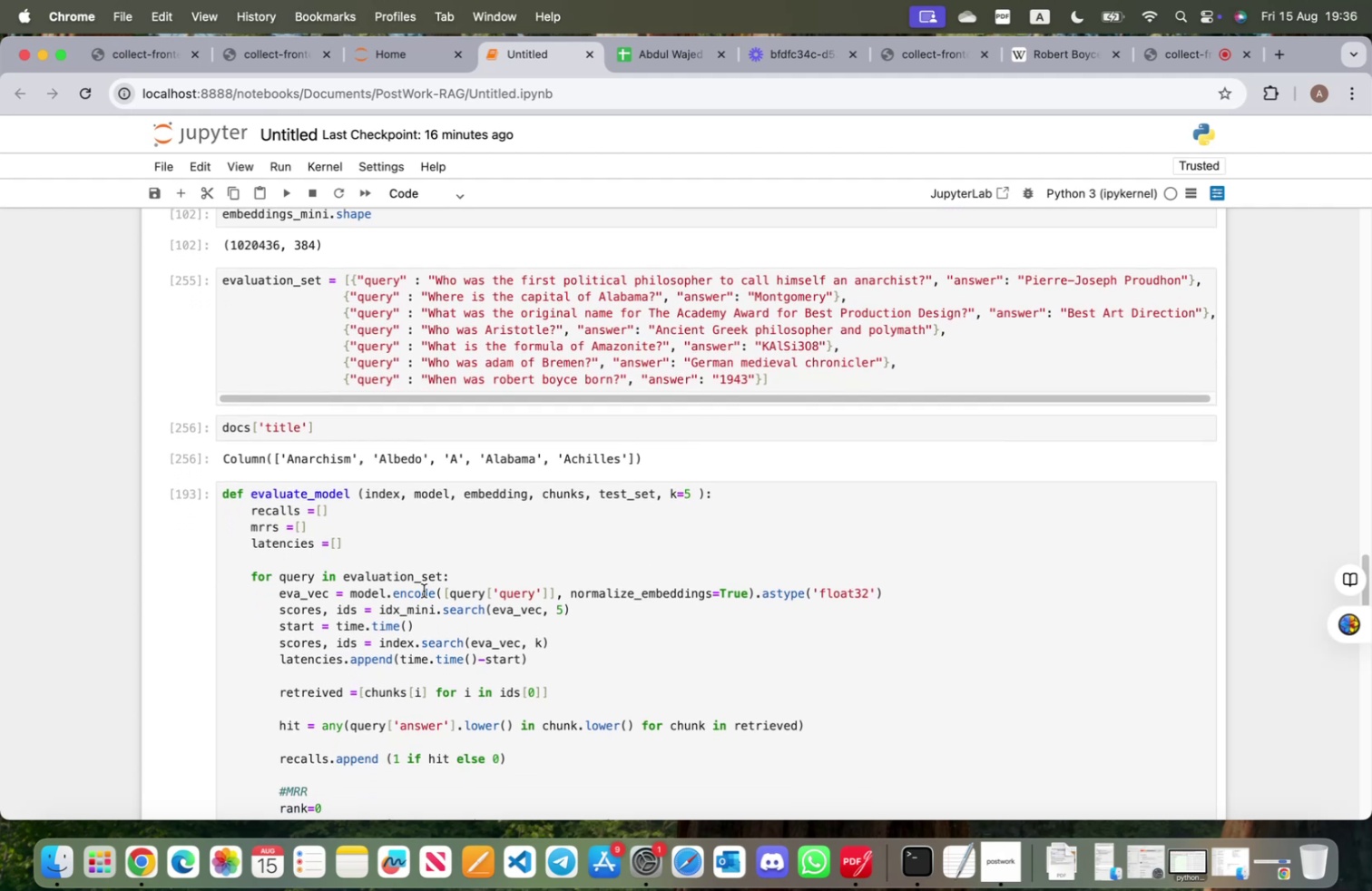 
left_click([384, 595])
 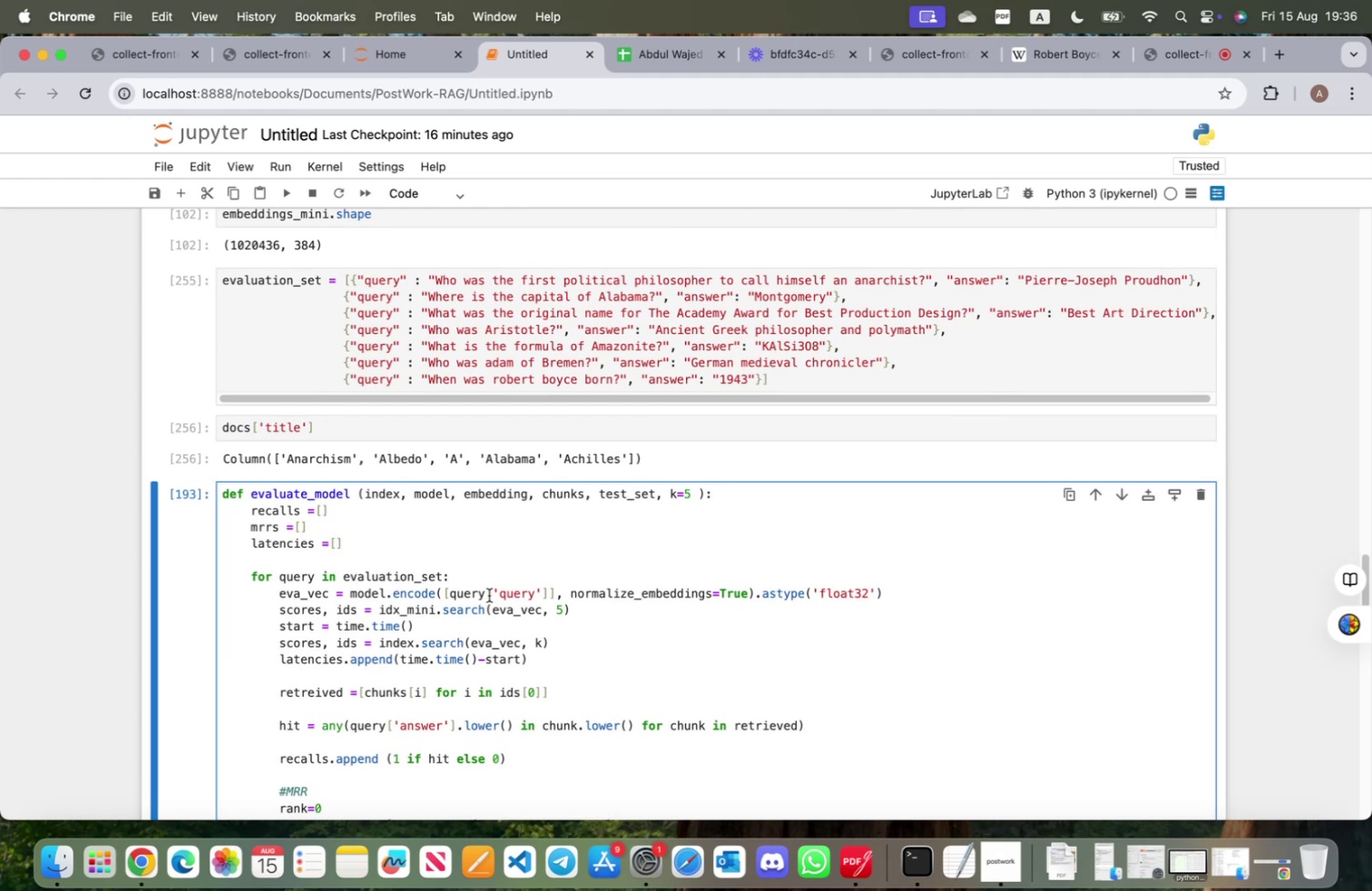 
key(Tab)
 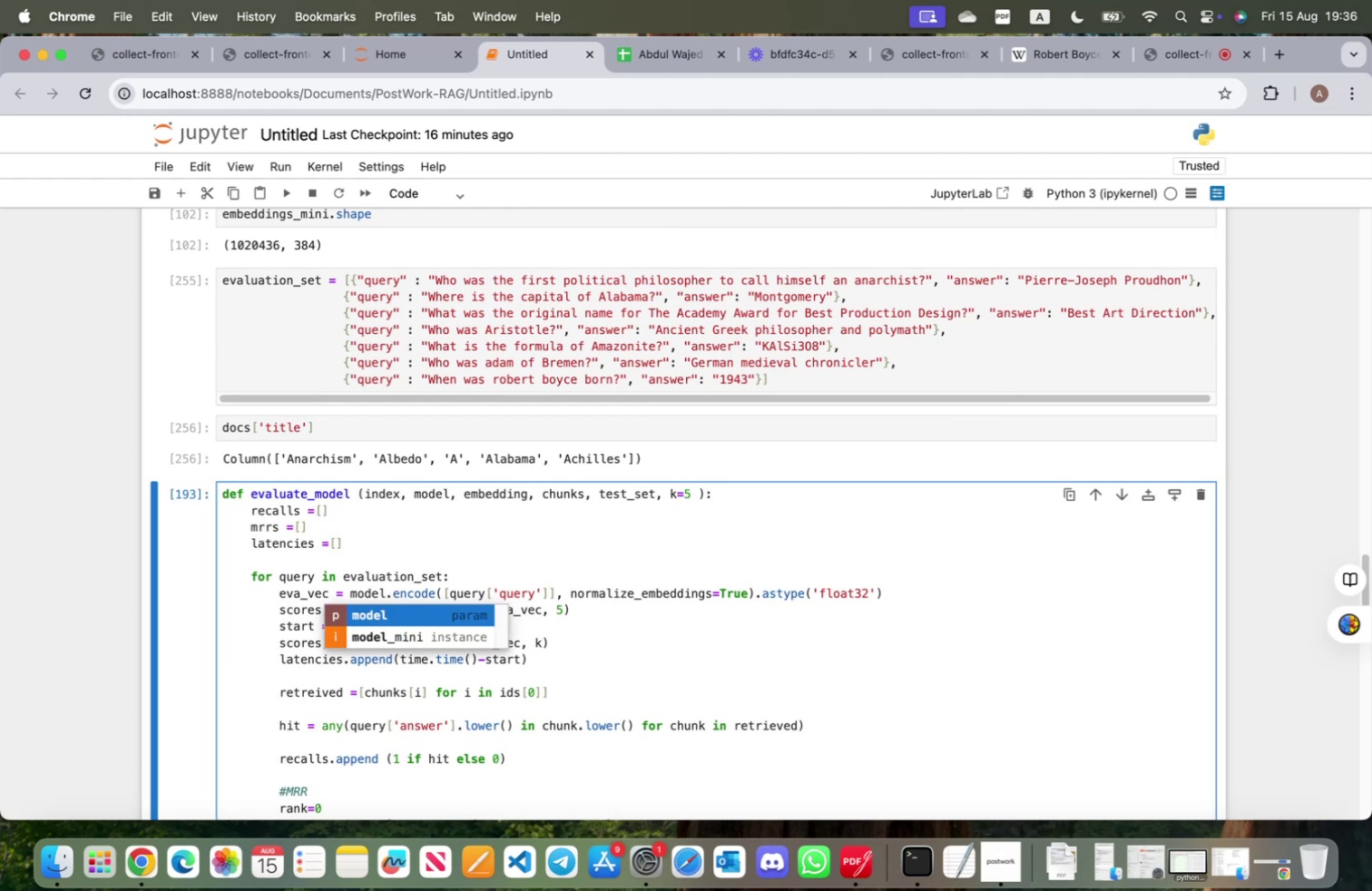 
key(ArrowDown)
 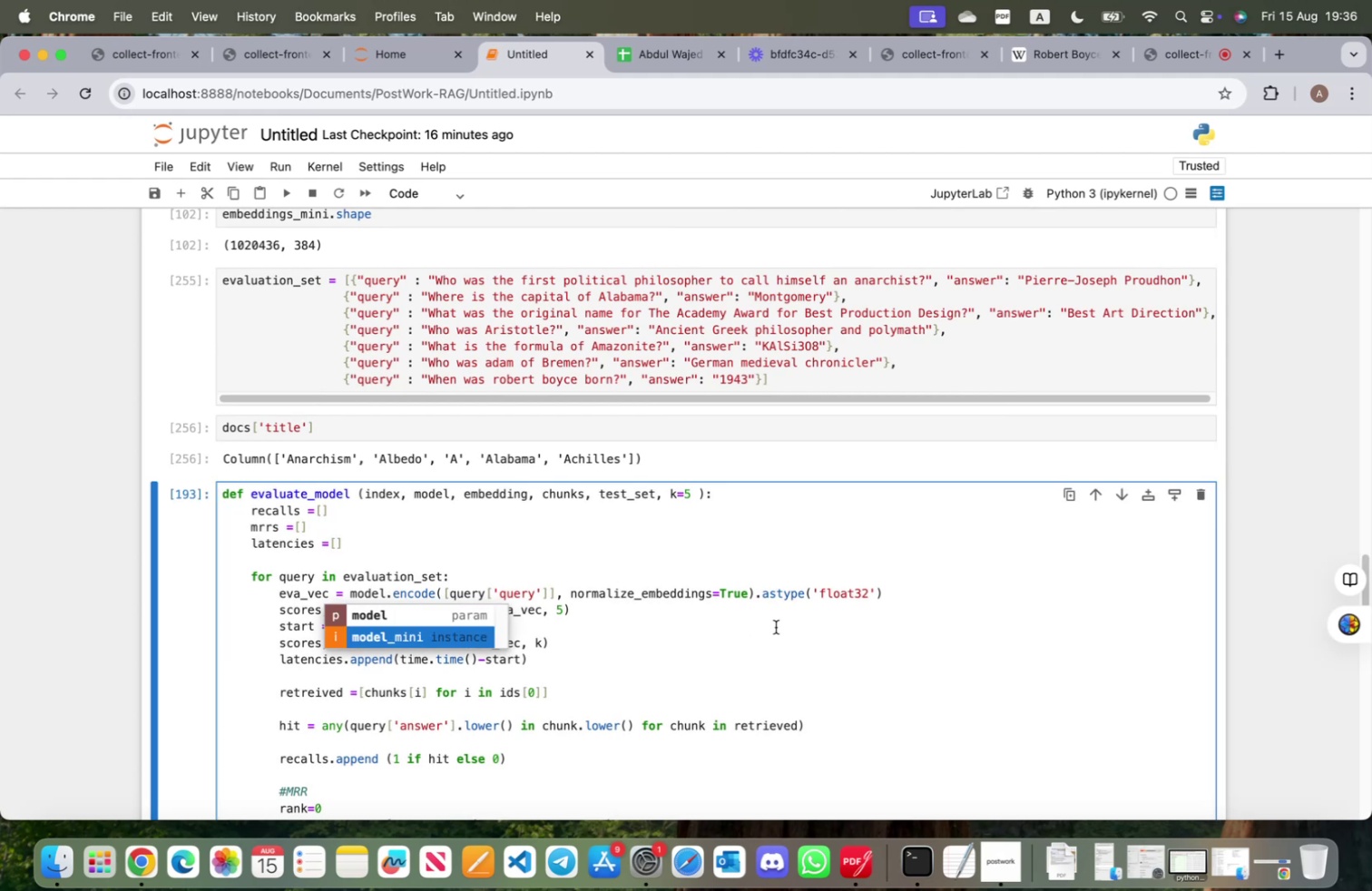 
left_click([832, 628])
 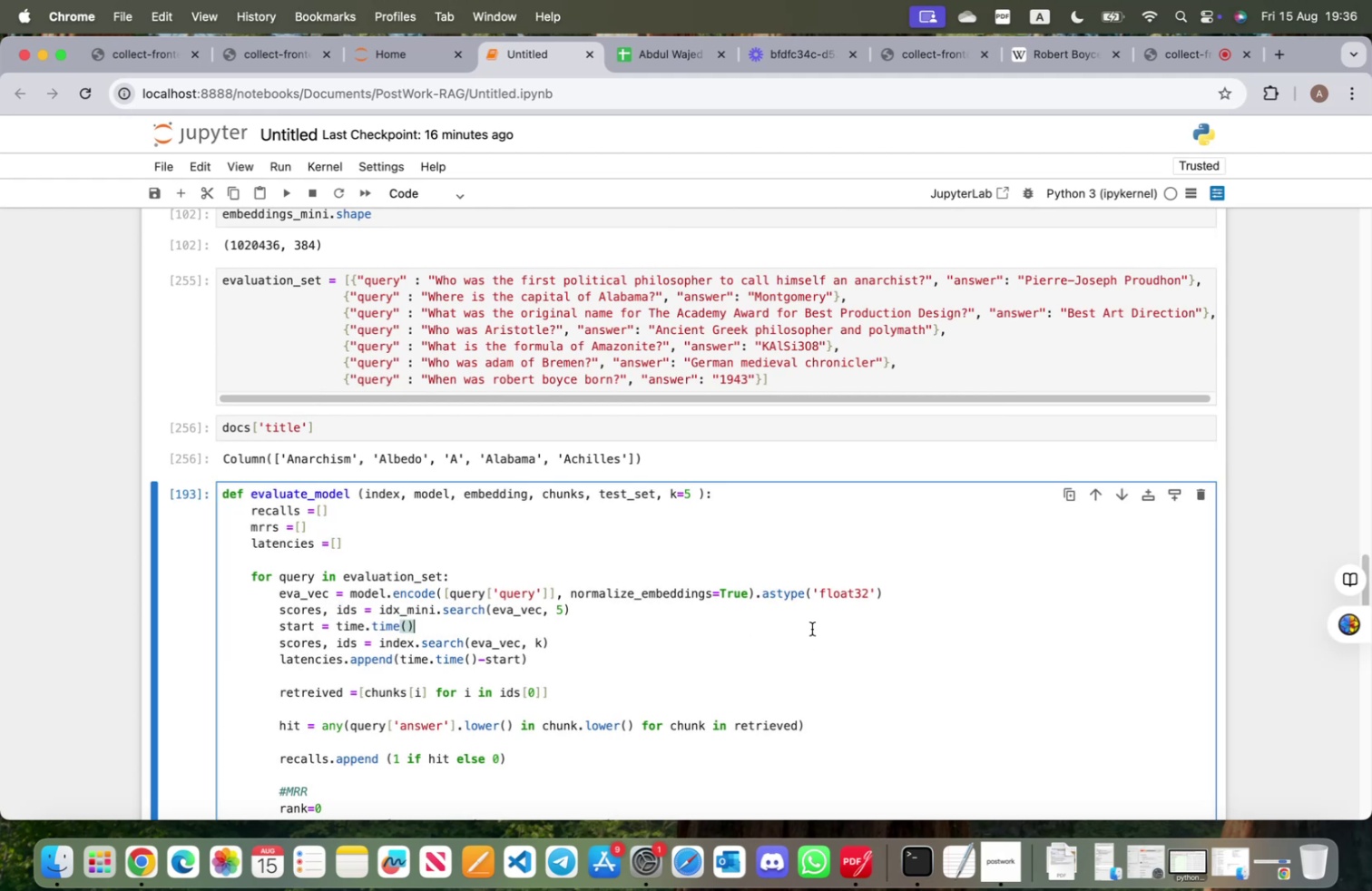 
scroll: coordinate [507, 662], scroll_direction: down, amount: 20.0
 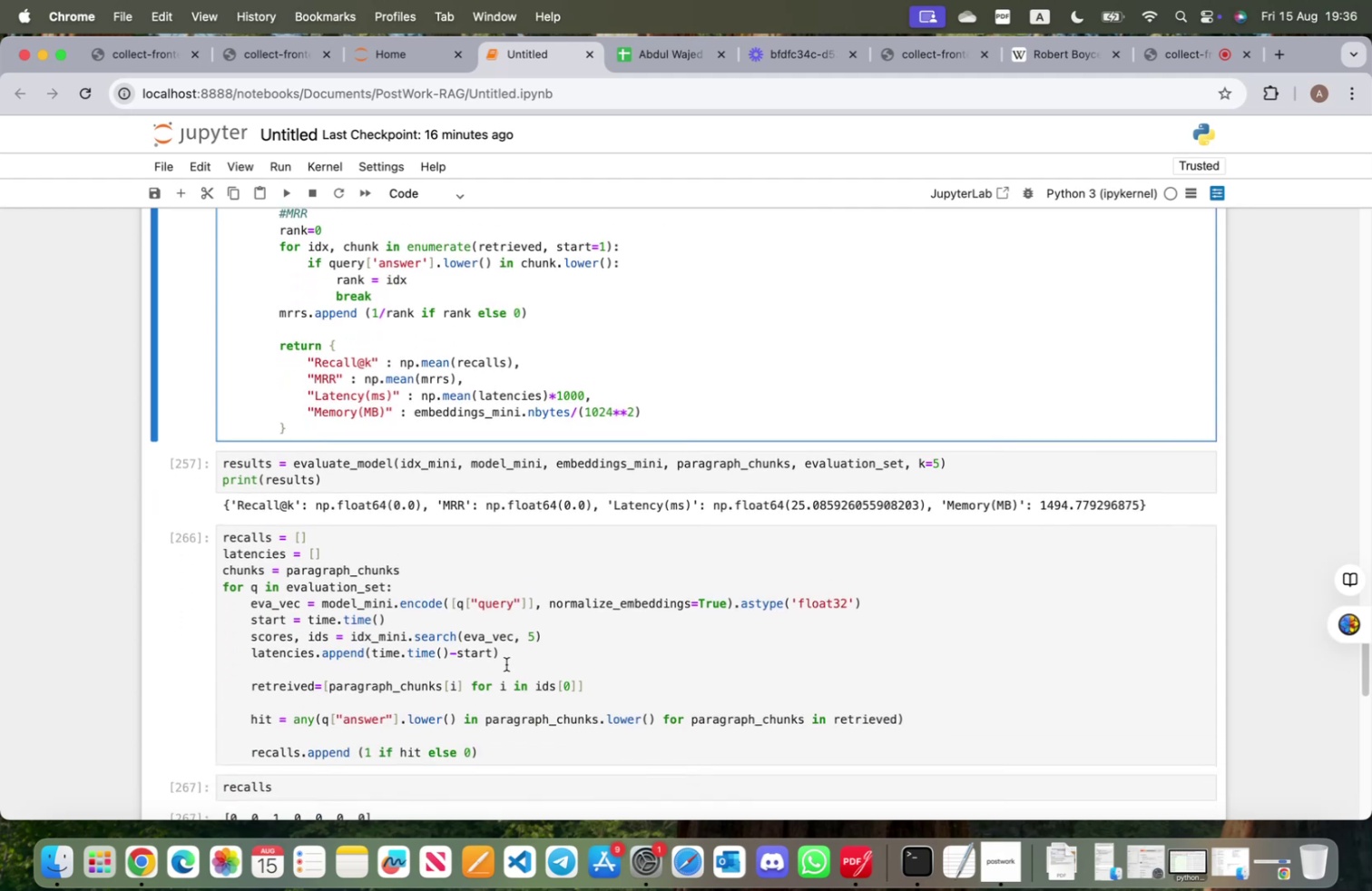 
scroll: coordinate [506, 664], scroll_direction: up, amount: 32.0
 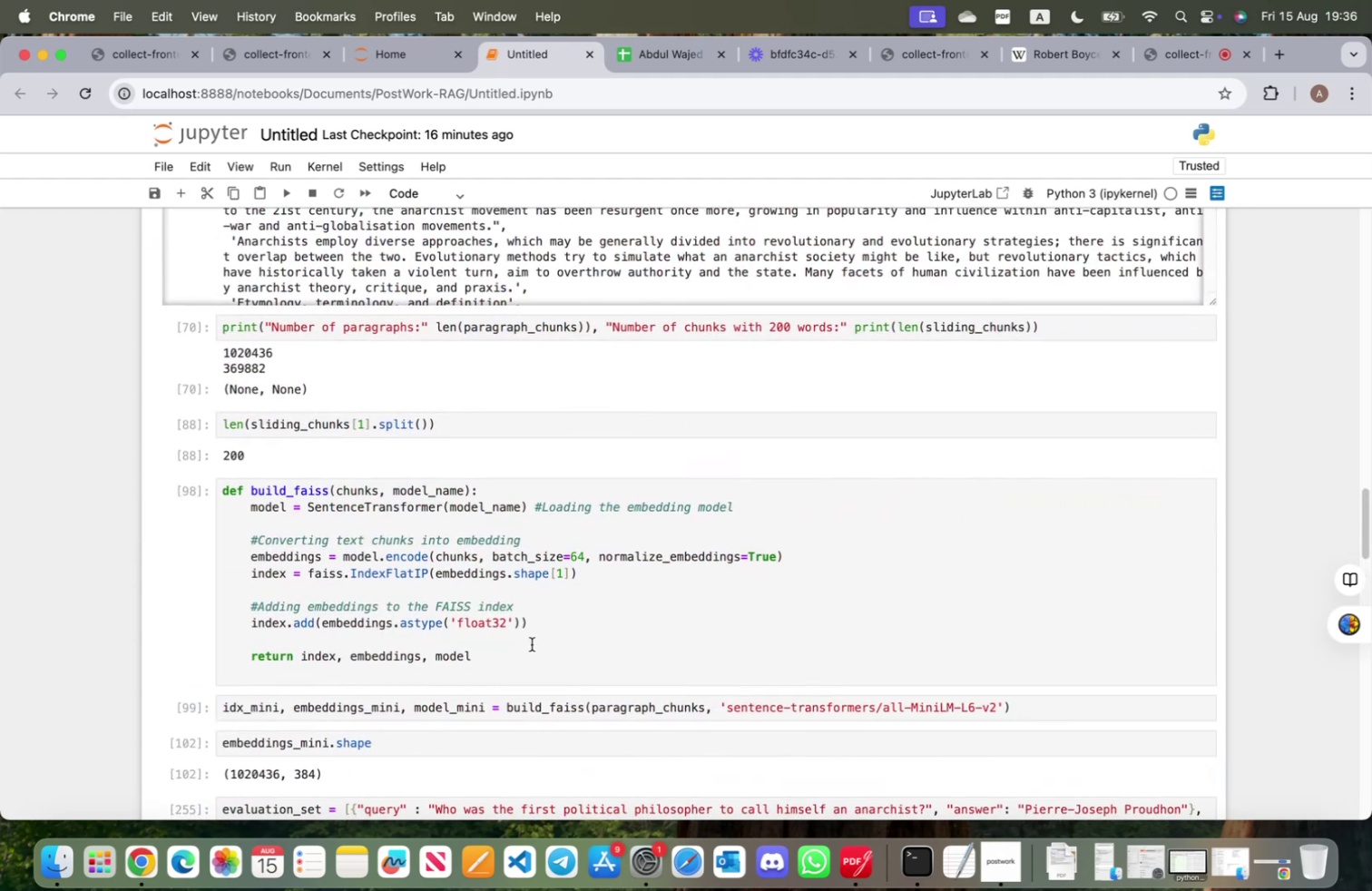 
wait(6.77)
 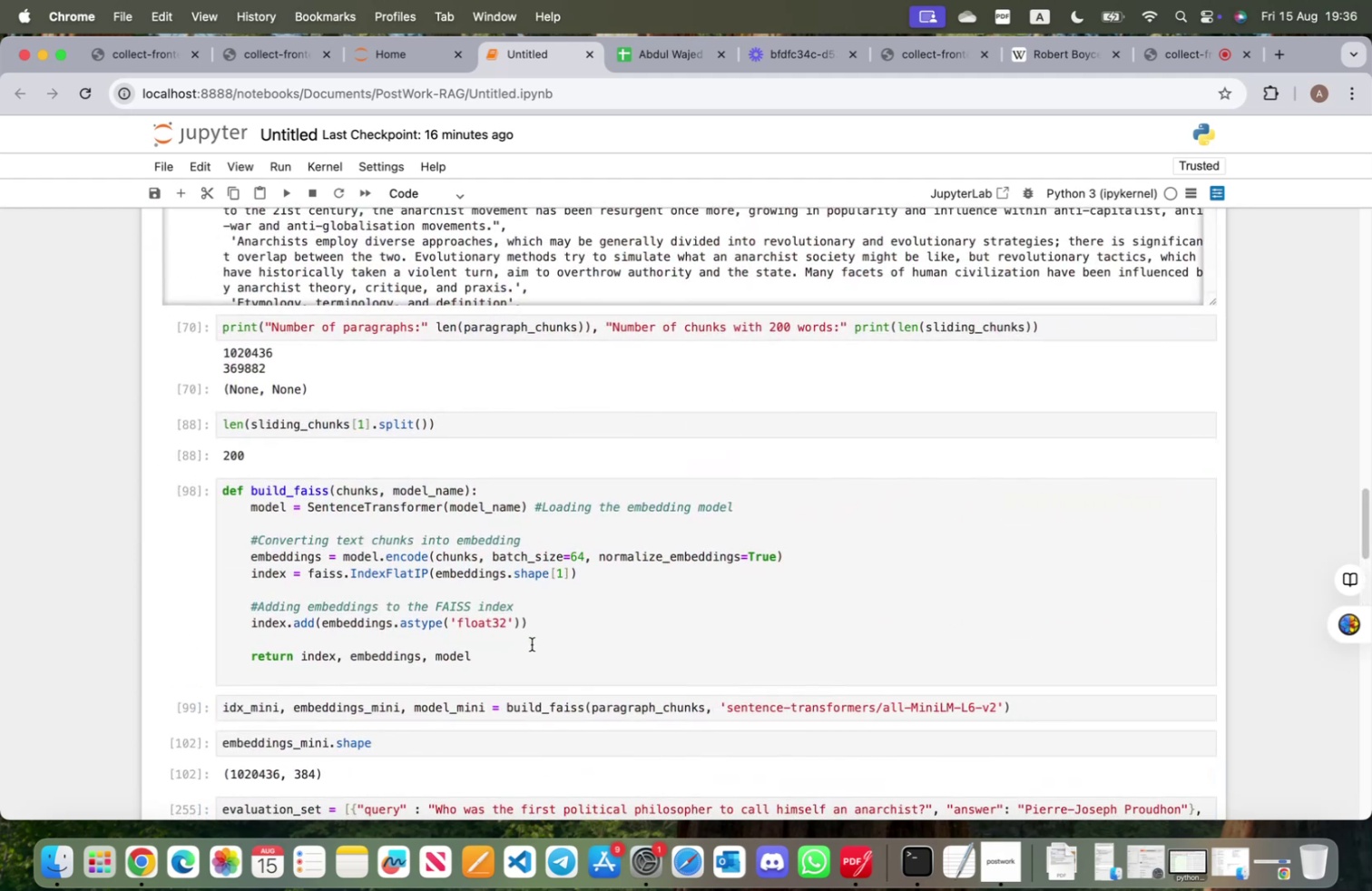 
scroll: coordinate [515, 653], scroll_direction: down, amount: 31.0
 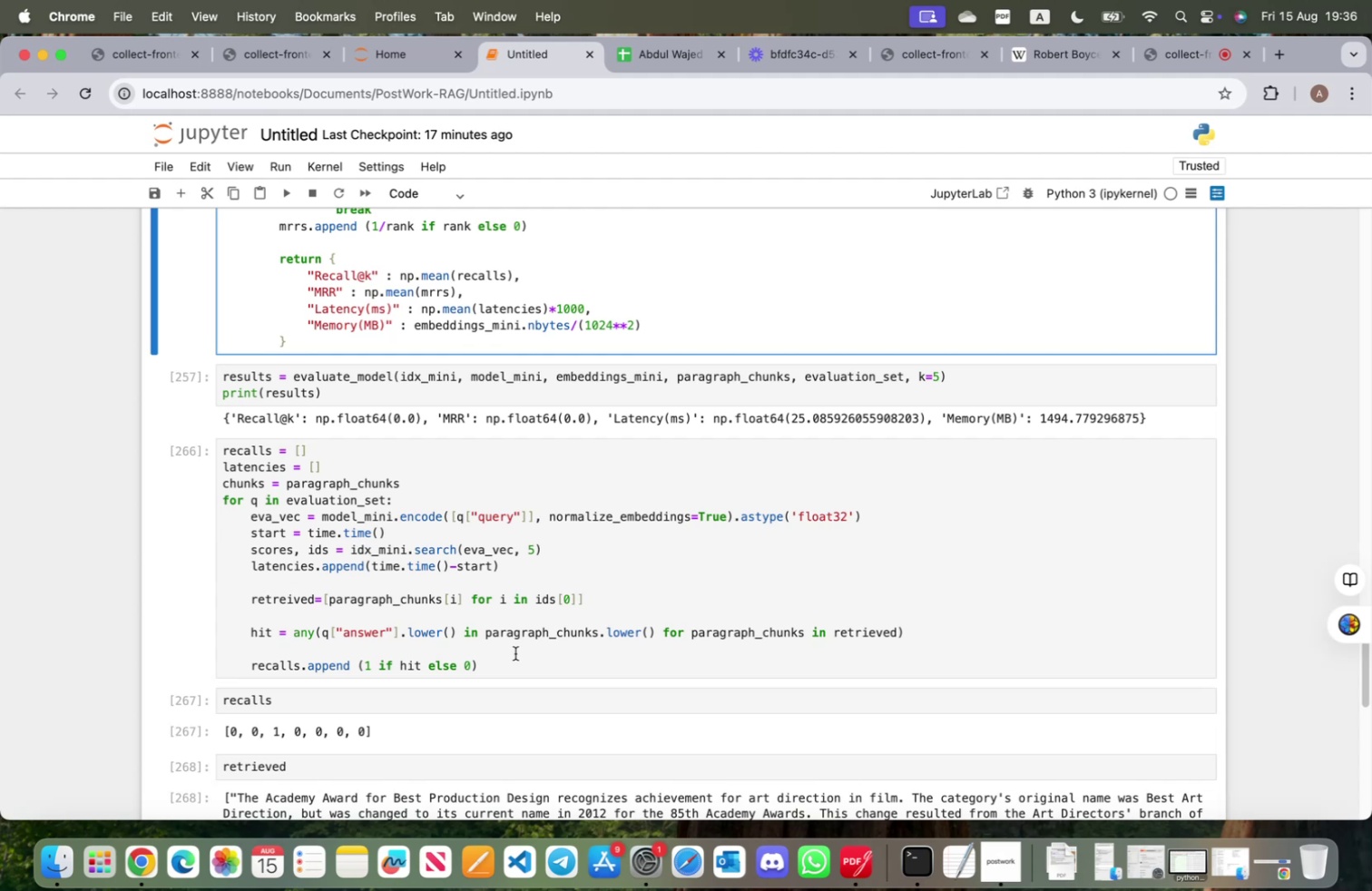 
wait(12.15)
 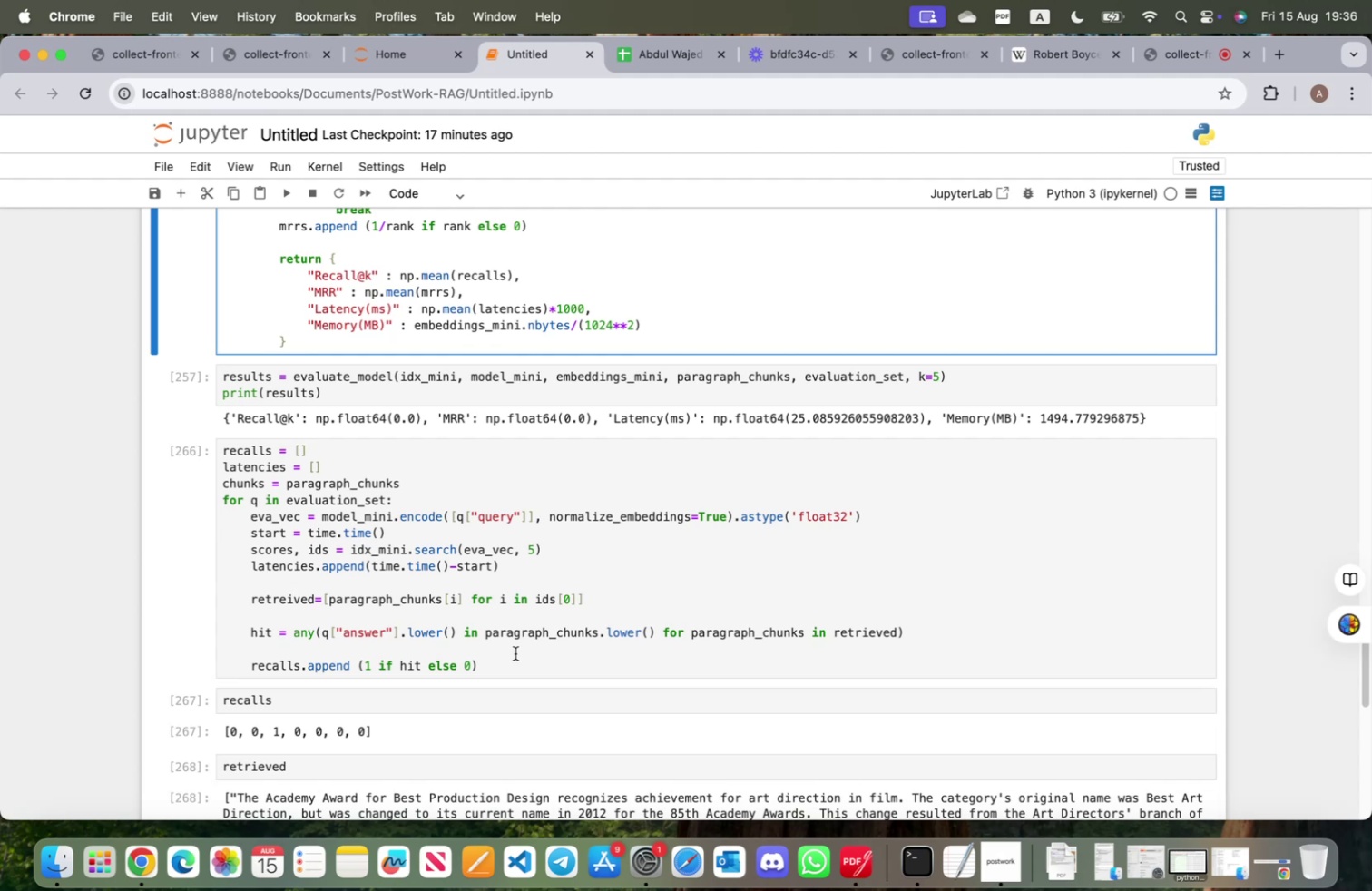 
scroll: coordinate [452, 592], scroll_direction: down, amount: 19.0
 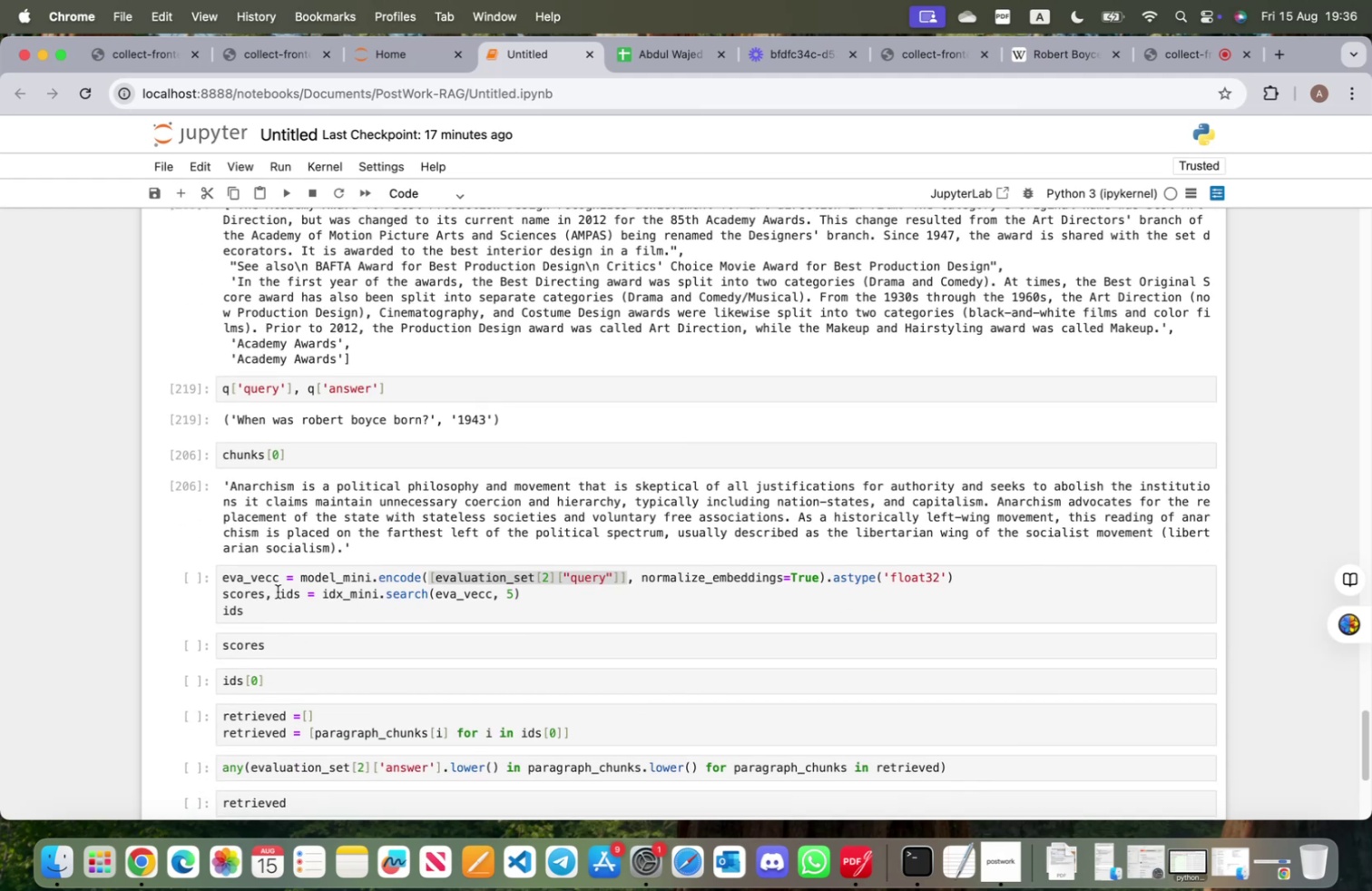 
wait(6.84)
 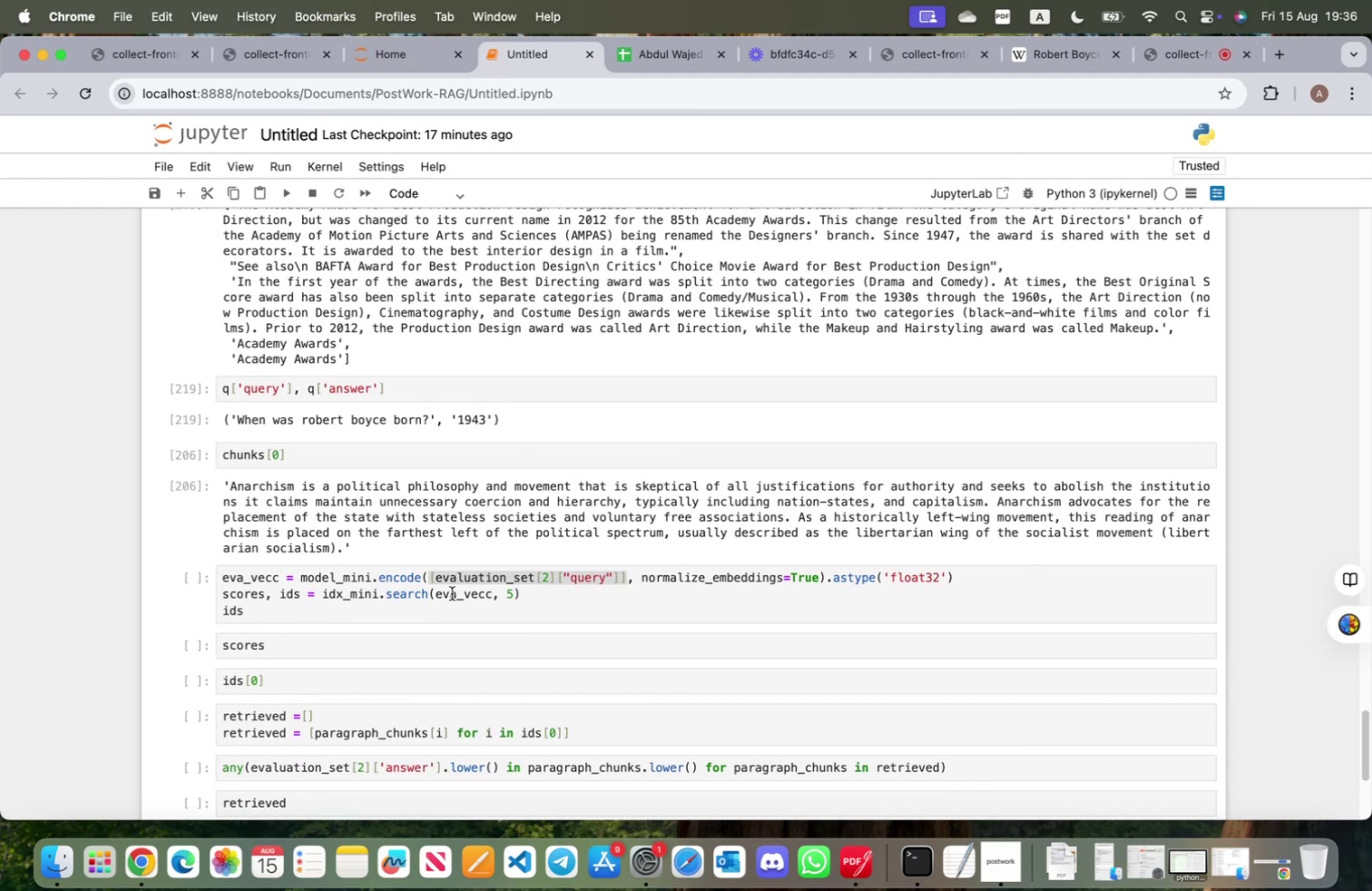 
scroll: coordinate [267, 630], scroll_direction: down, amount: 1.0
 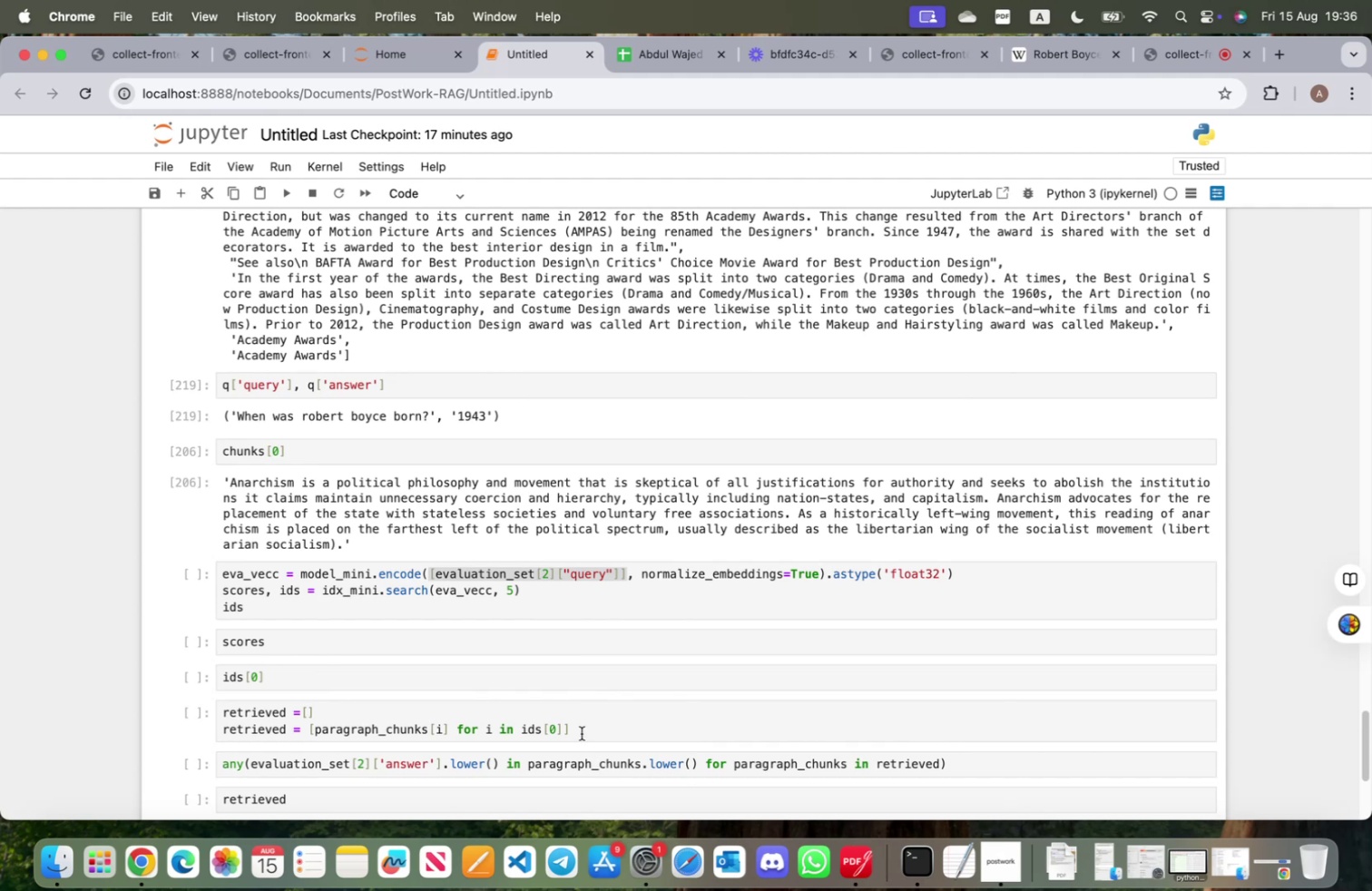 
left_click_drag(start_coordinate=[583, 729], to_coordinate=[225, 710])
 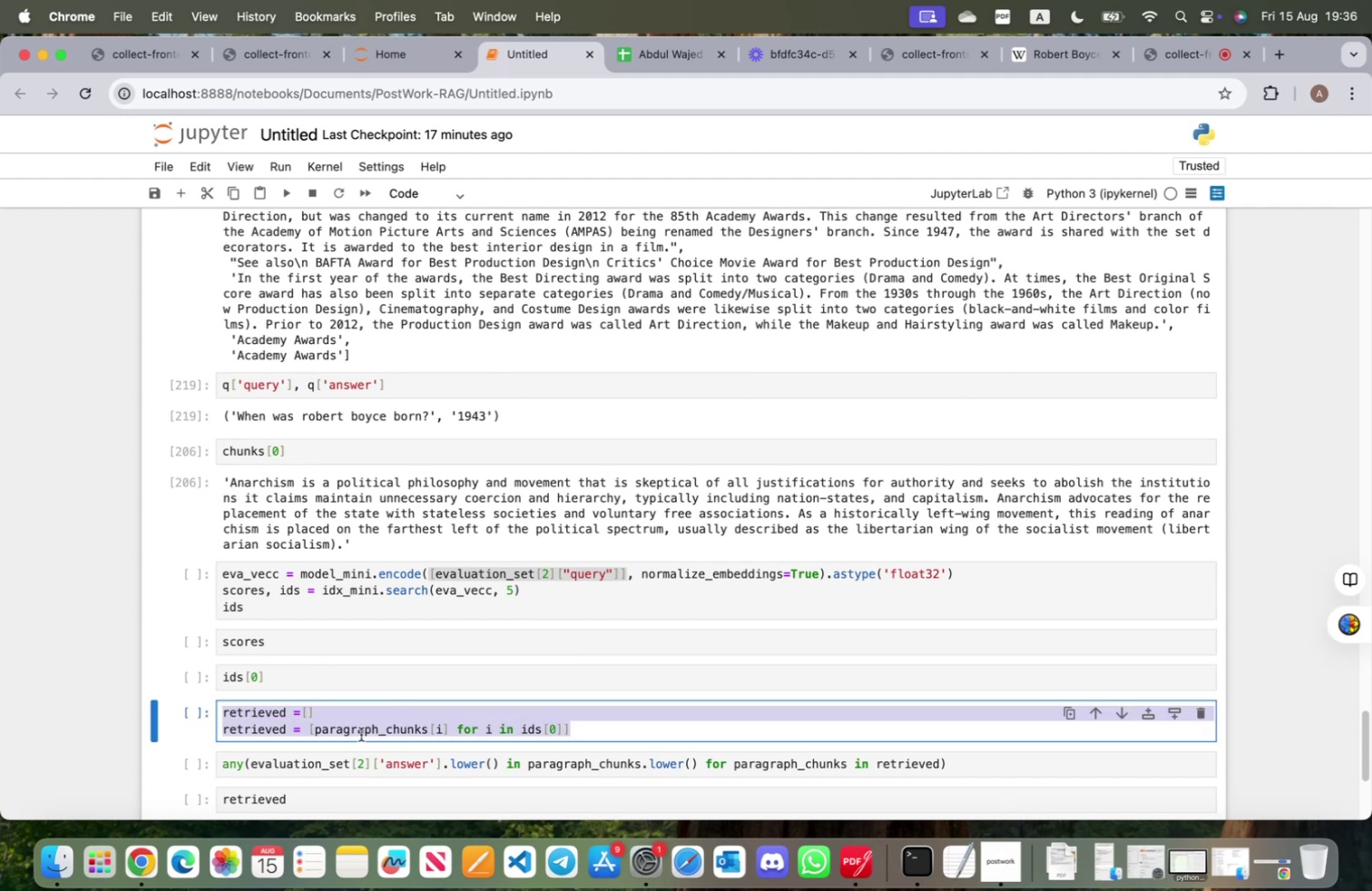 
key(Meta+CommandLeft)
 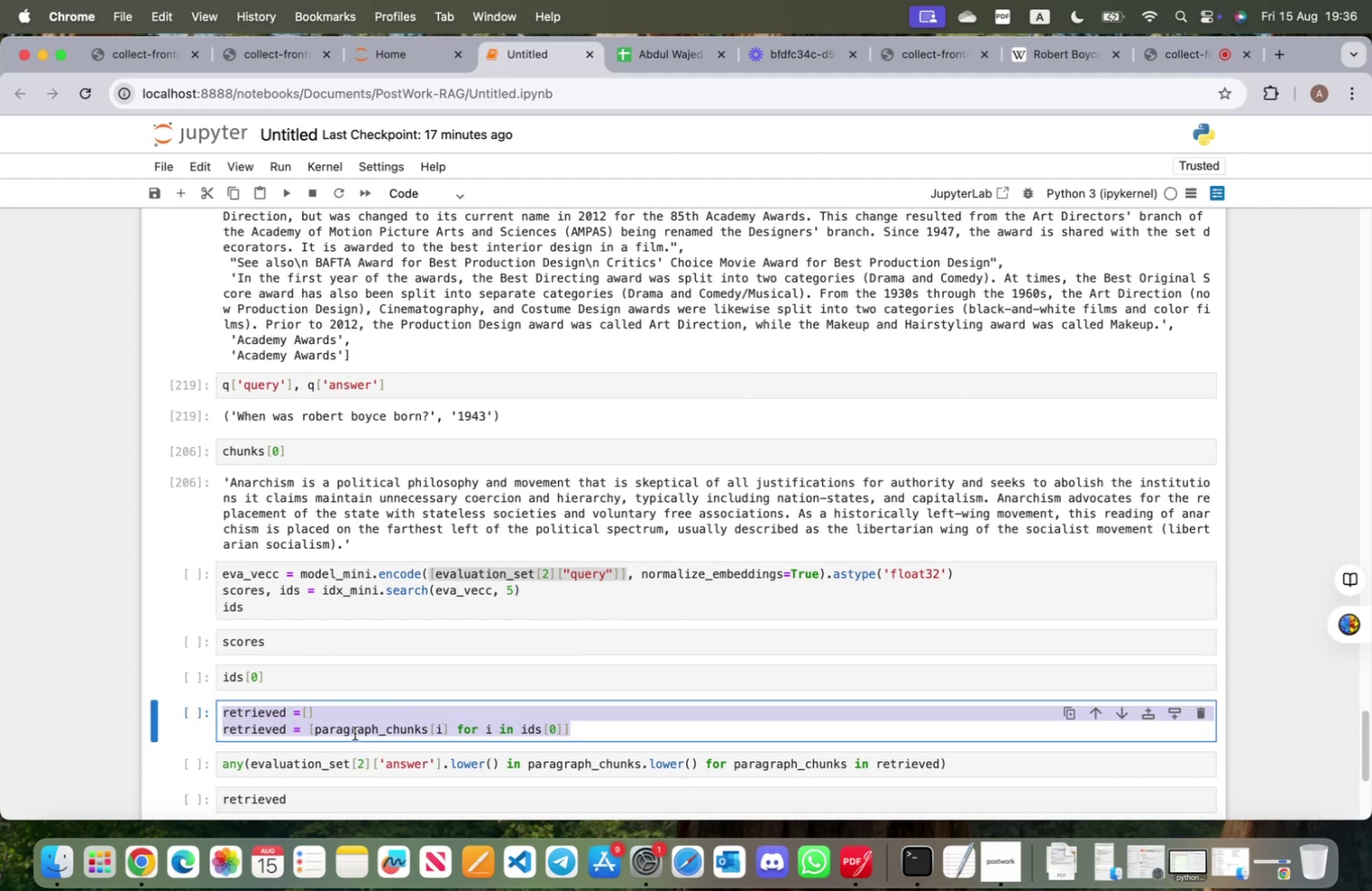 
key(Meta+C)
 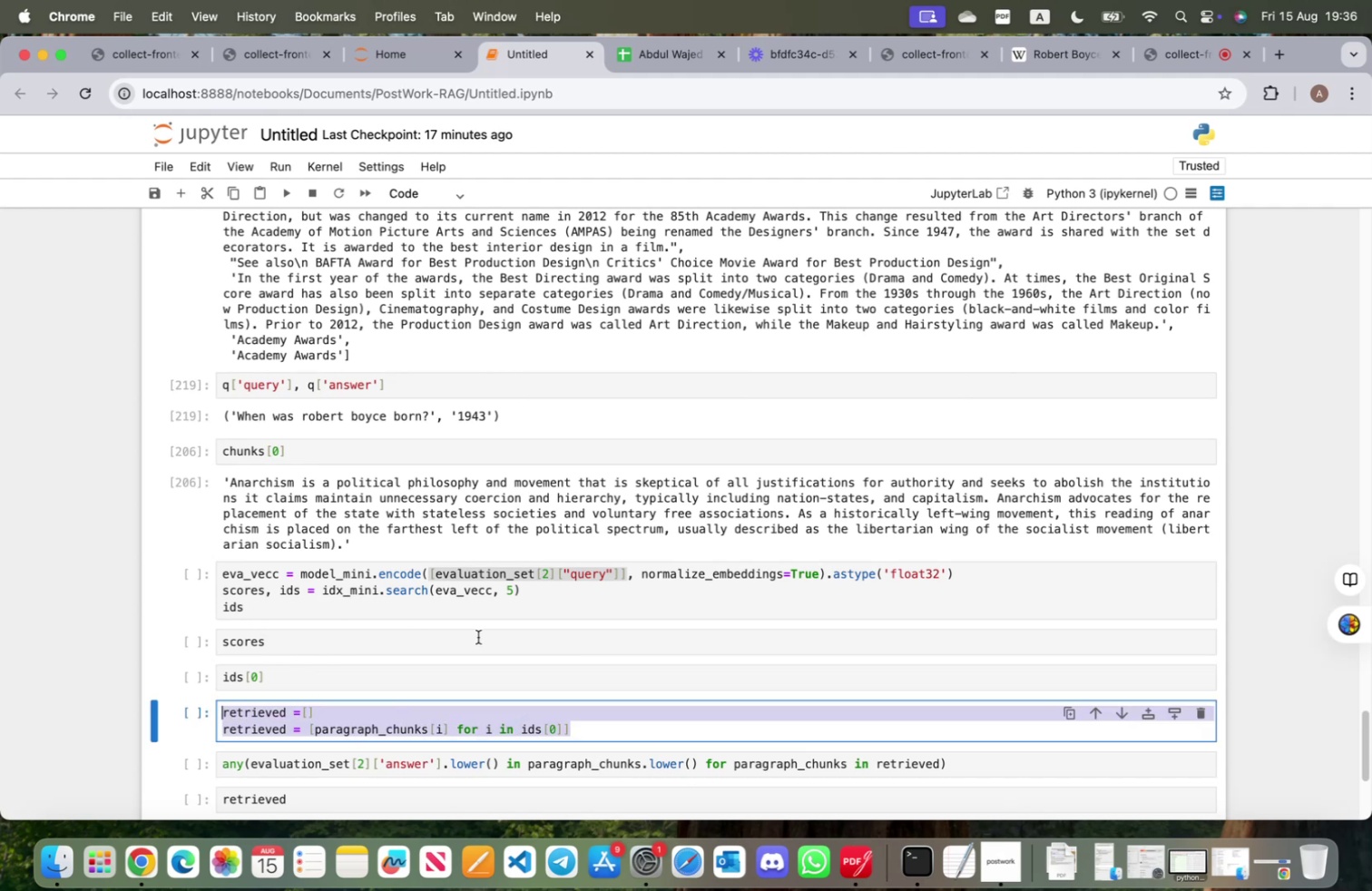 
left_click([537, 592])
 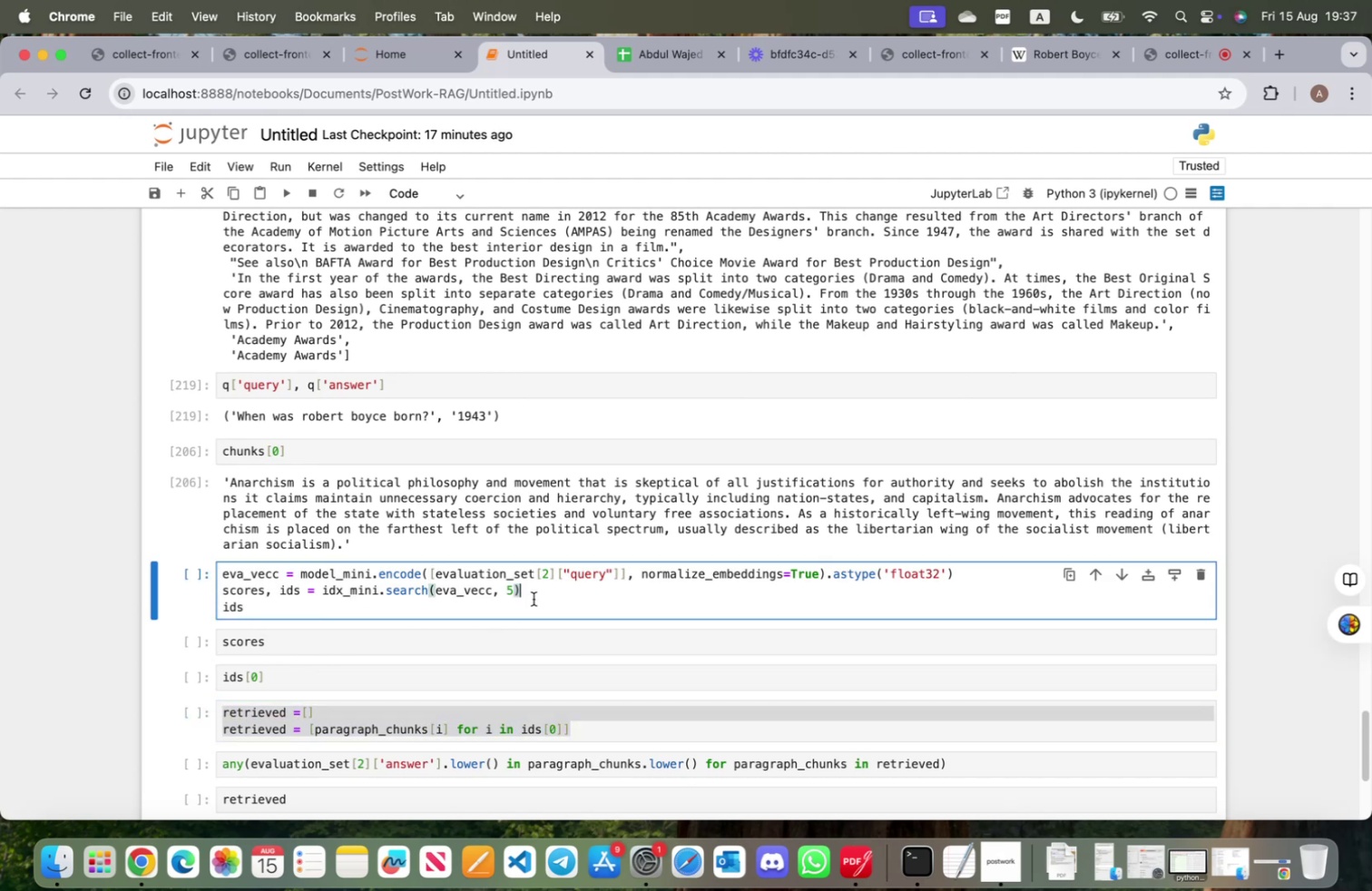 
key(Enter)
 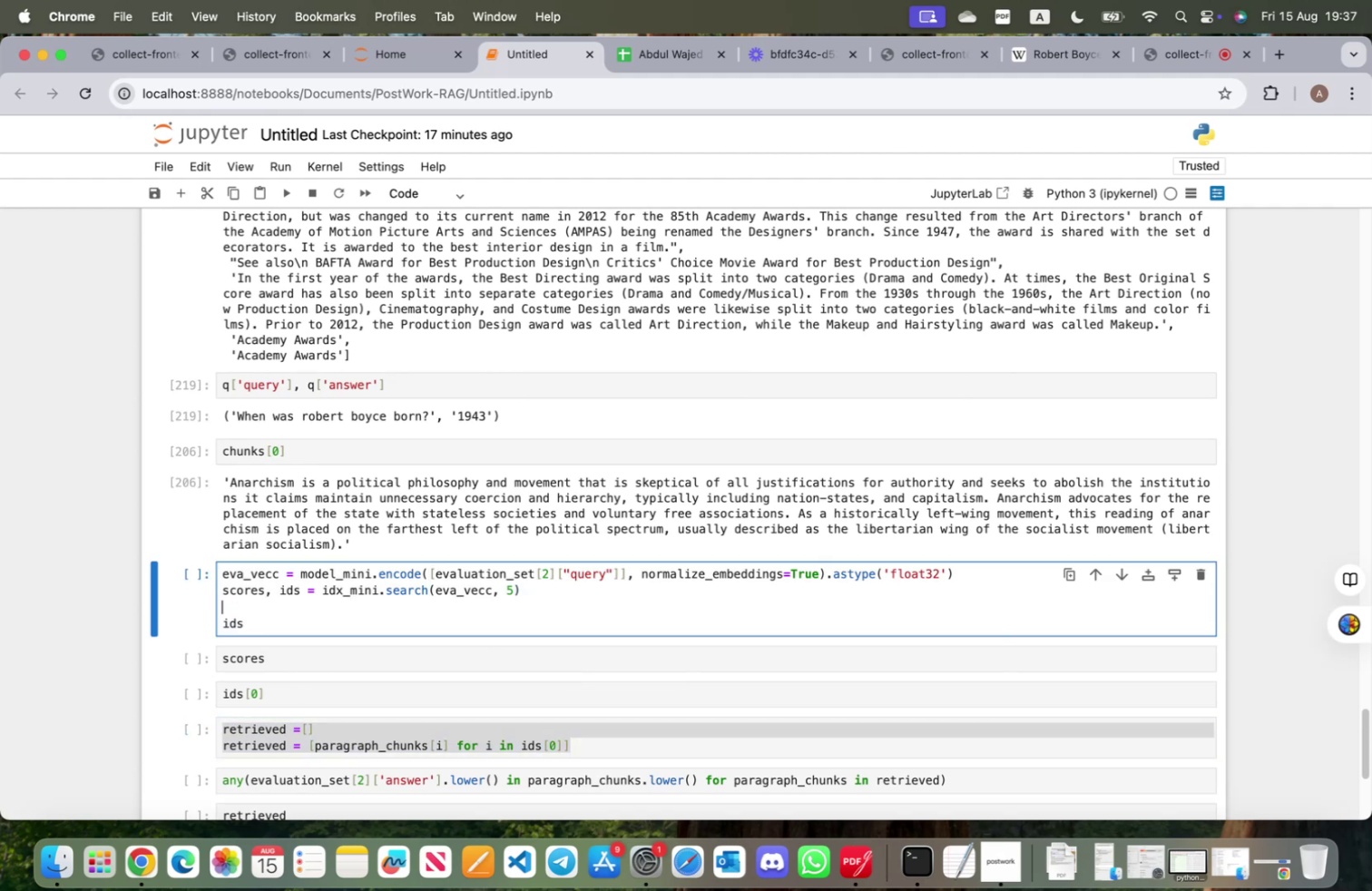 
key(Meta+CommandLeft)
 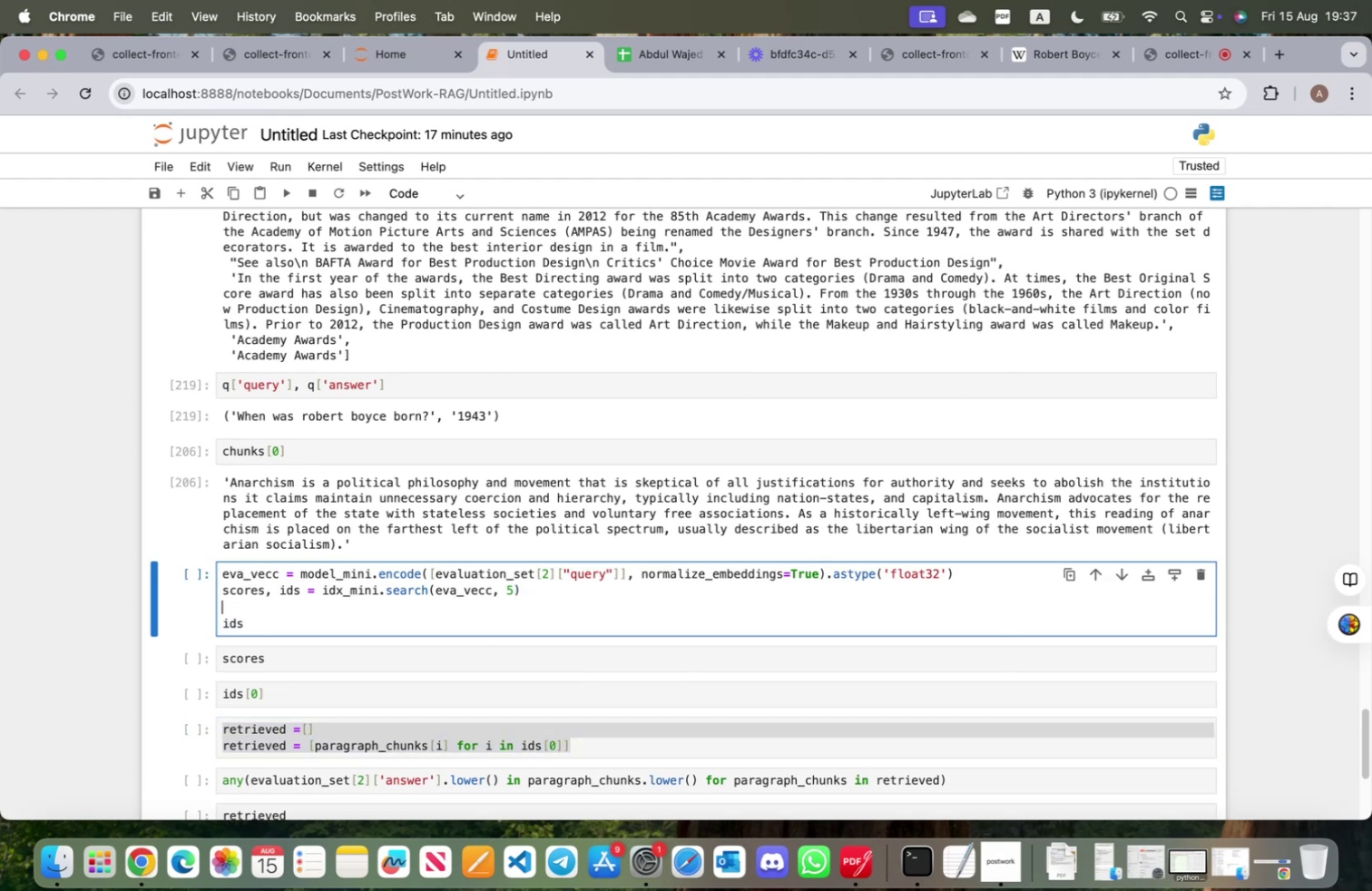 
key(Meta+V)
 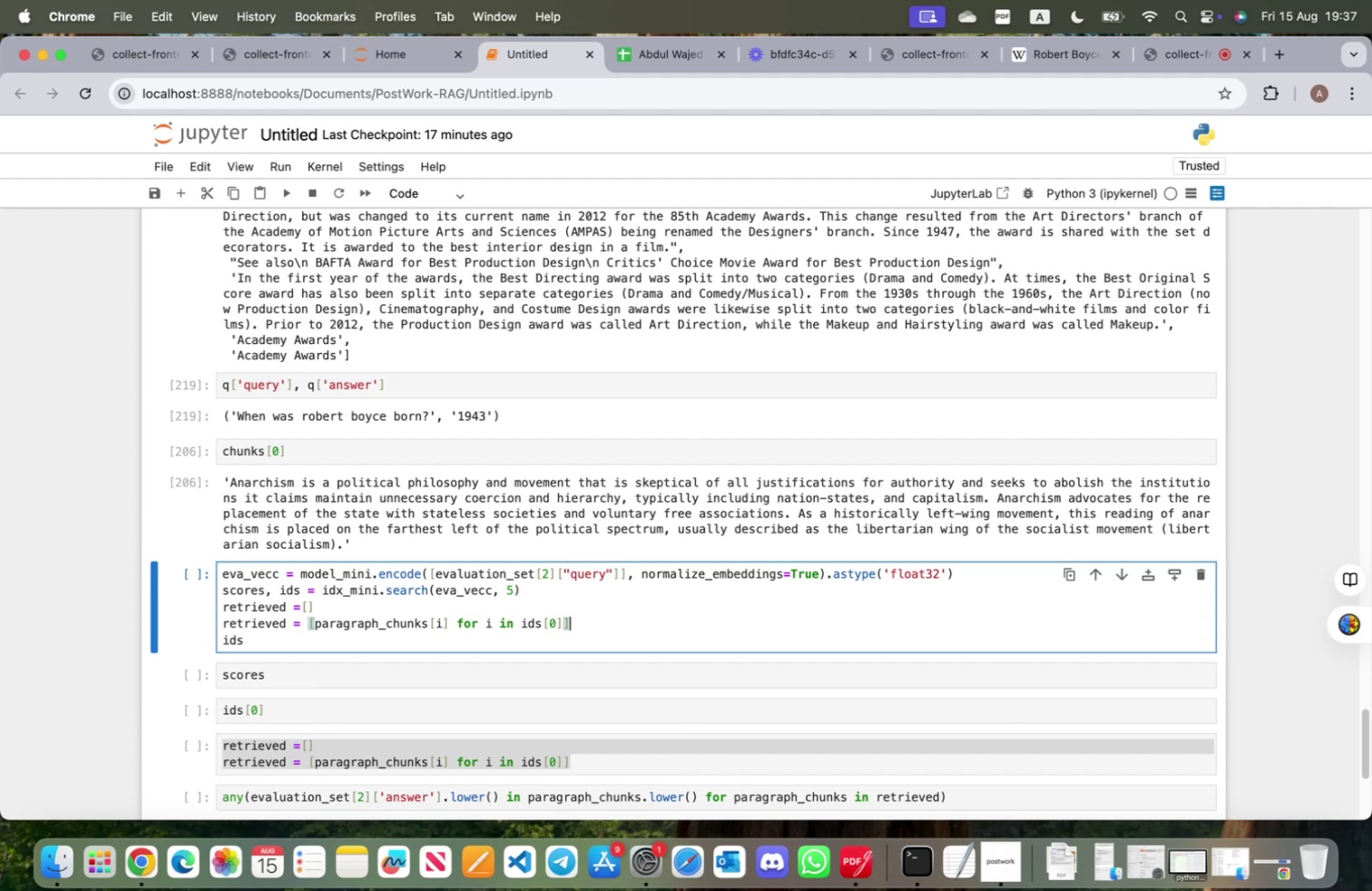 
wait(5.1)
 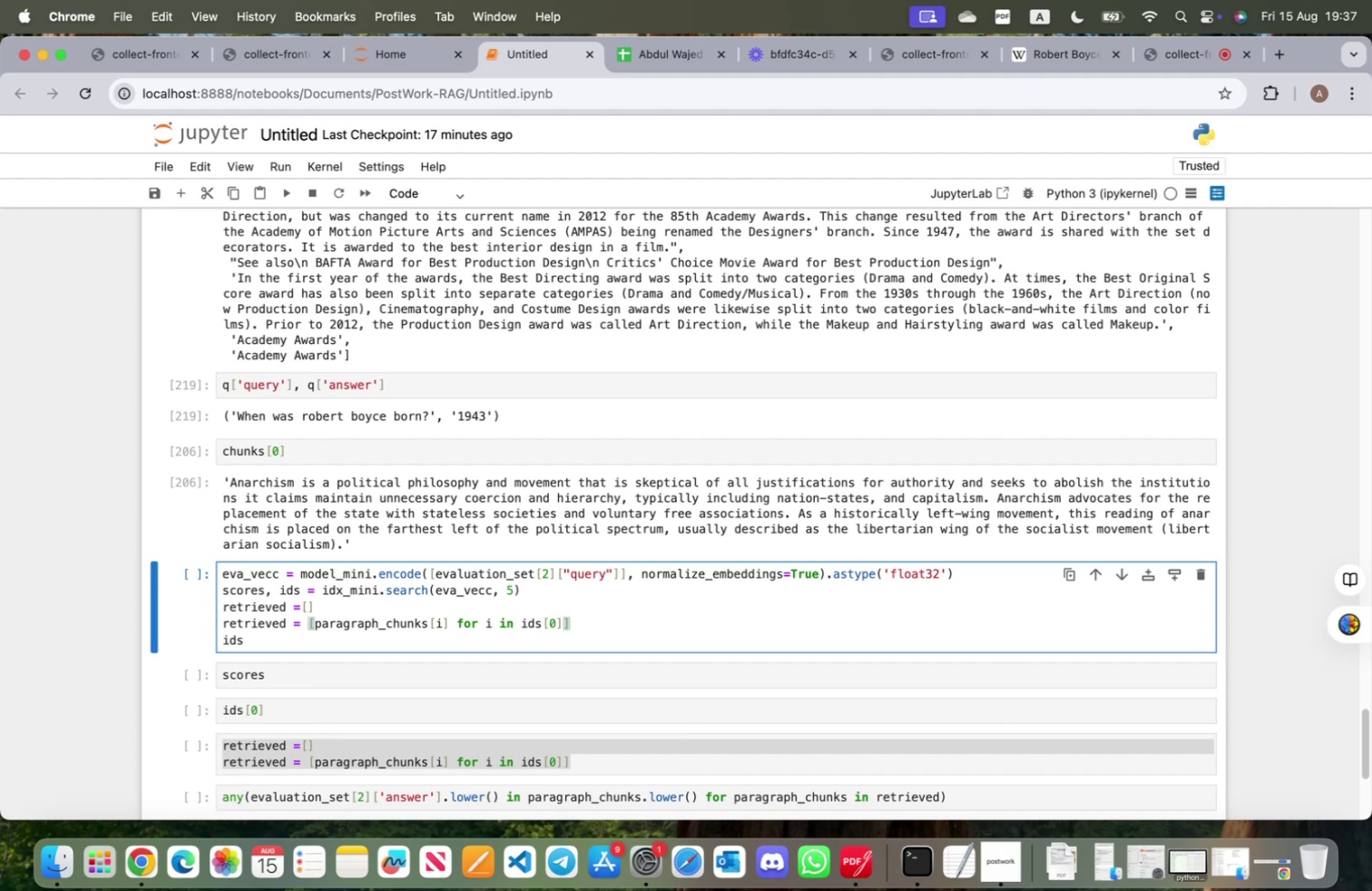 
scroll: coordinate [534, 603], scroll_direction: down, amount: 4.0
 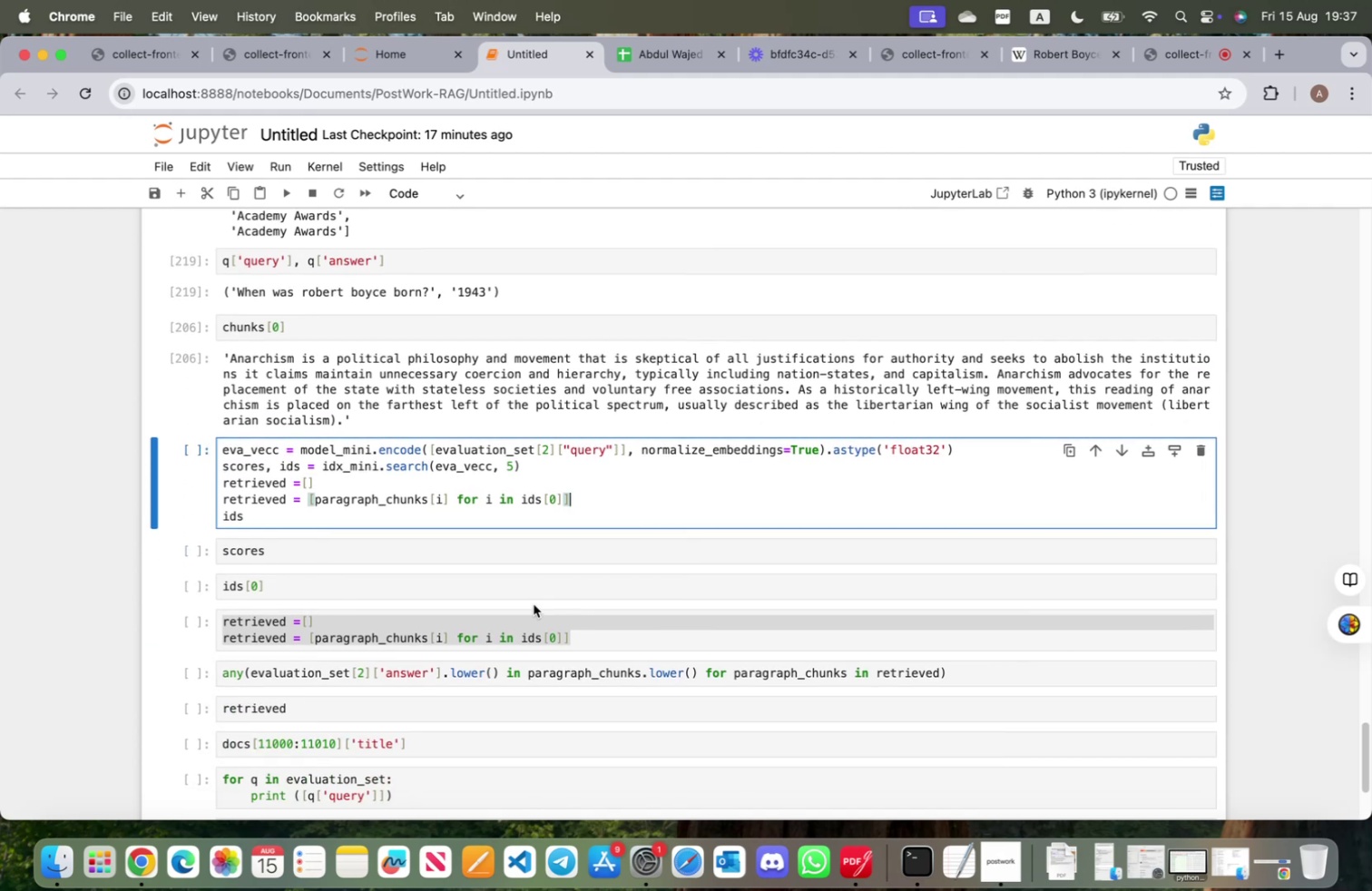 
wait(6.05)
 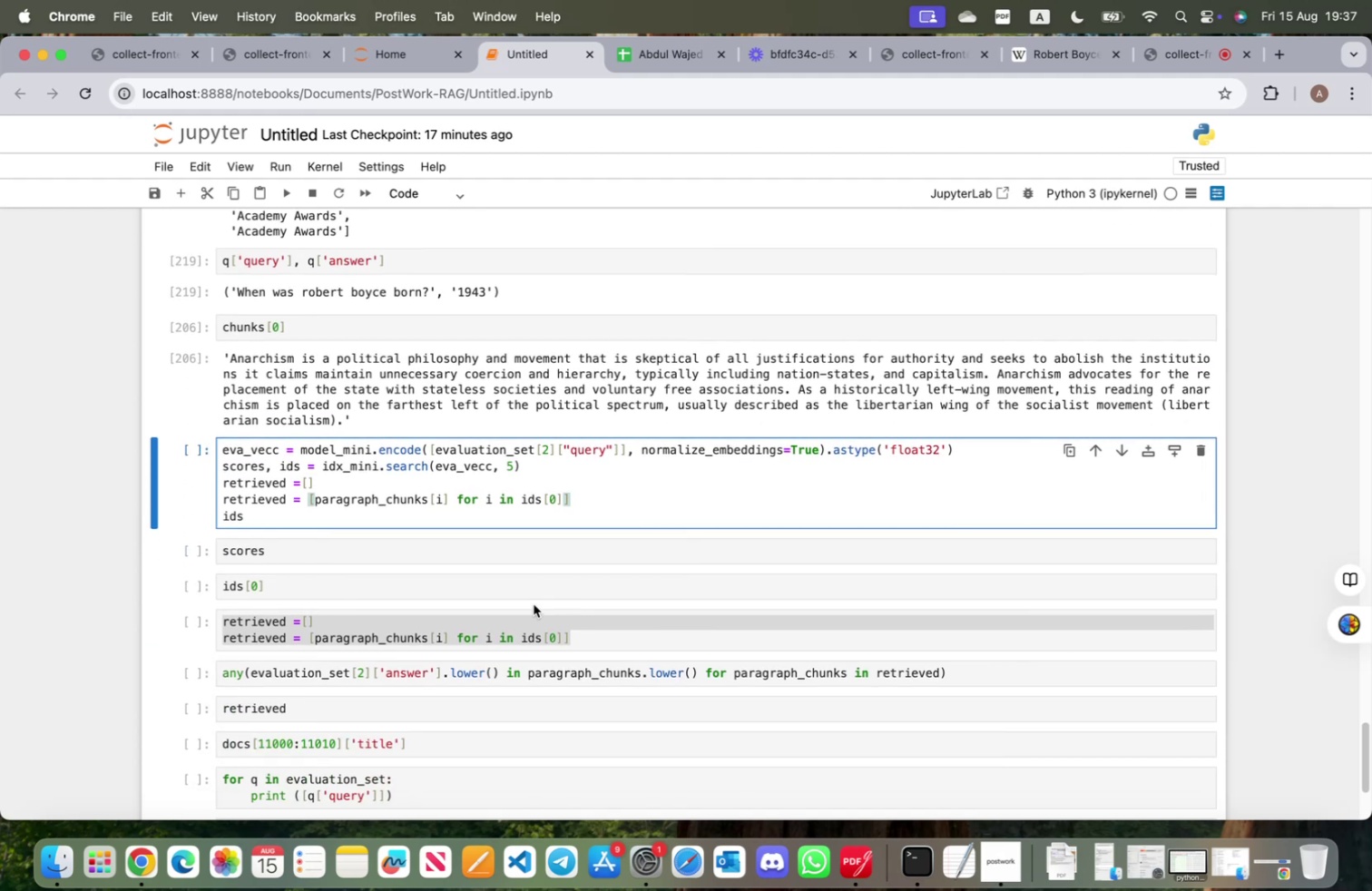 
left_click_drag(start_coordinate=[958, 671], to_coordinate=[223, 668])
 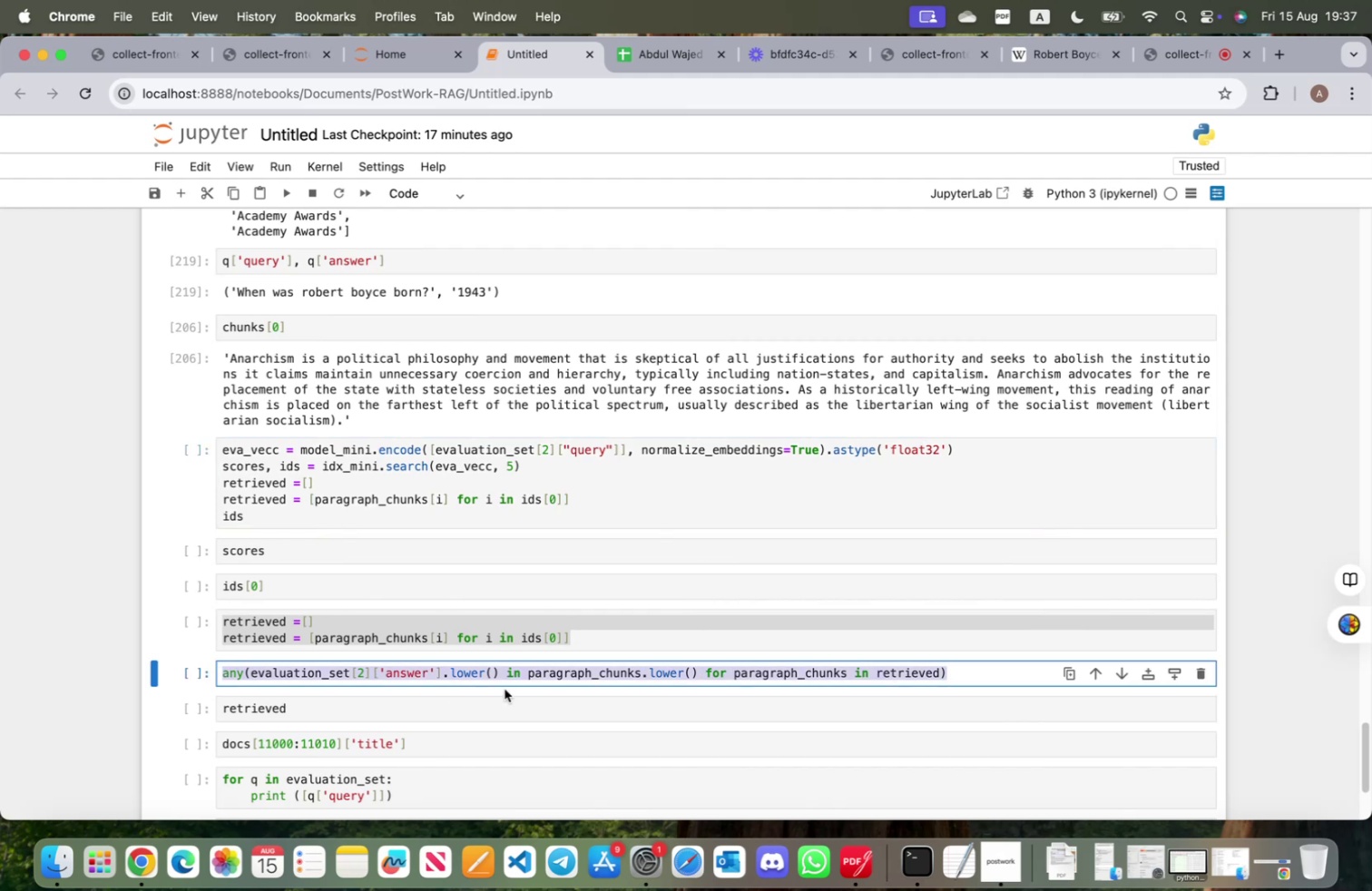 
key(Meta+CommandLeft)
 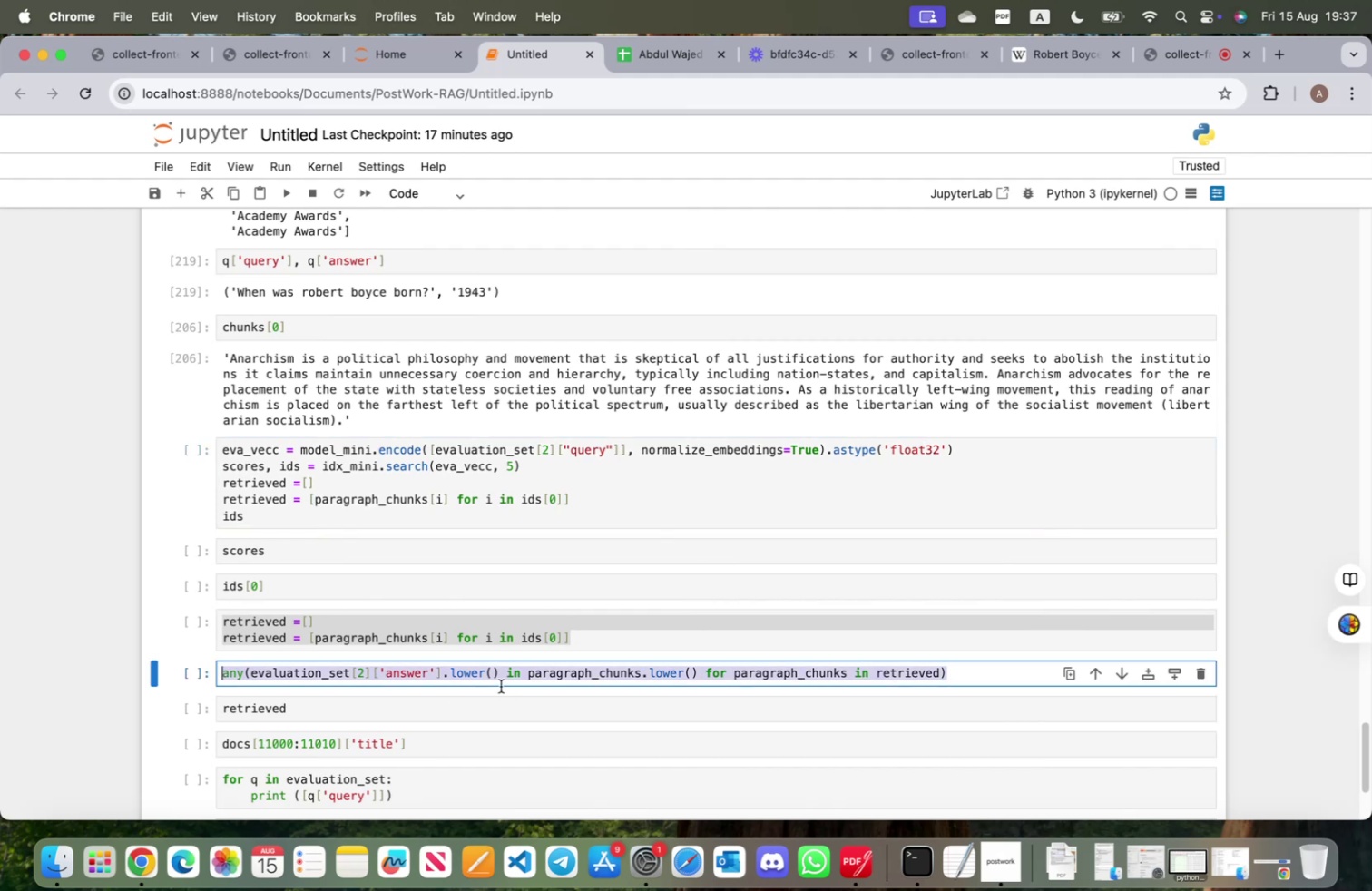 
key(Meta+C)
 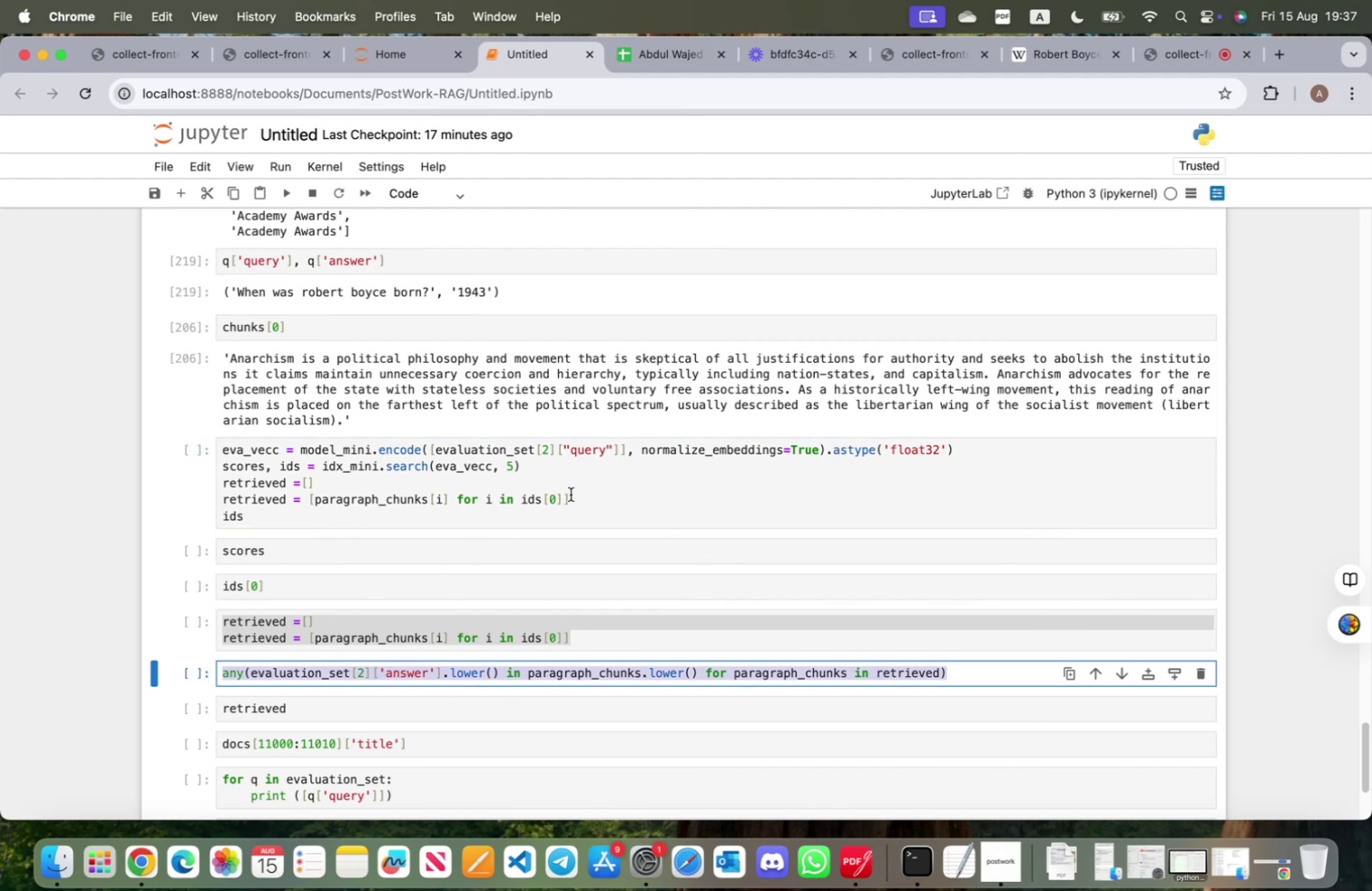 
left_click([595, 498])
 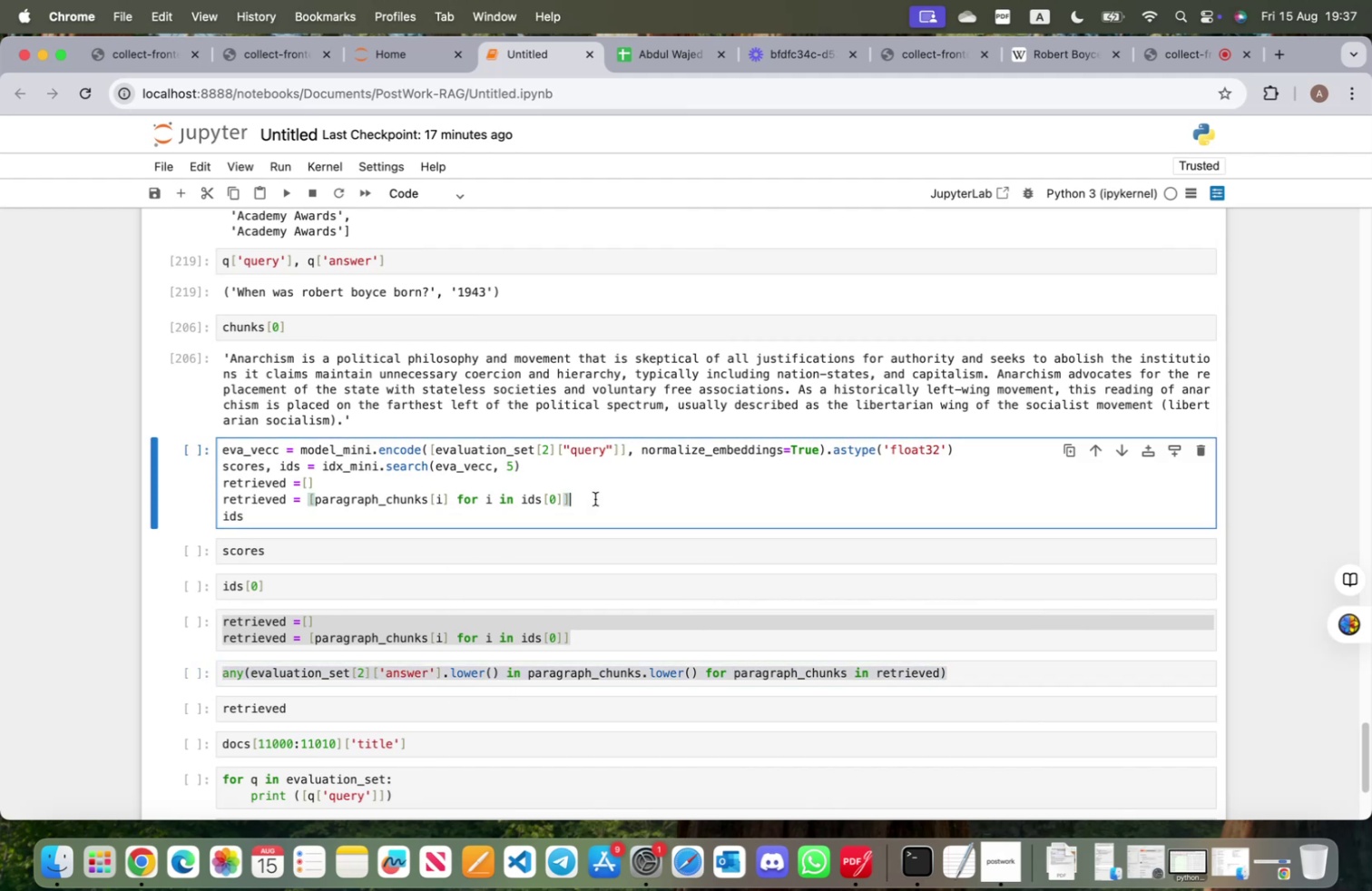 
key(Enter)
 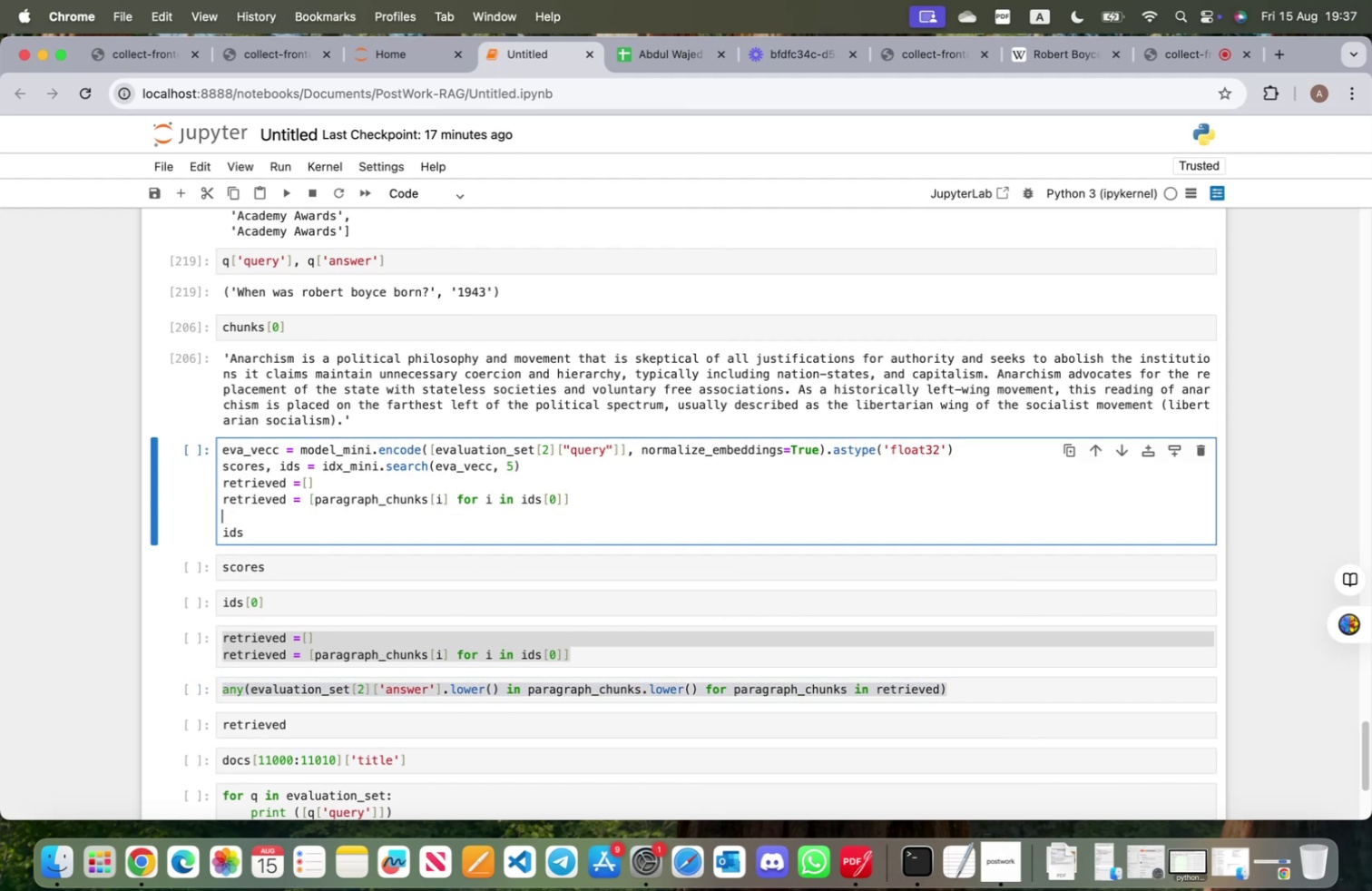 
key(Meta+CommandLeft)
 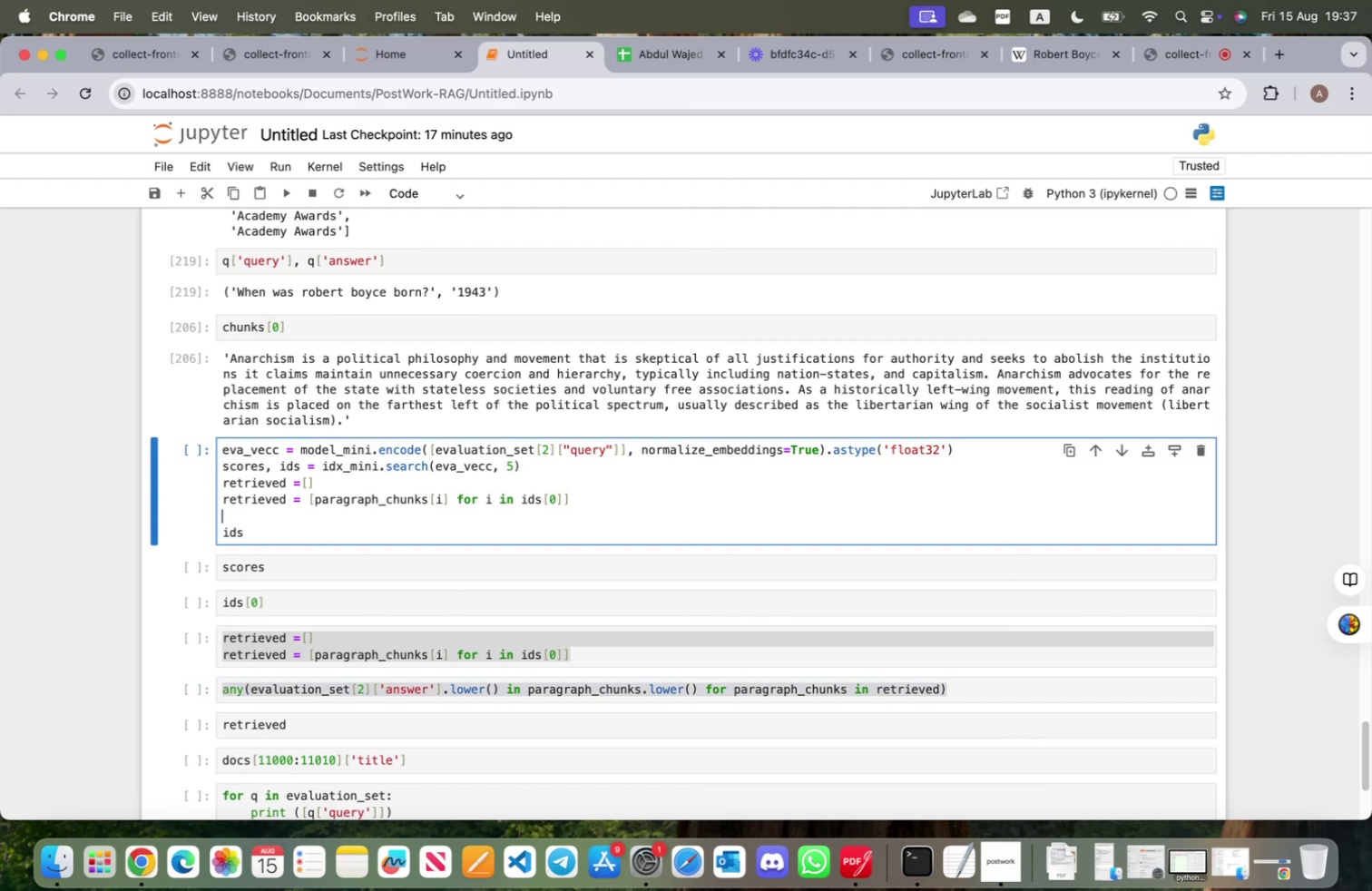 
key(Meta+V)
 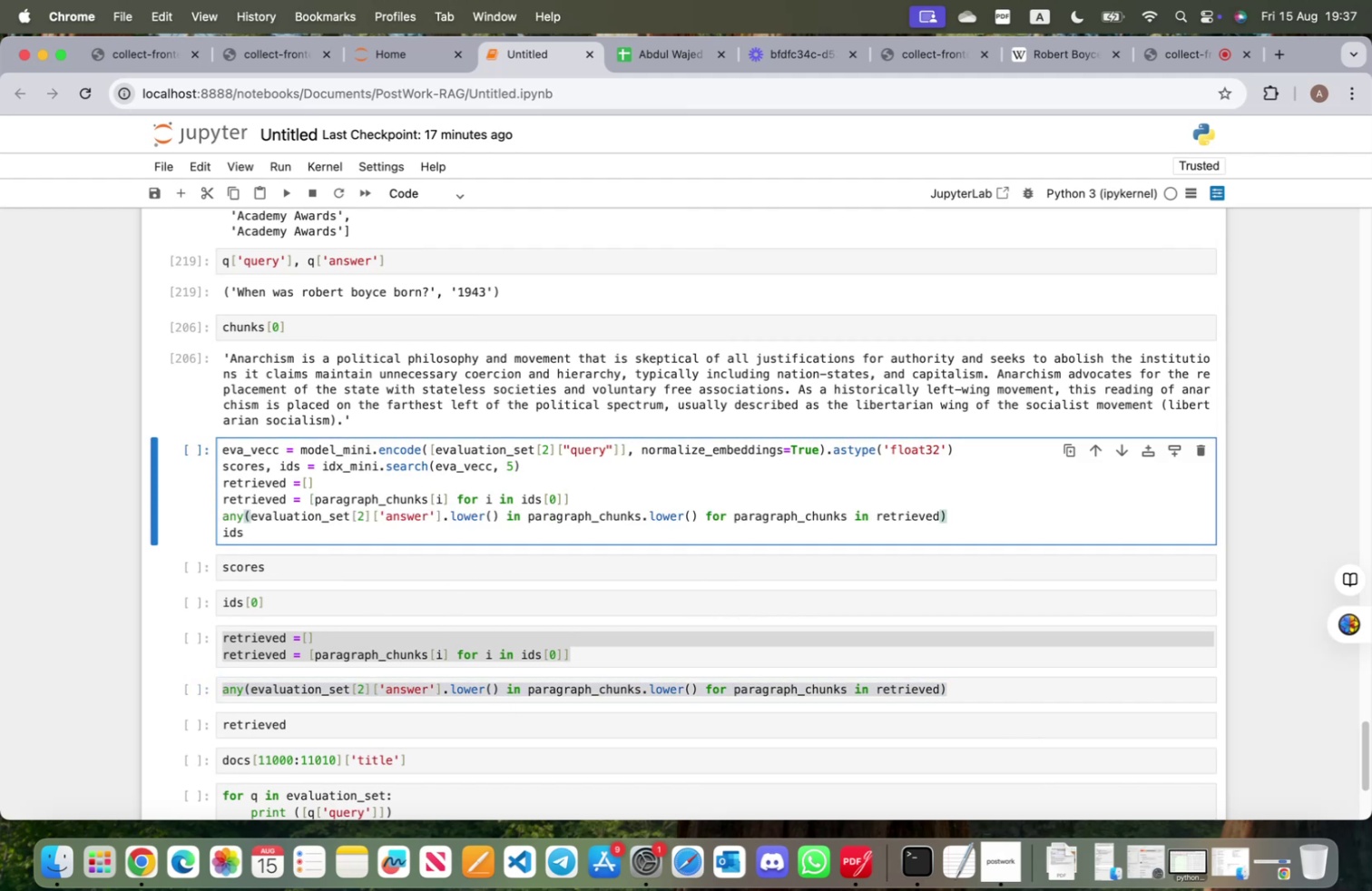 
scroll: coordinate [545, 540], scroll_direction: down, amount: 8.0
 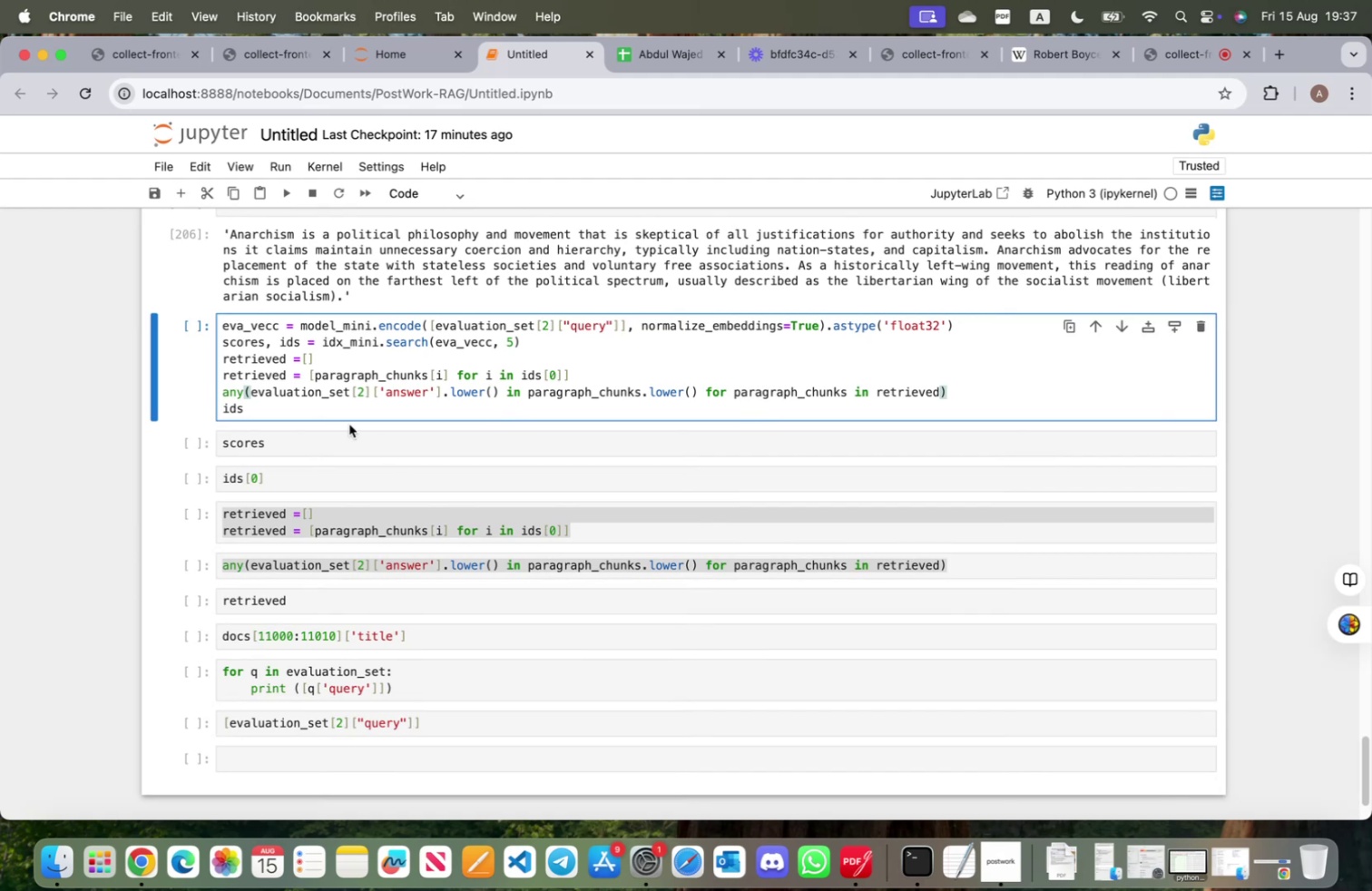 
left_click_drag(start_coordinate=[220, 322], to_coordinate=[965, 397])
 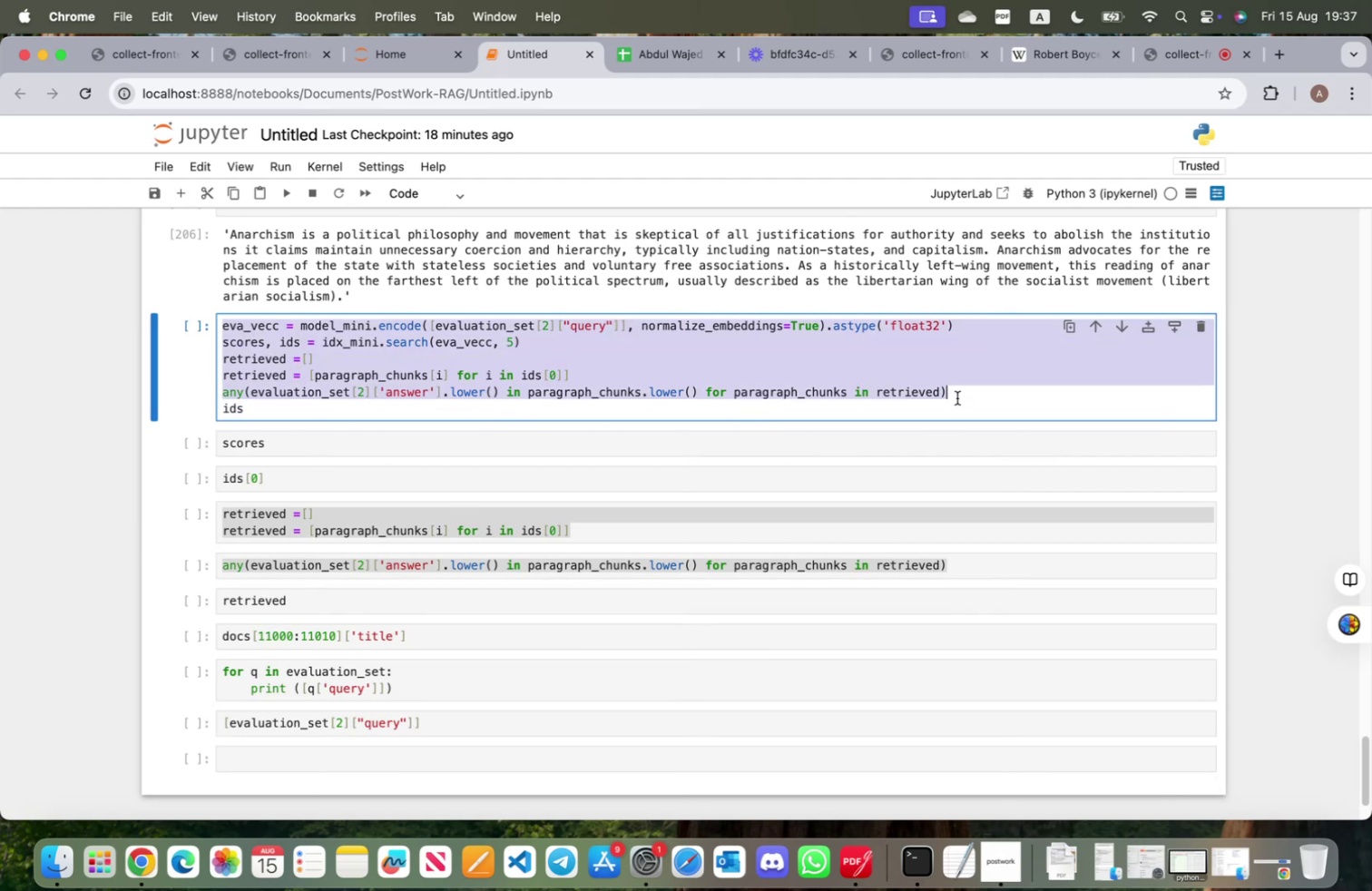 
key(Tab)
 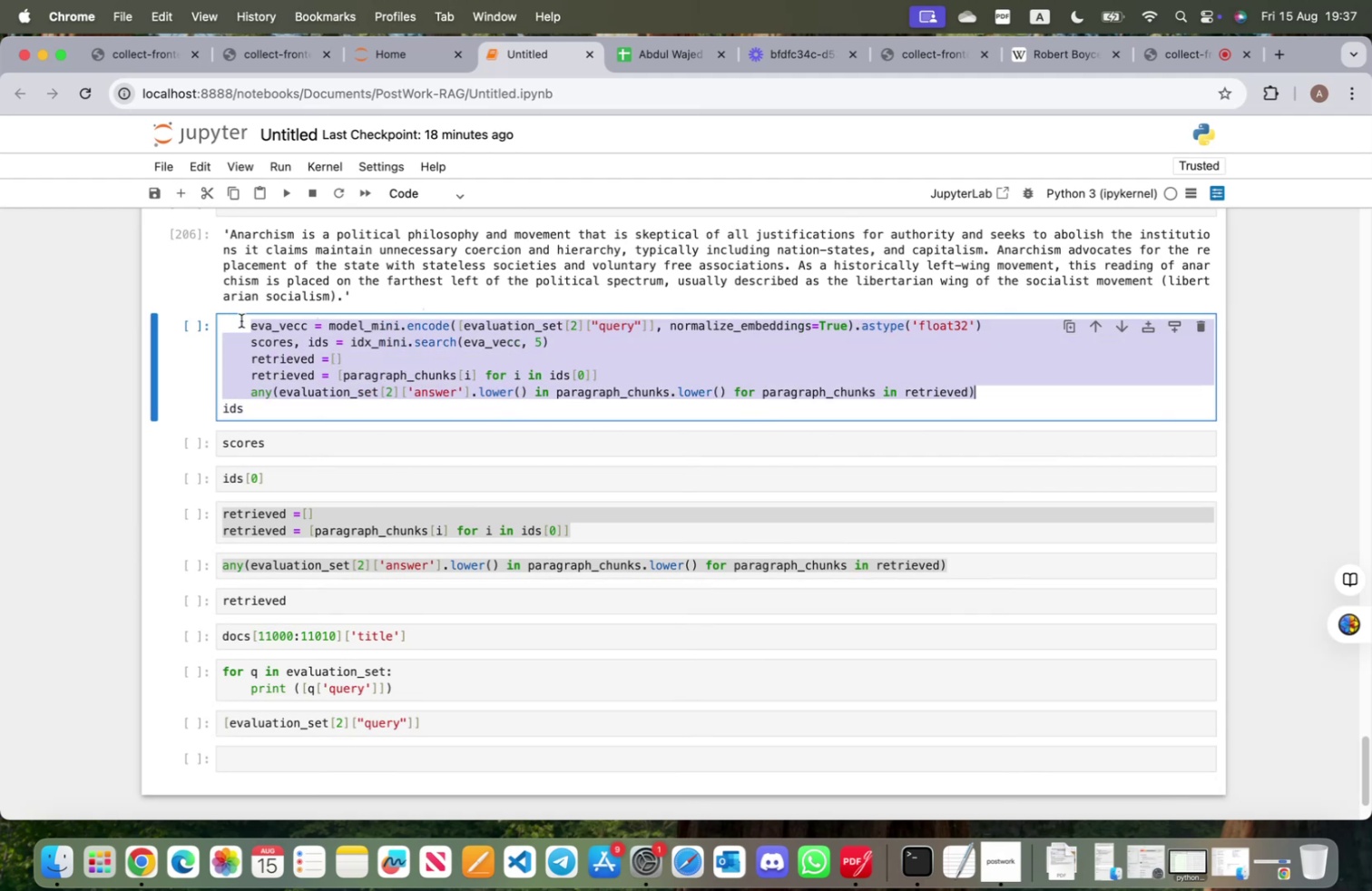 
left_click([250, 323])
 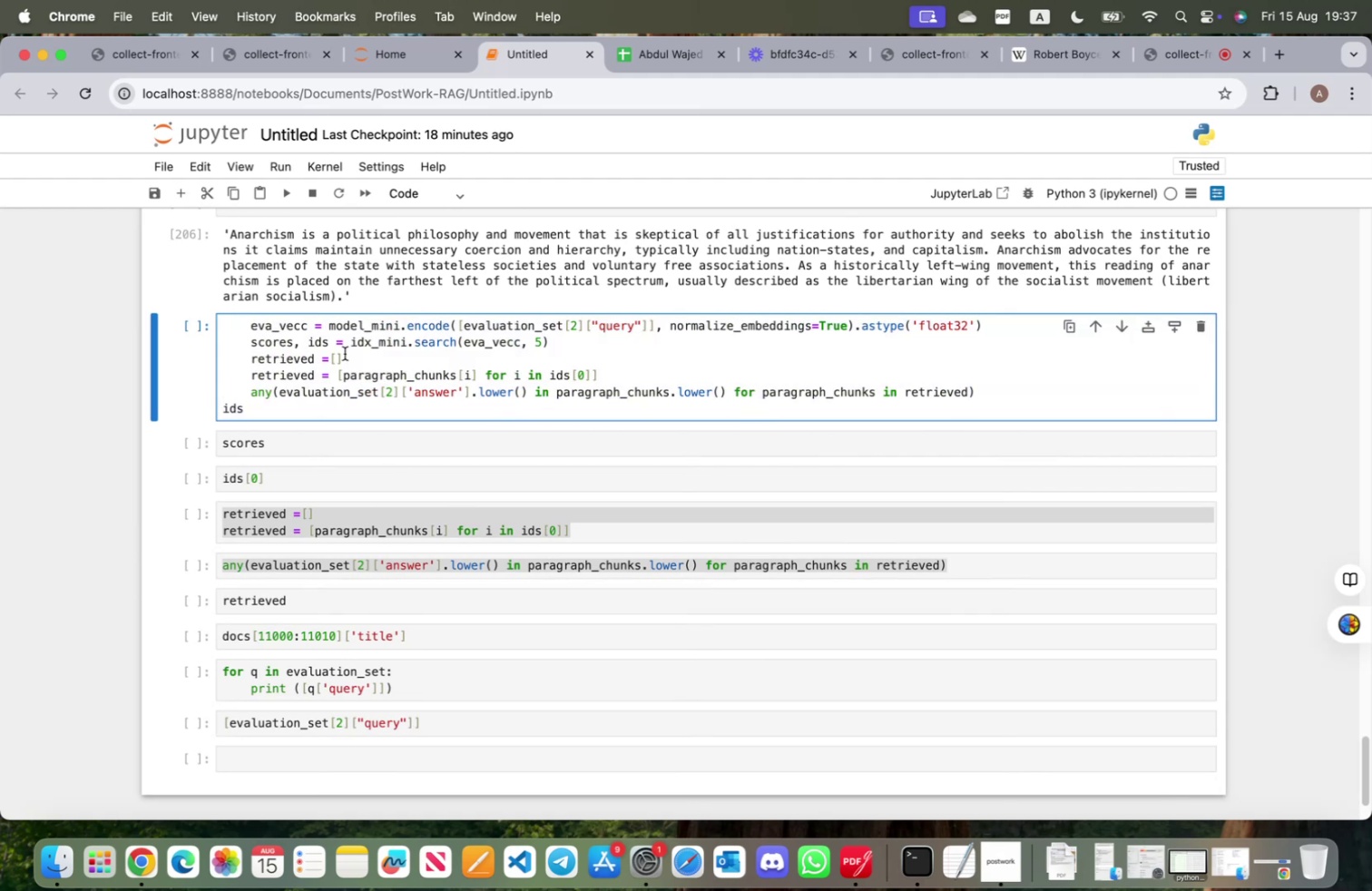 
key(Enter)
 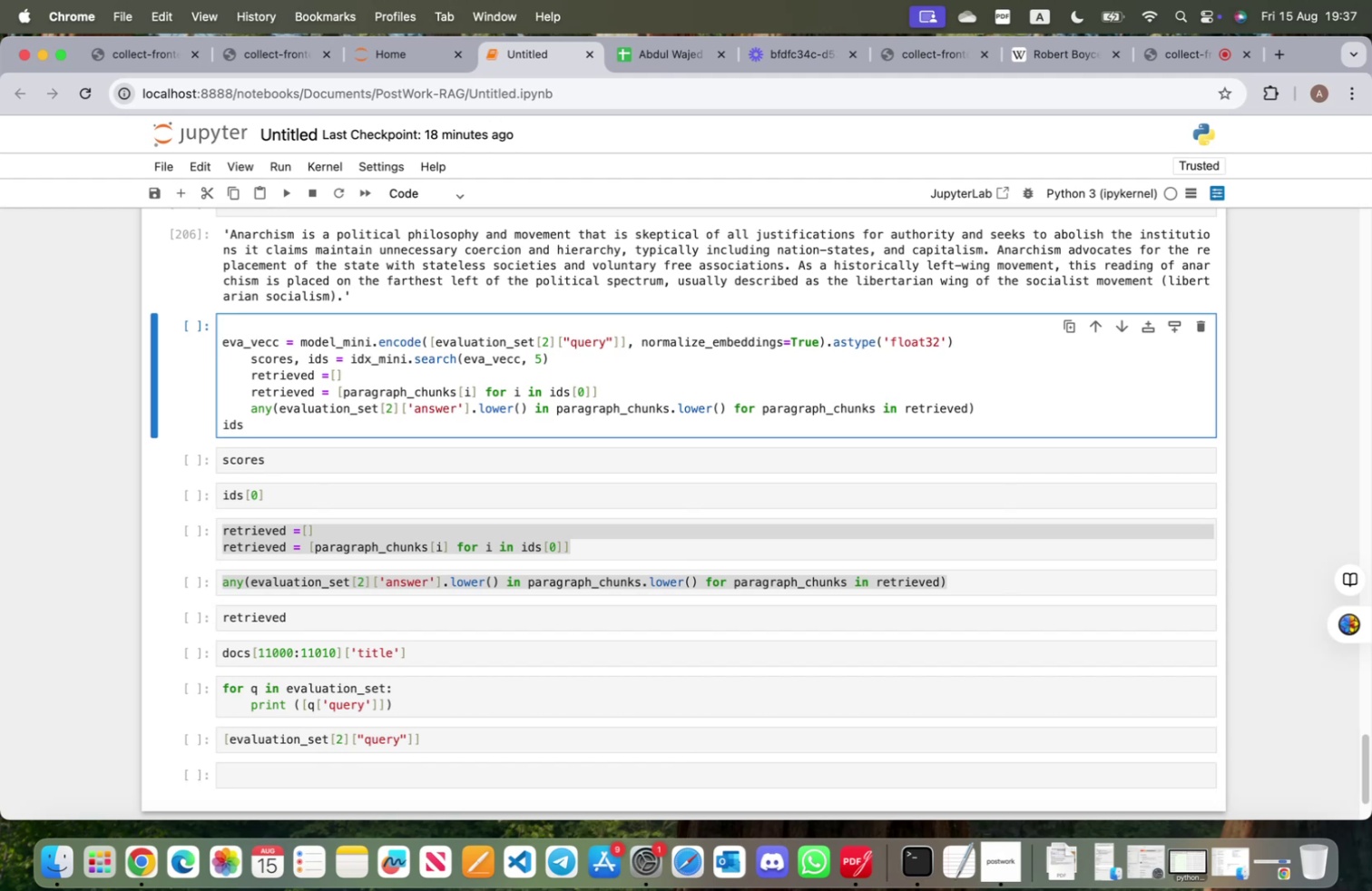 
key(ArrowUp)
 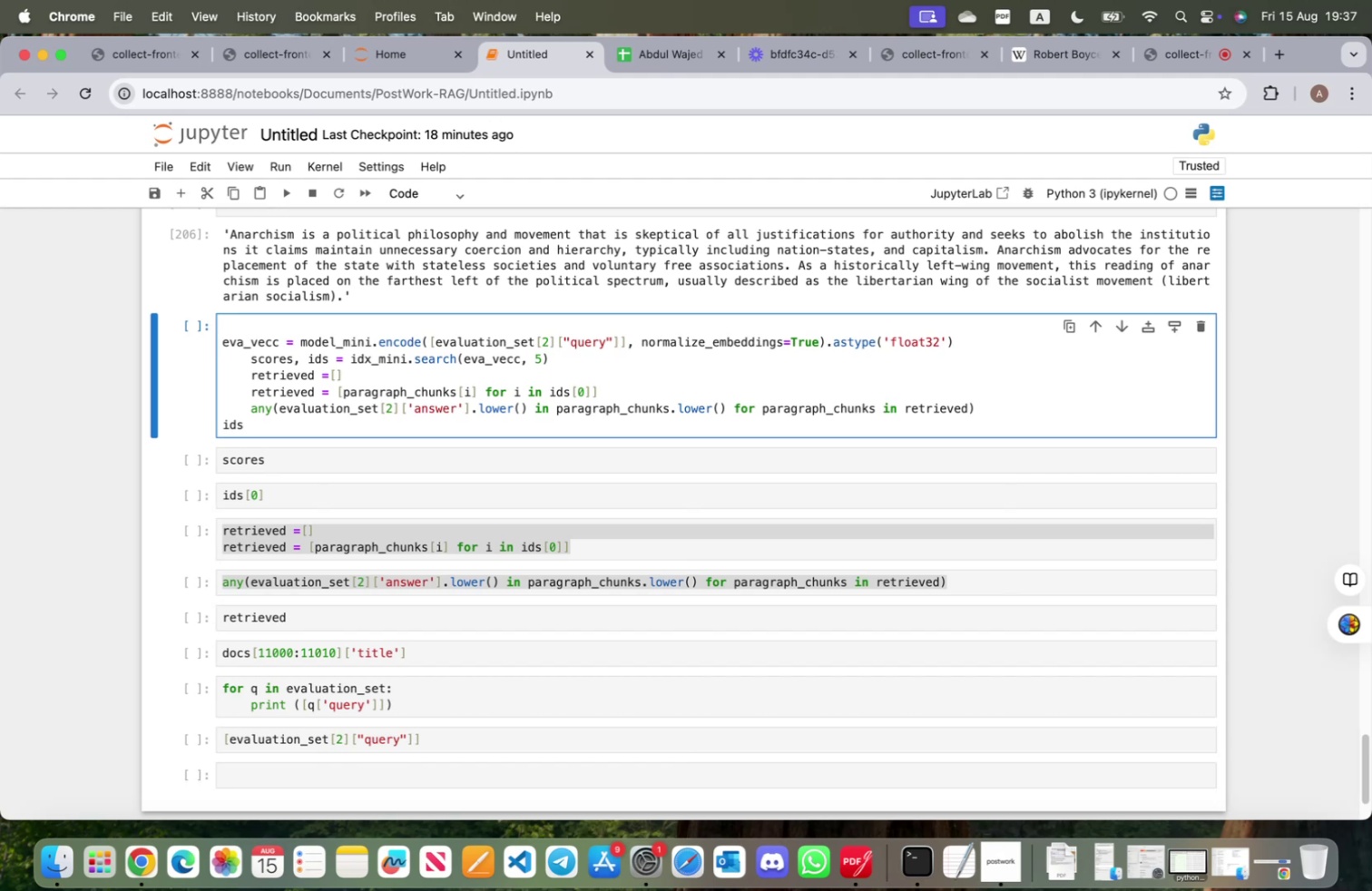 
type(for i in tan)
key(Backspace)
key(Backspace)
key(Backspace)
type(rn)
key(Backspace)
type(ange ()
 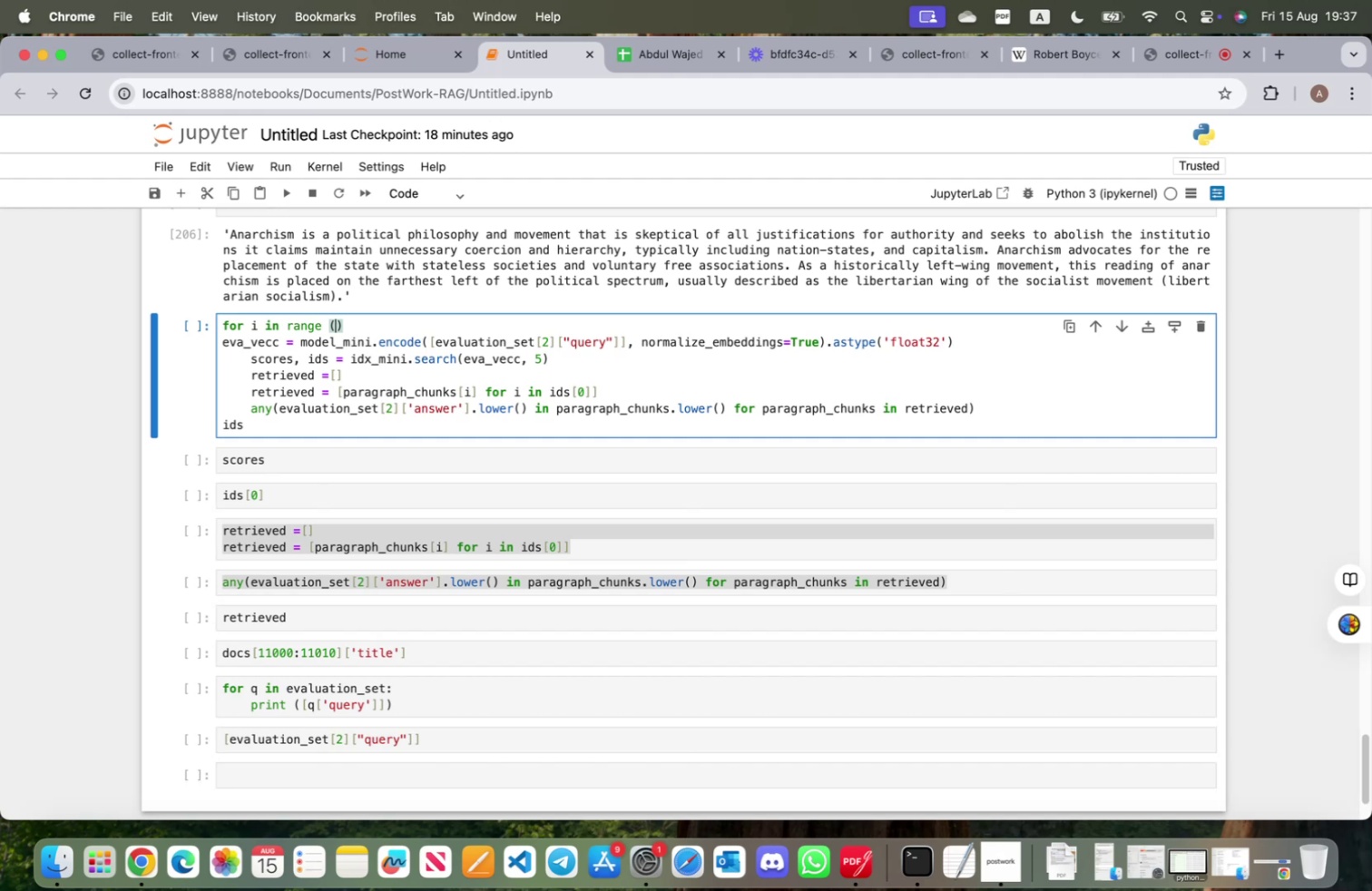 
left_click([377, 765])
 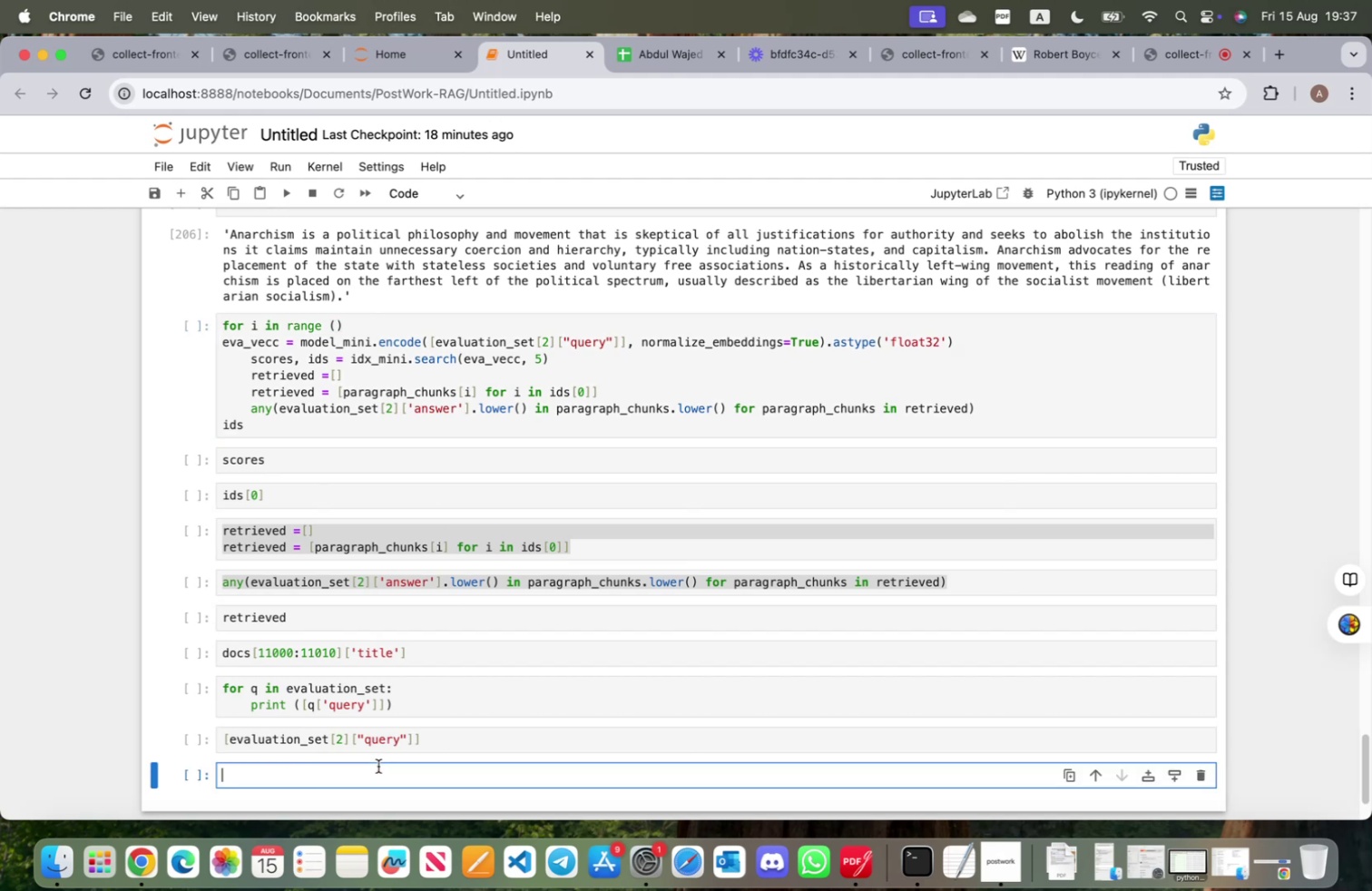 
type(el)
key(Tab)
key(Backspace)
type(val)
key(Tab)
 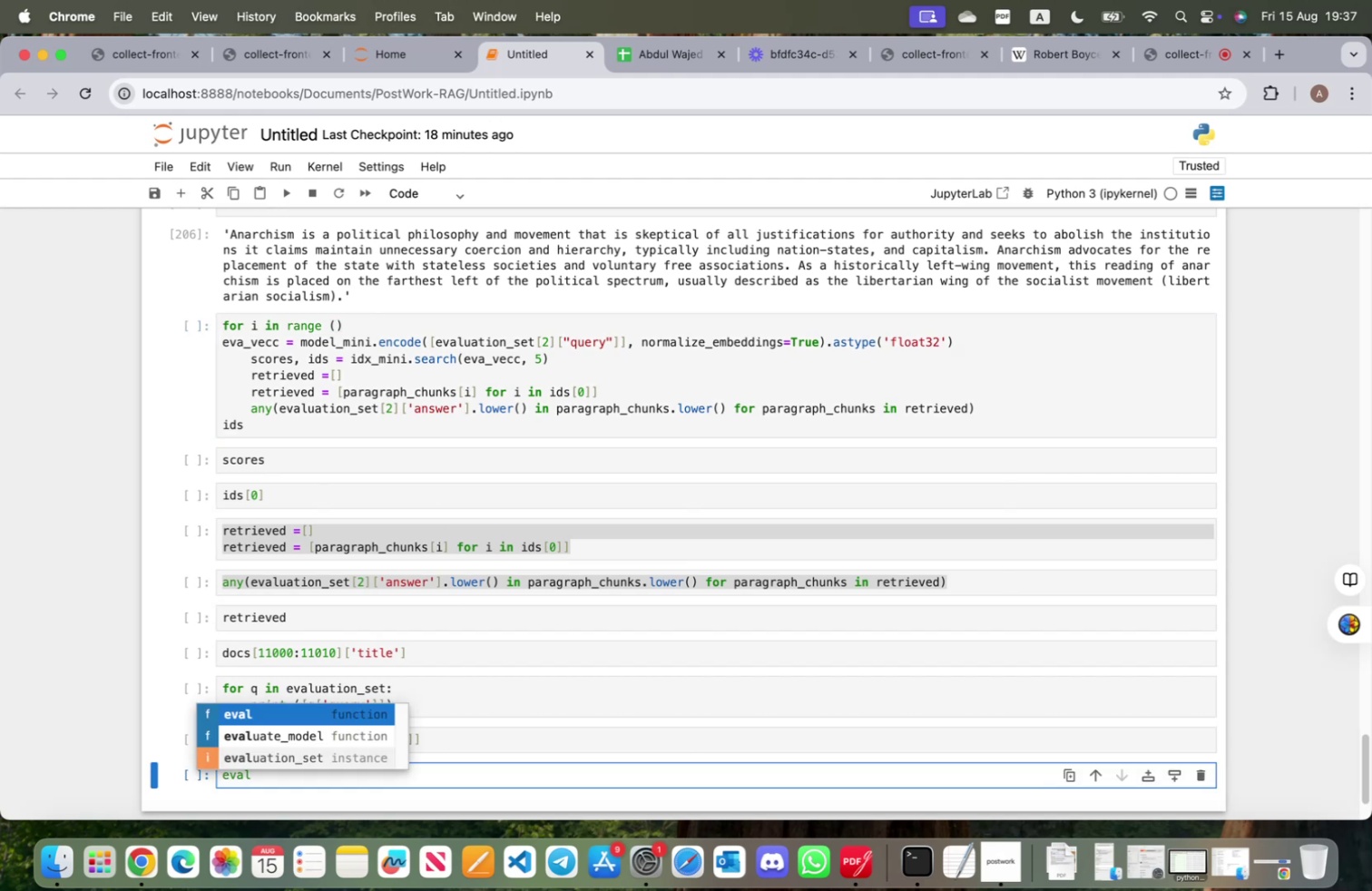 
key(ArrowDown)
 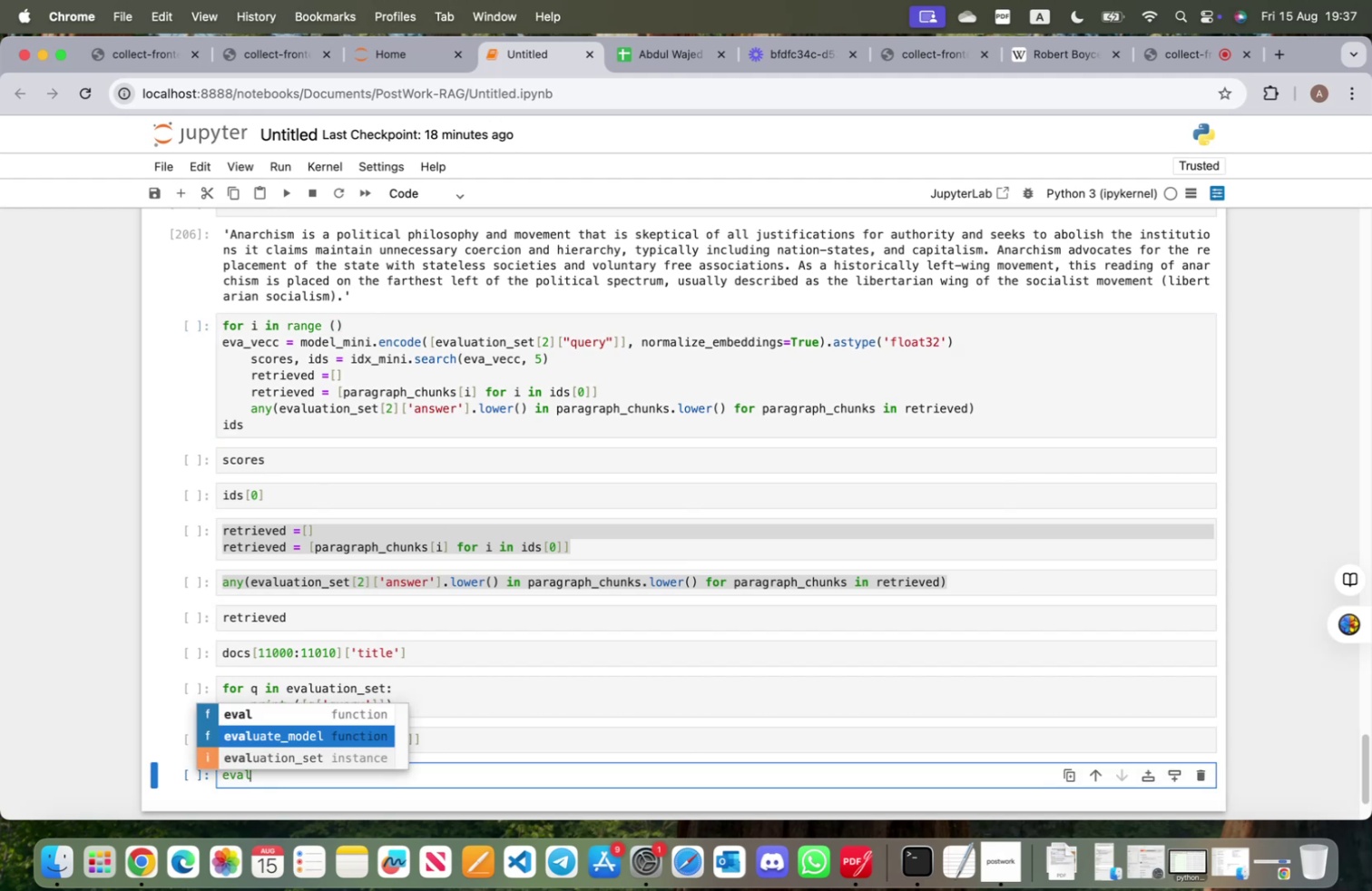 
key(ArrowDown)
 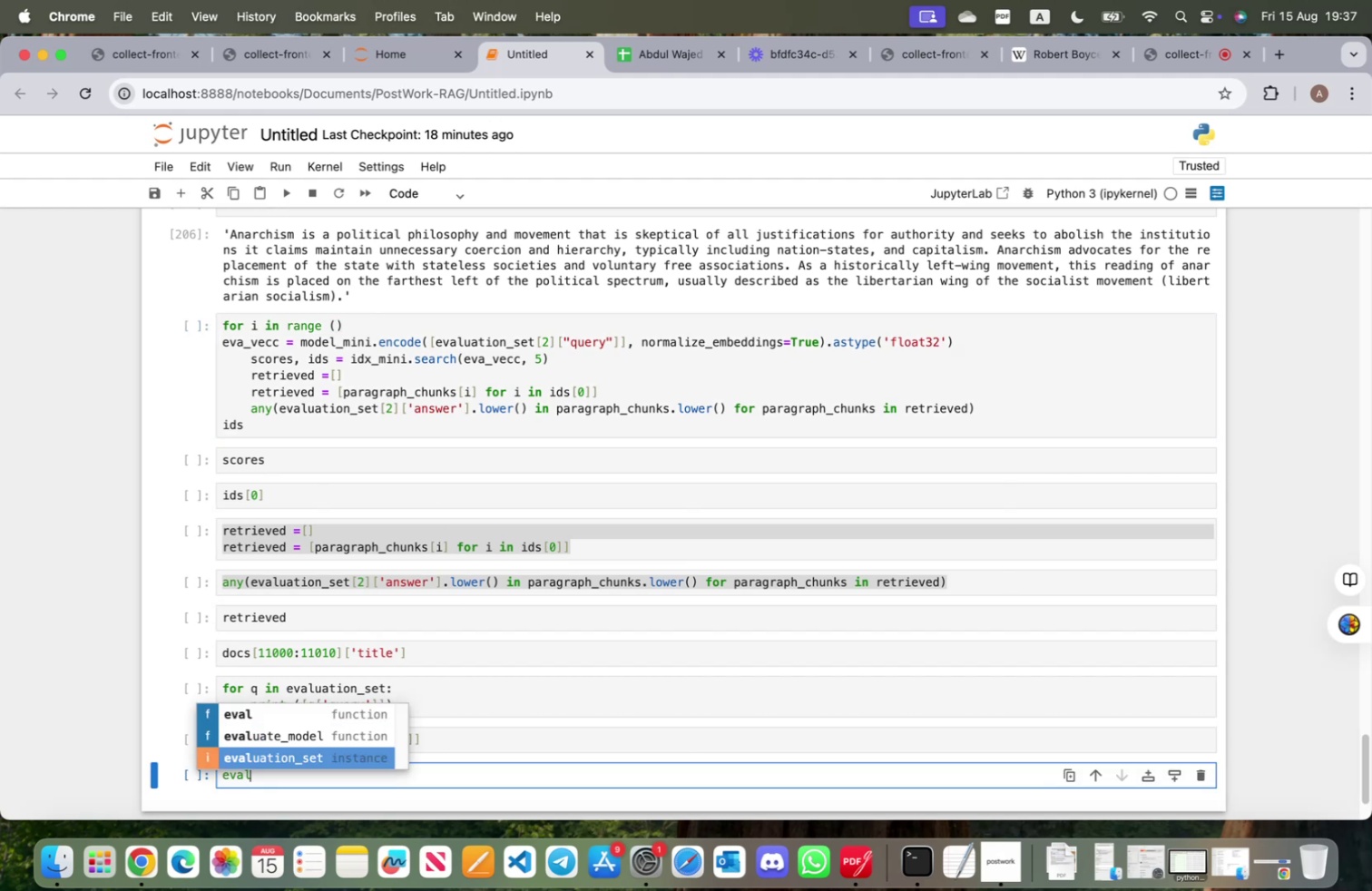 
key(Enter)
 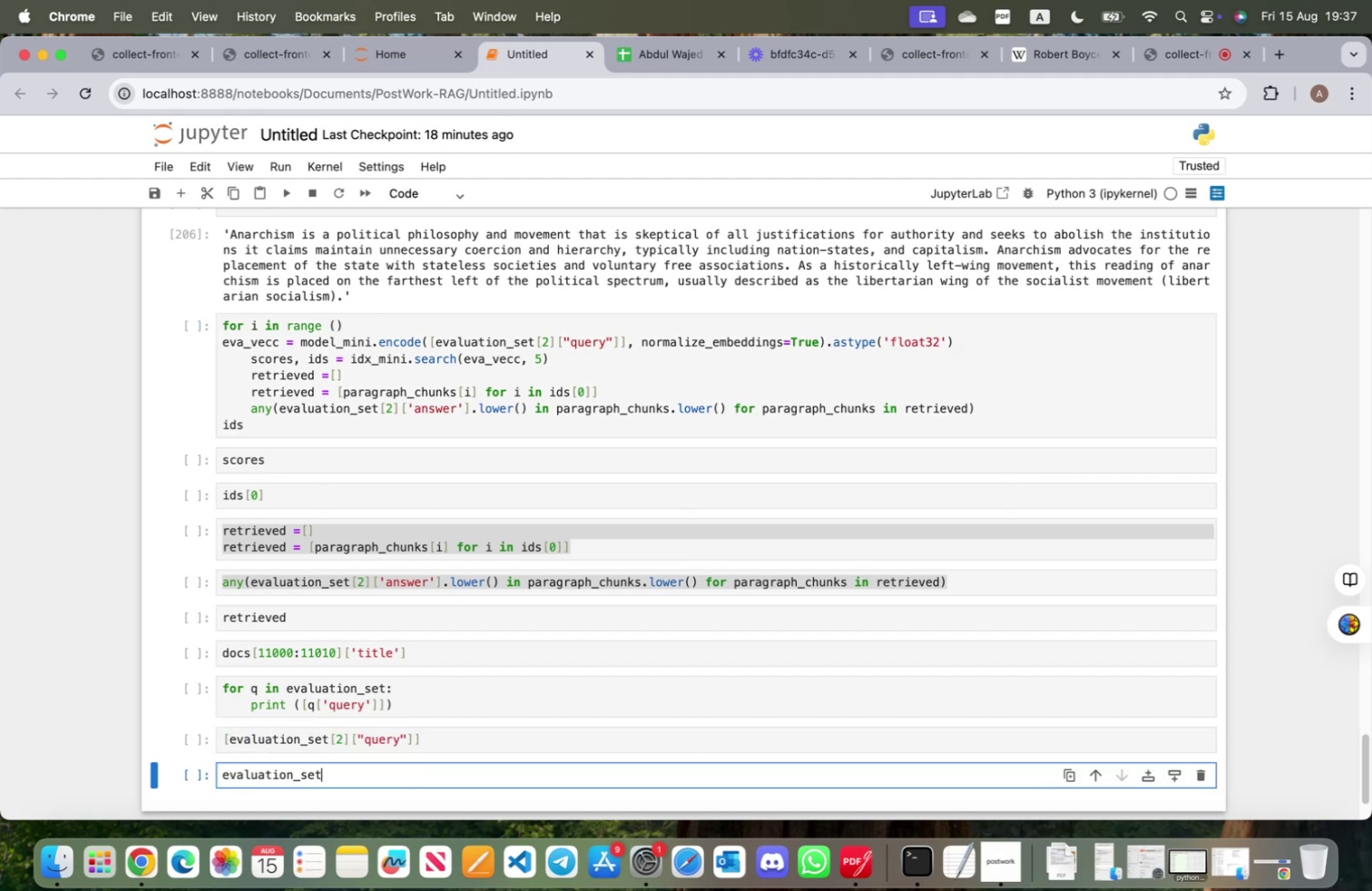 
type(.shape)
 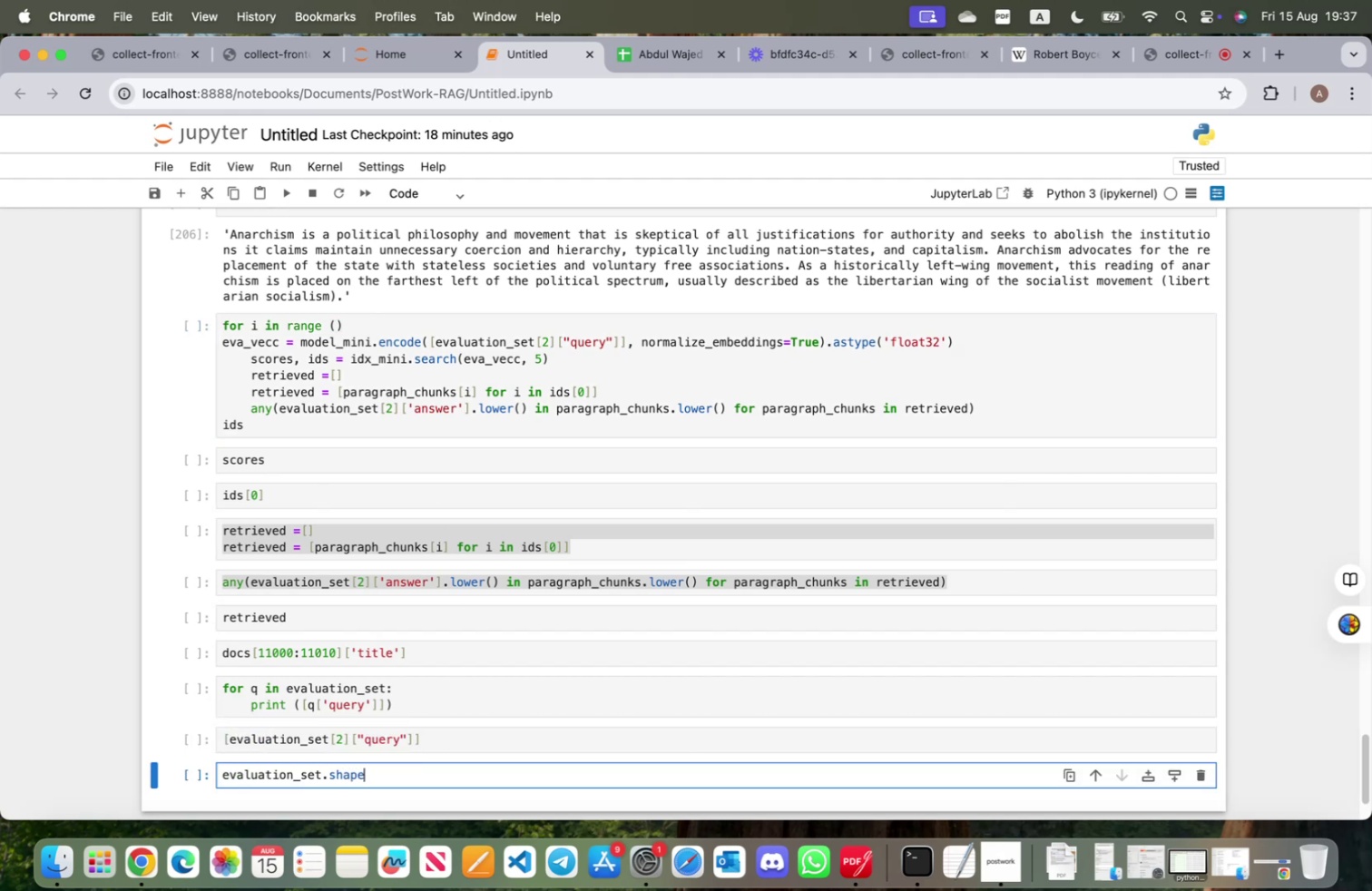 
key(Shift+Enter)
 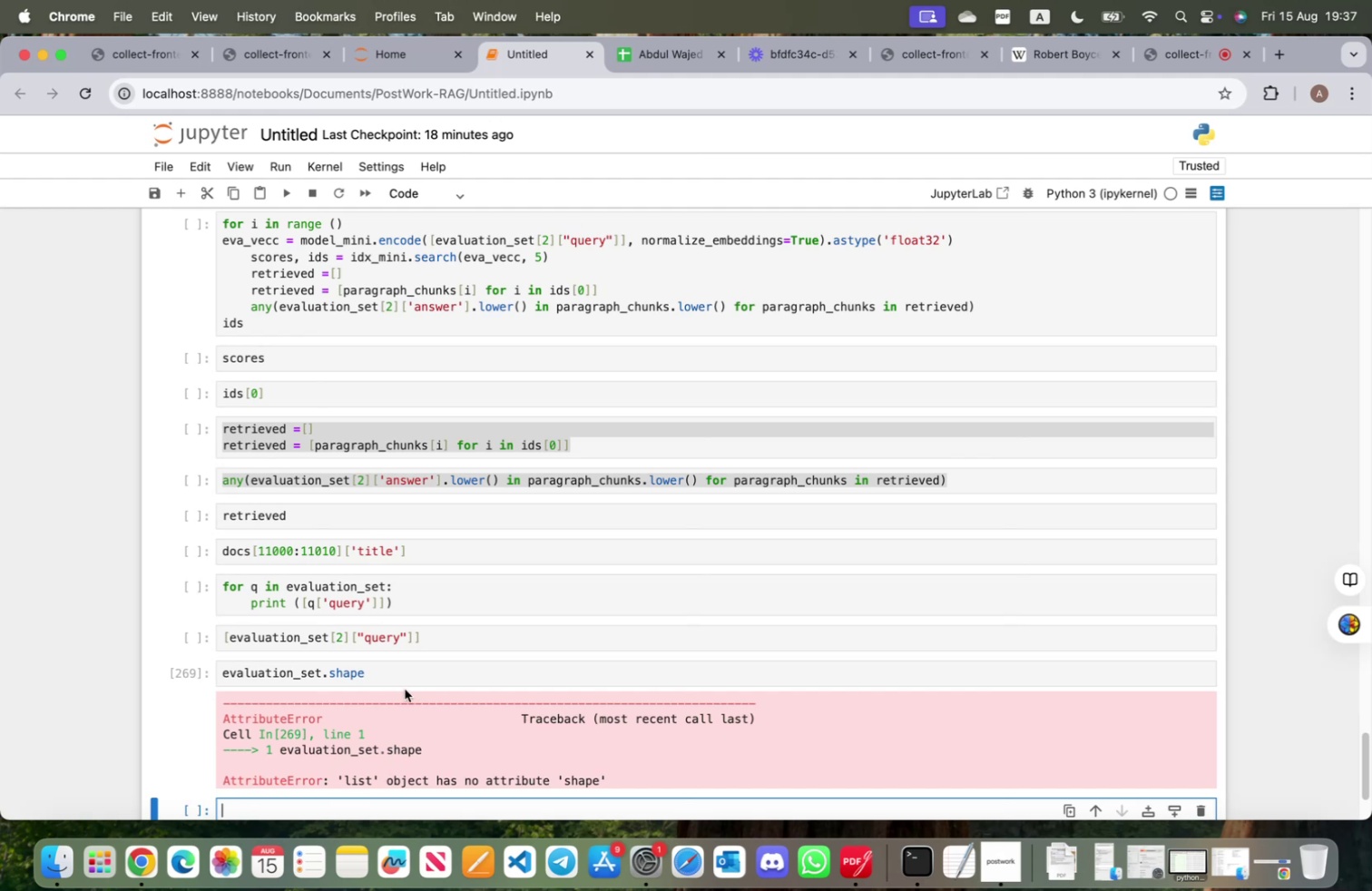 
left_click_drag(start_coordinate=[379, 675], to_coordinate=[209, 662])
 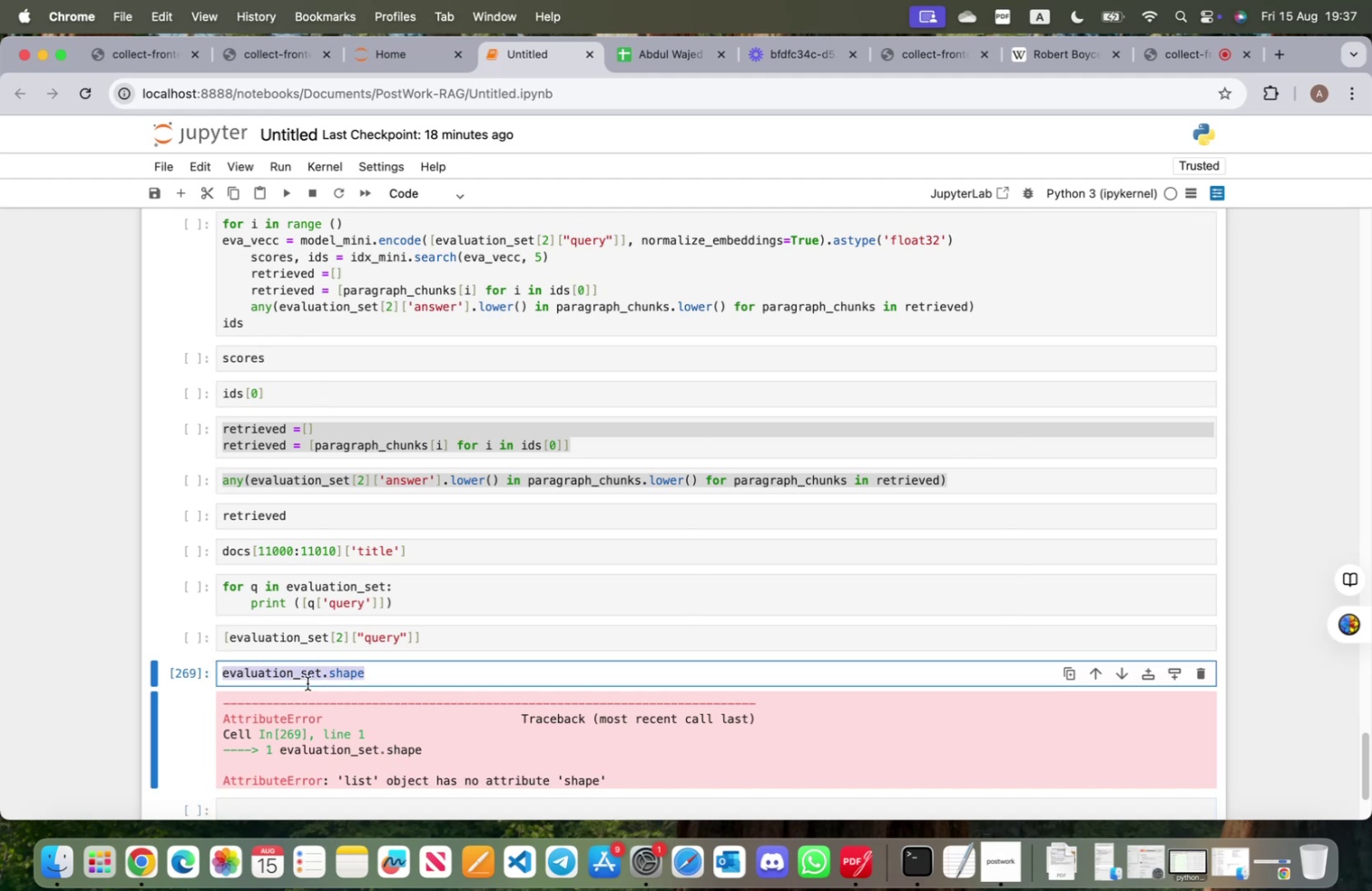 
type(len(ev)
key(Tab)
 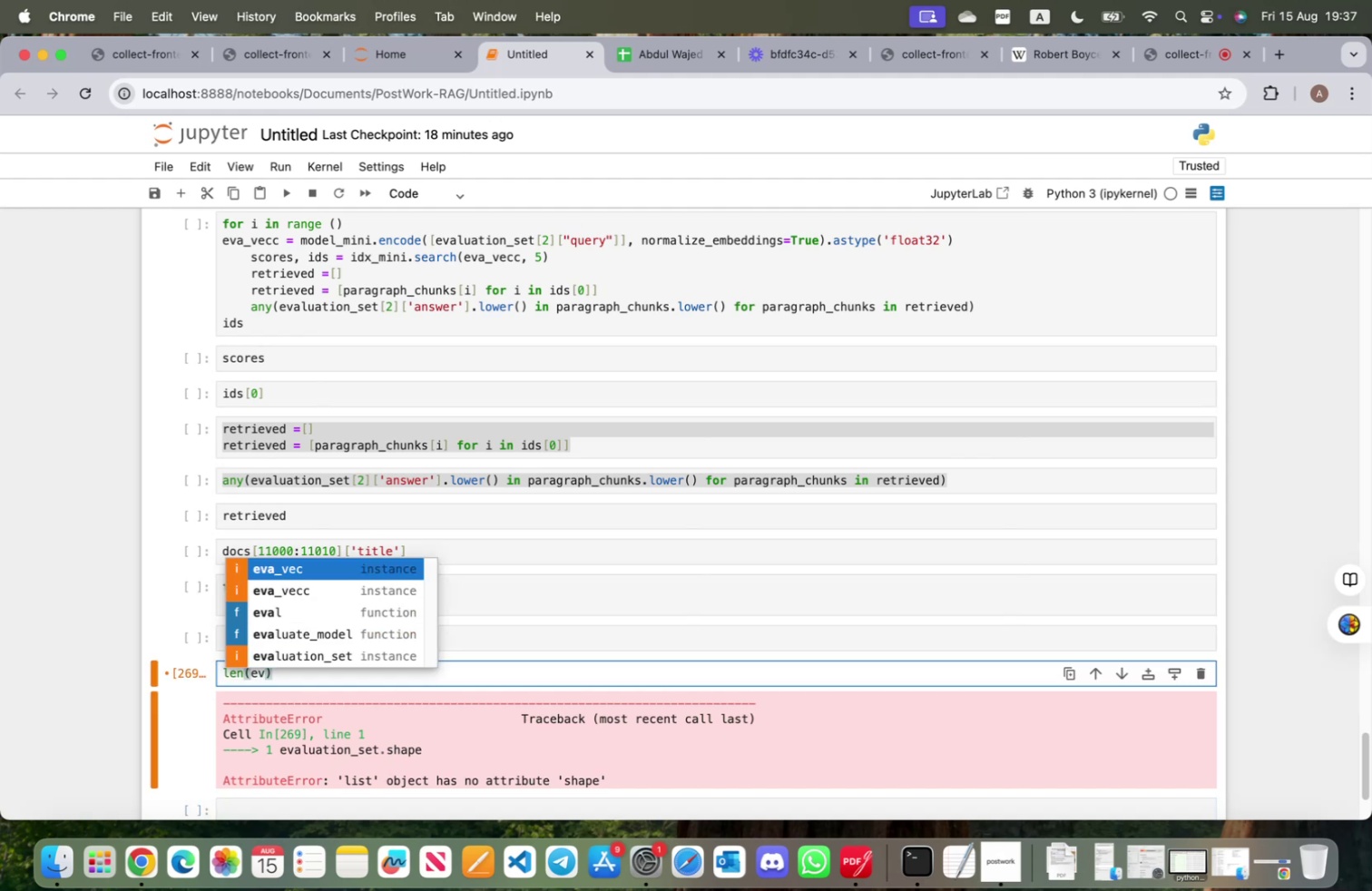 
key(ArrowDown)
 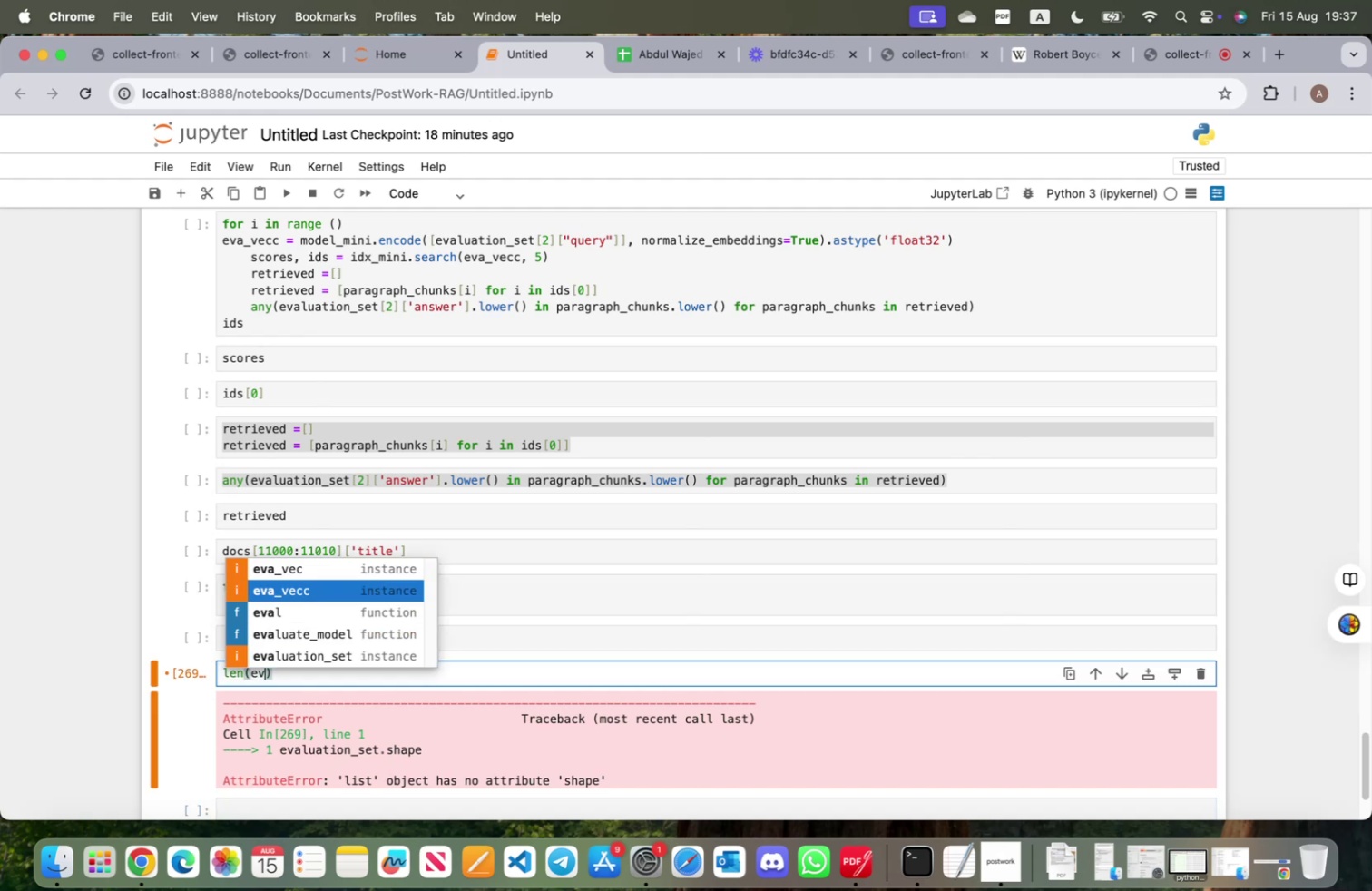 
key(ArrowDown)
 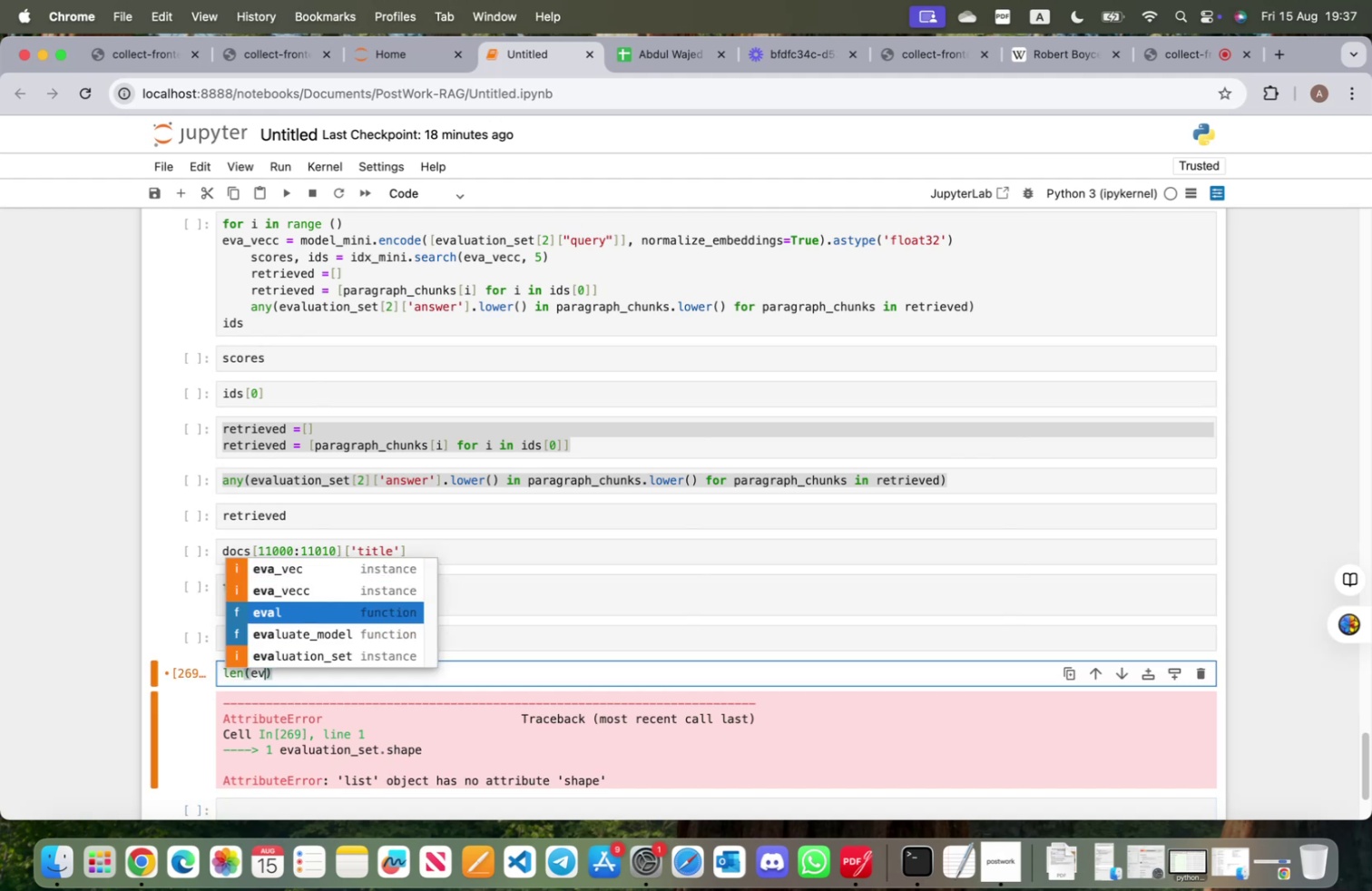 
key(ArrowDown)
 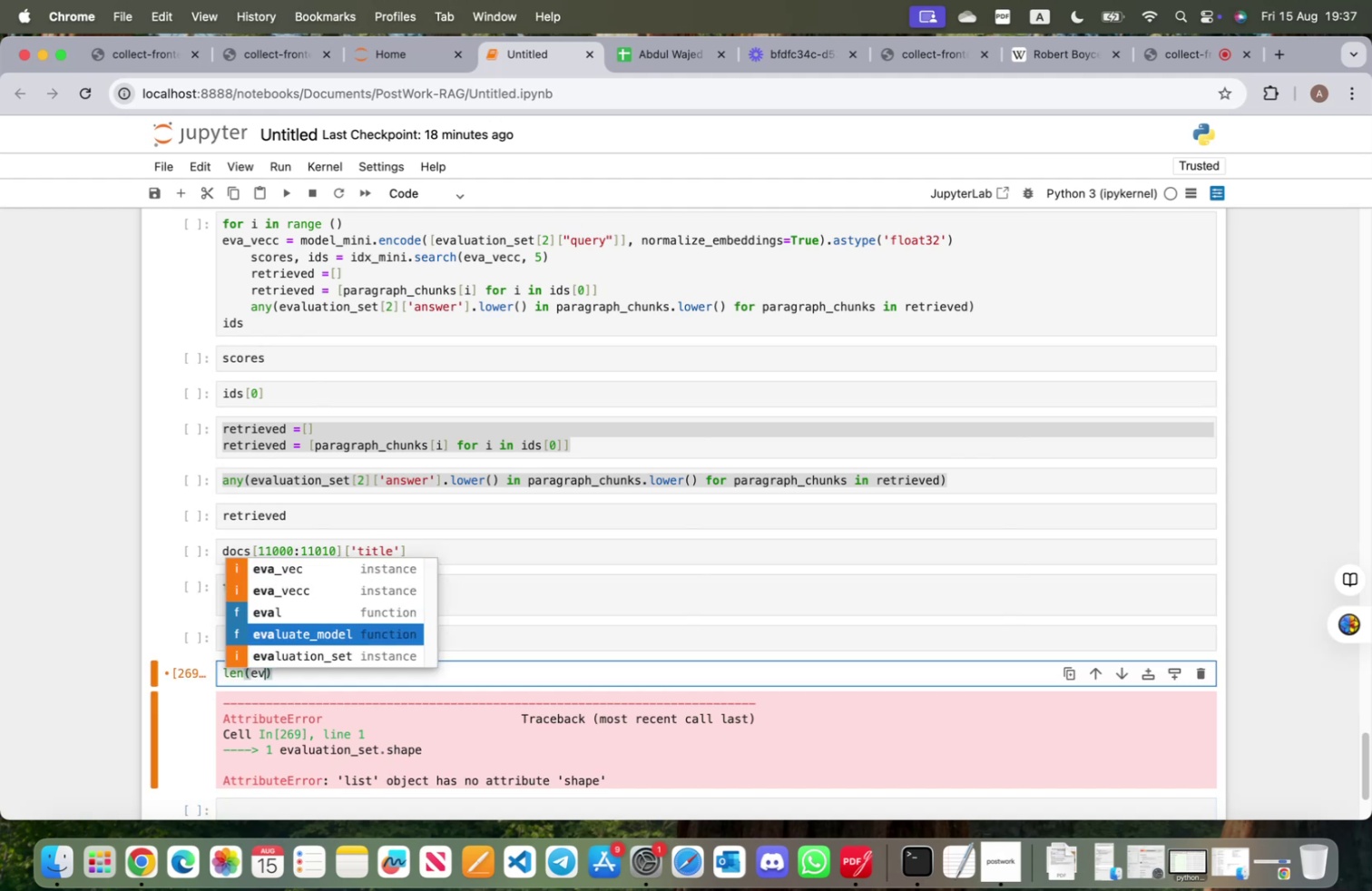 
key(ArrowDown)
 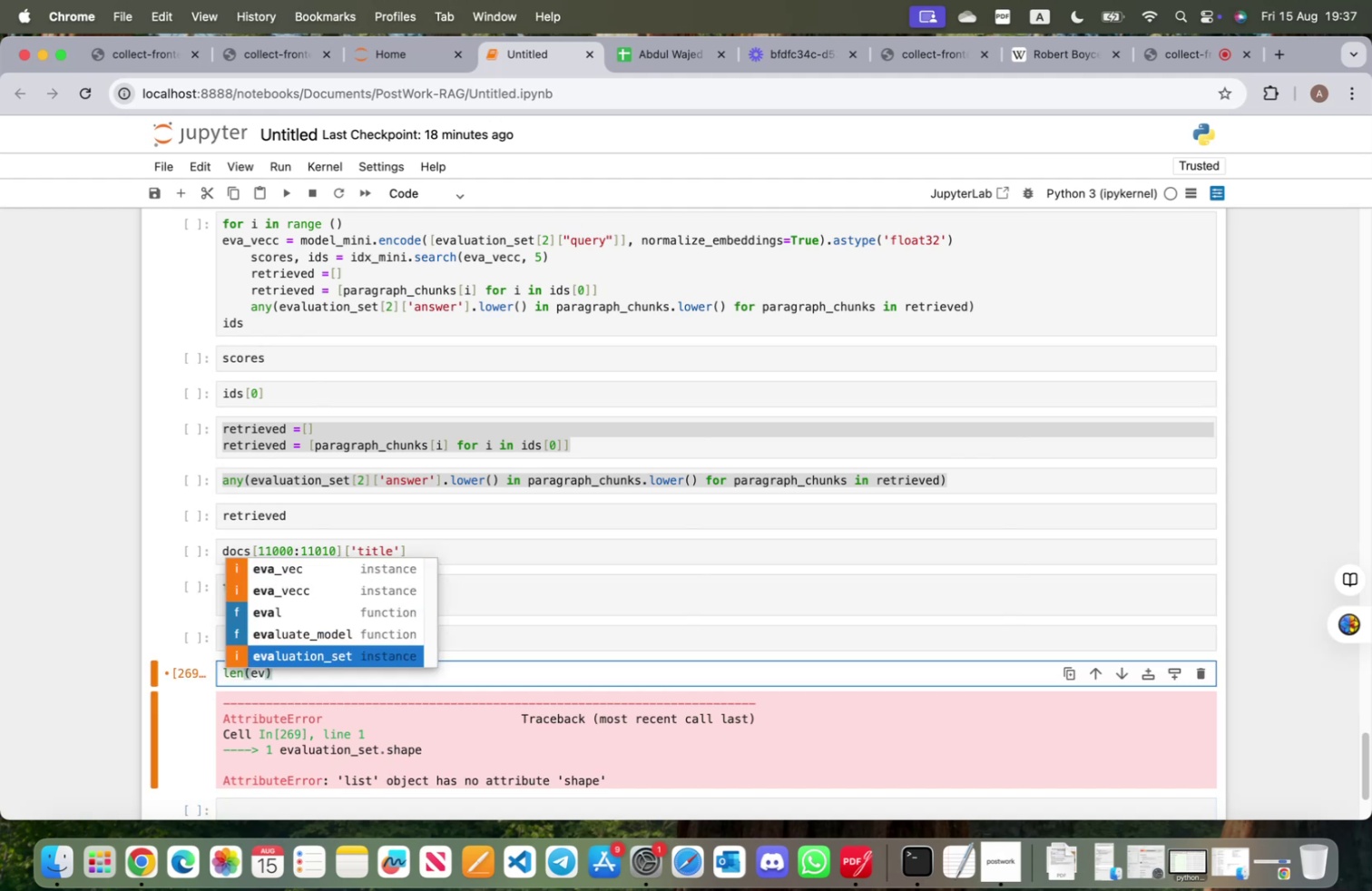 
key(Enter)
 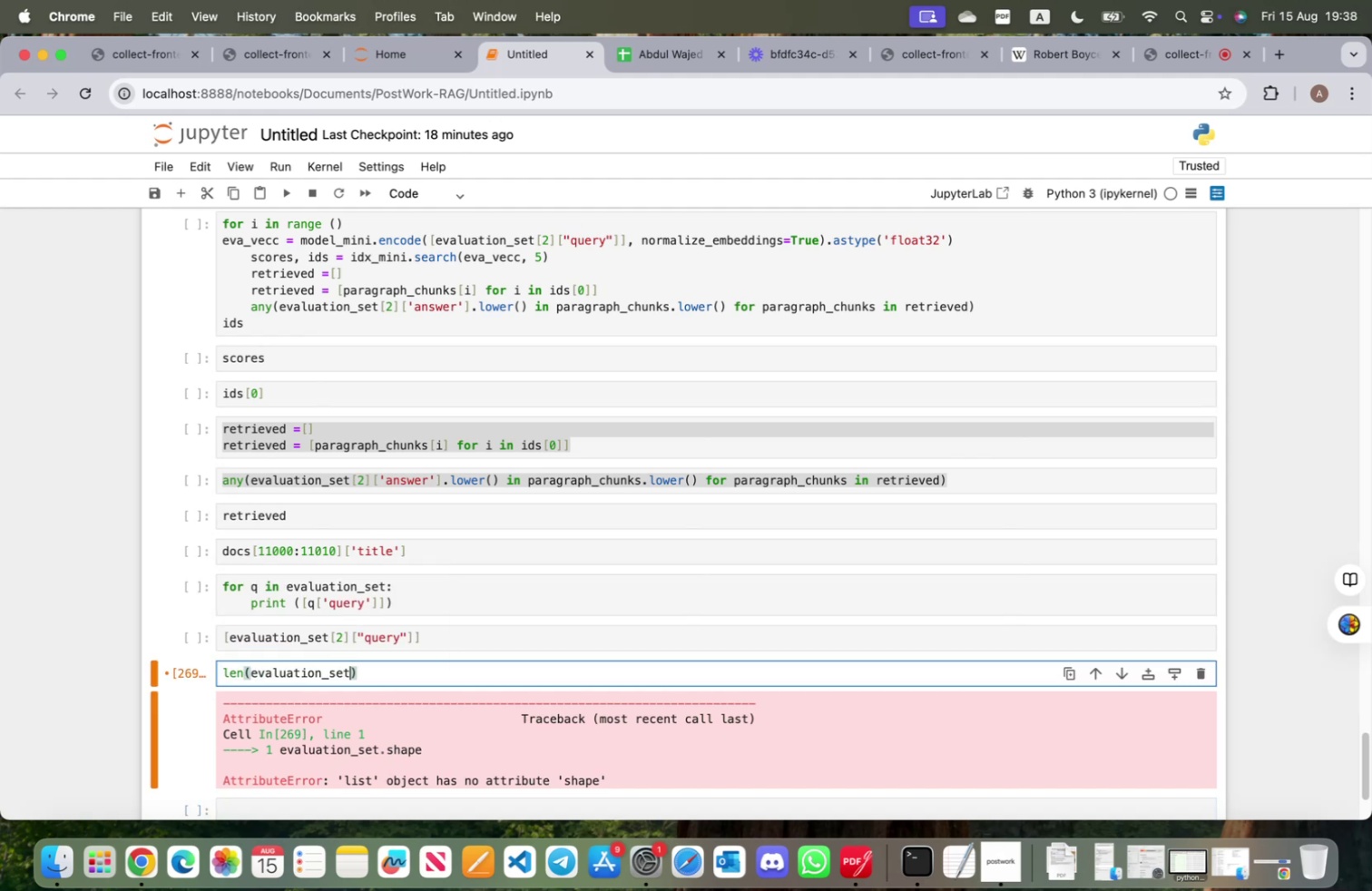 
key(Shift+ShiftRight)
 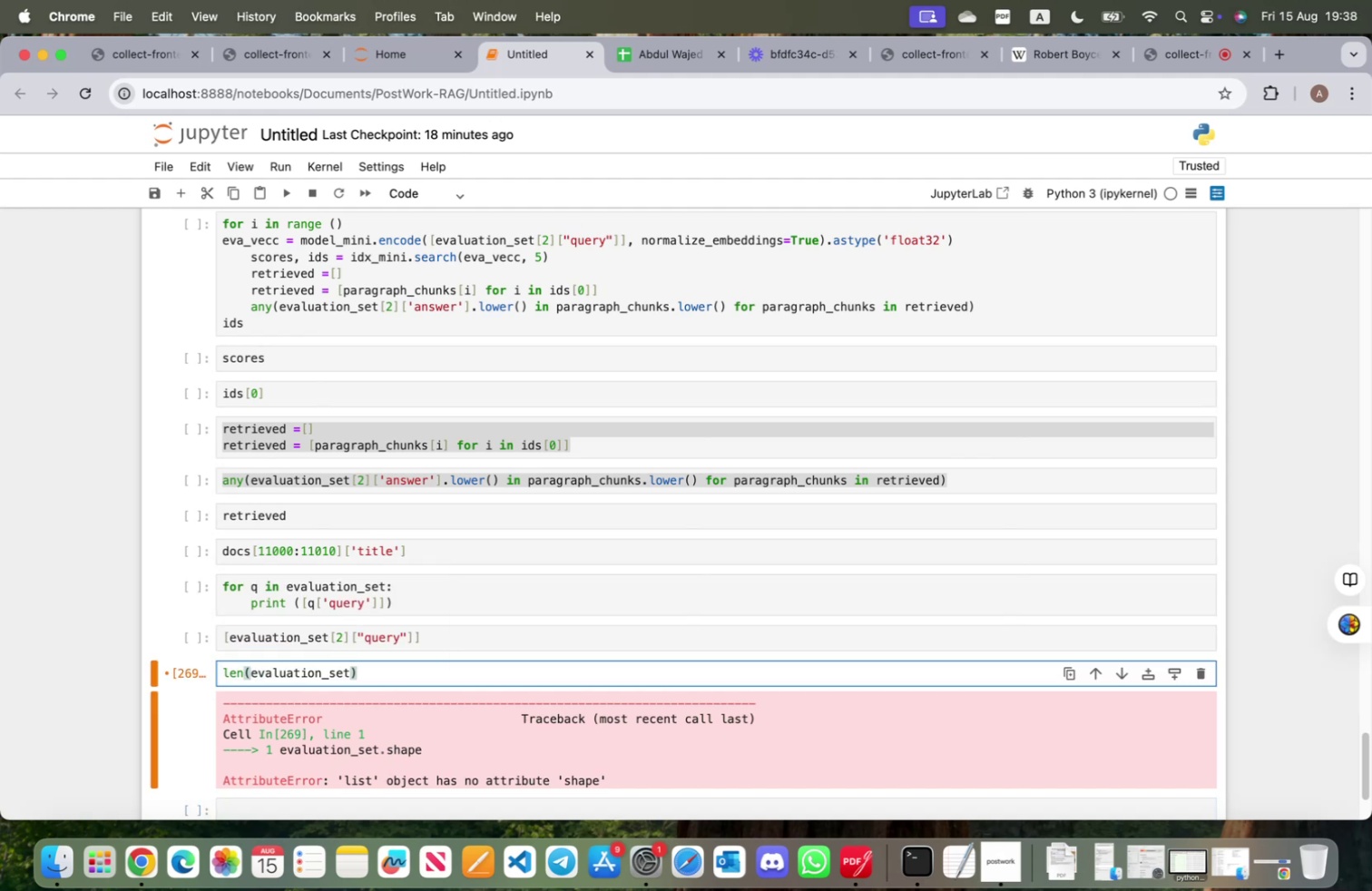 
key(Shift+Enter)
 